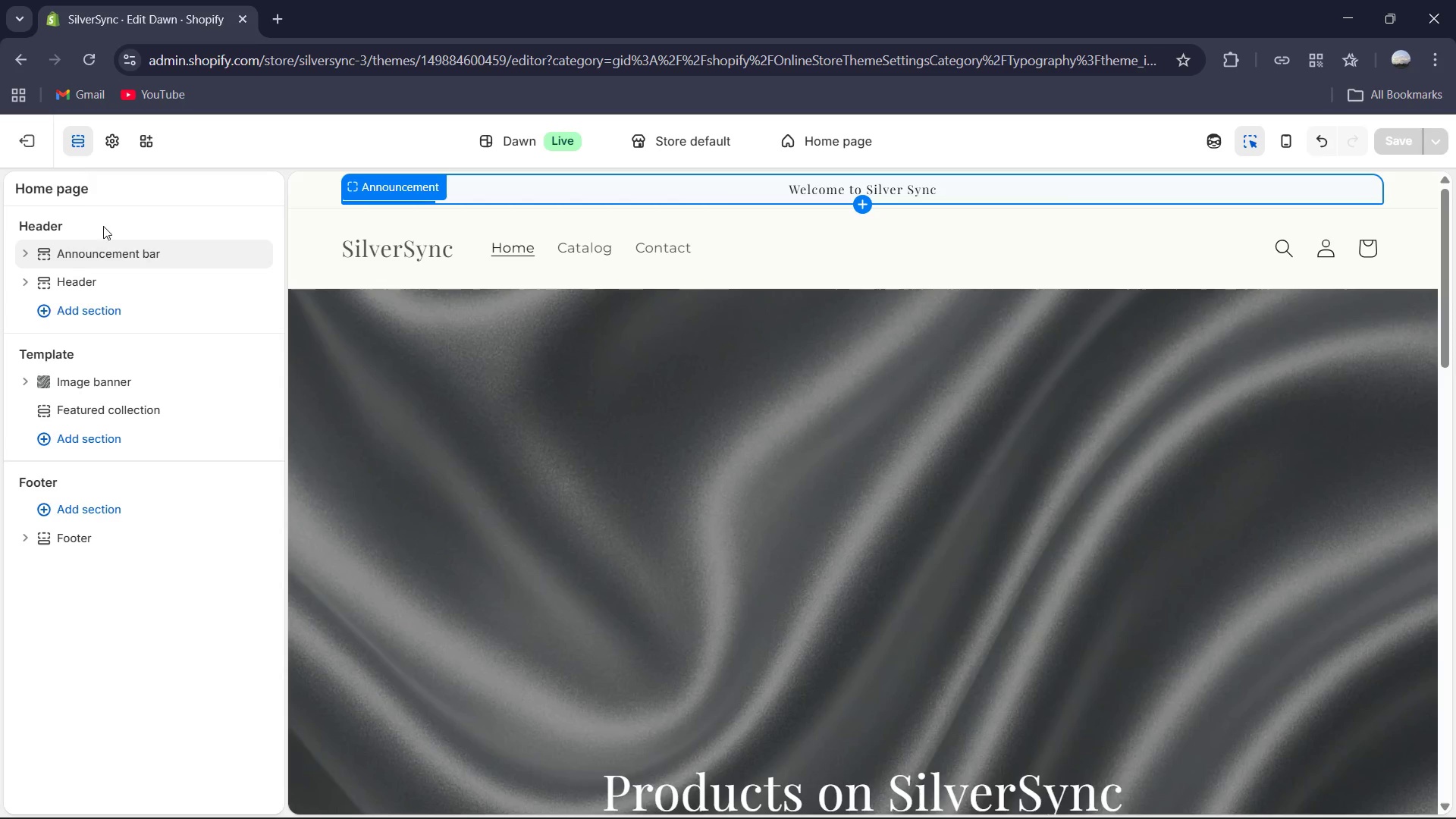 
left_click([101, 386])
 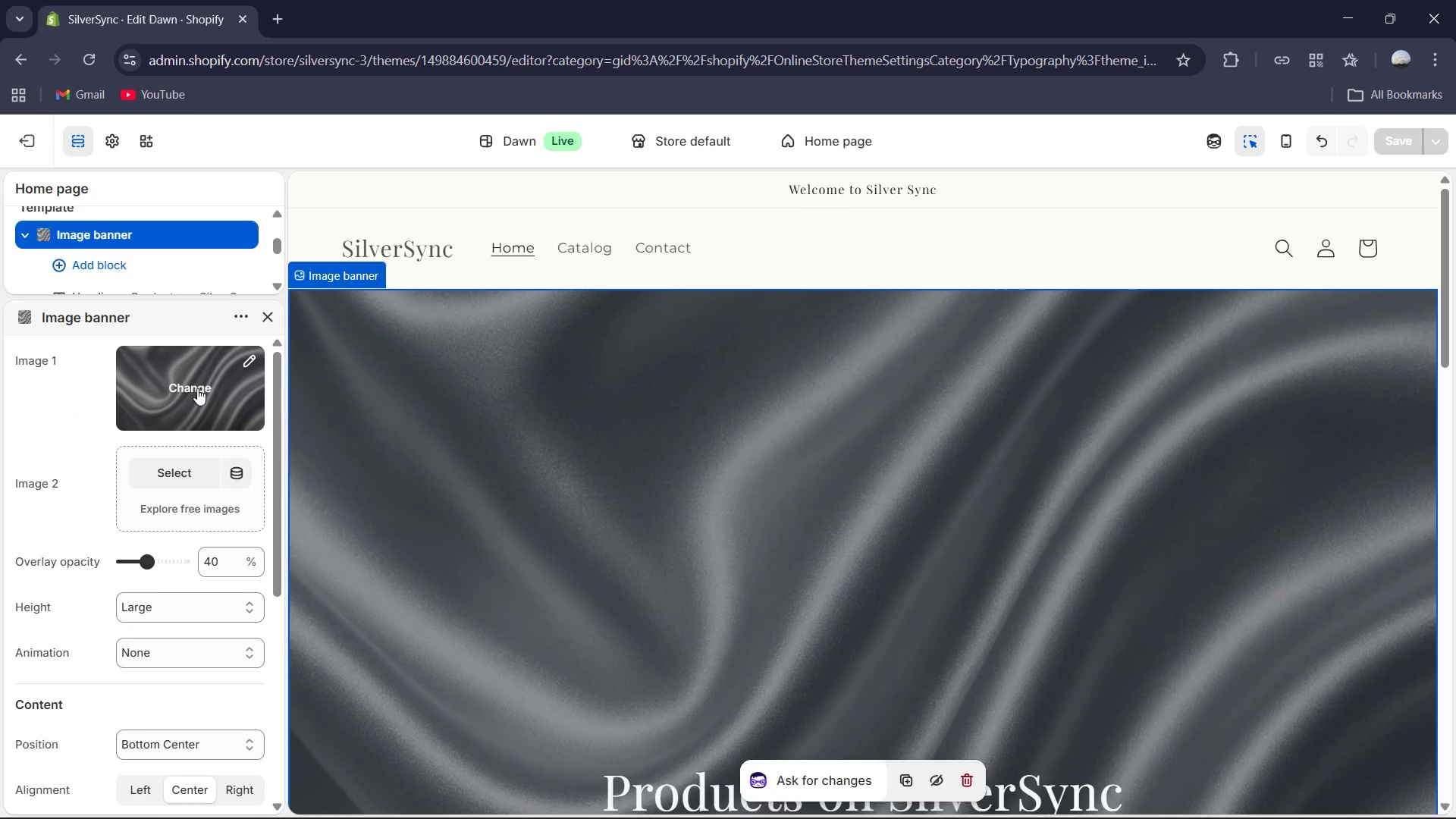 
left_click([184, 388])
 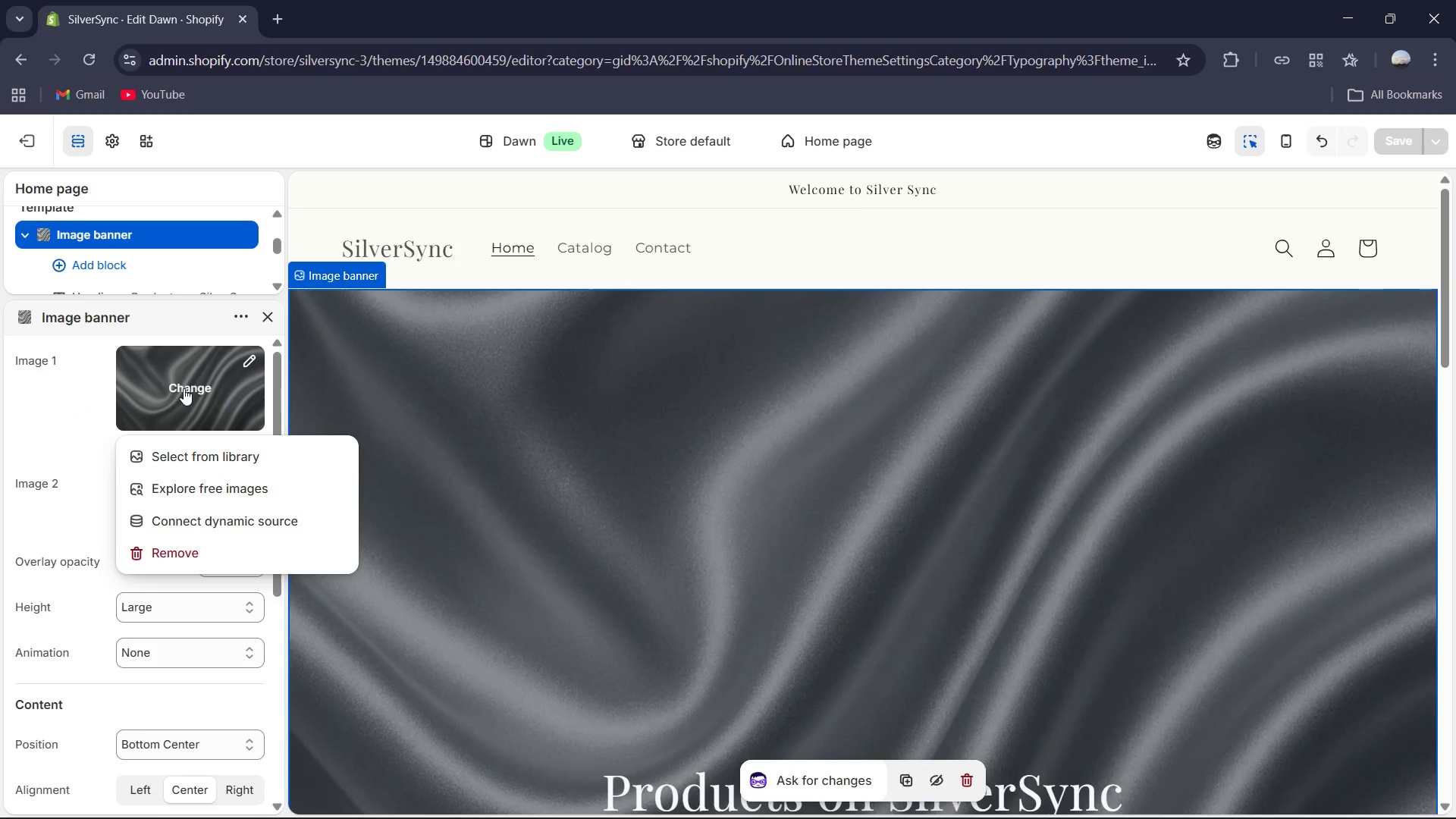 
left_click([184, 388])
 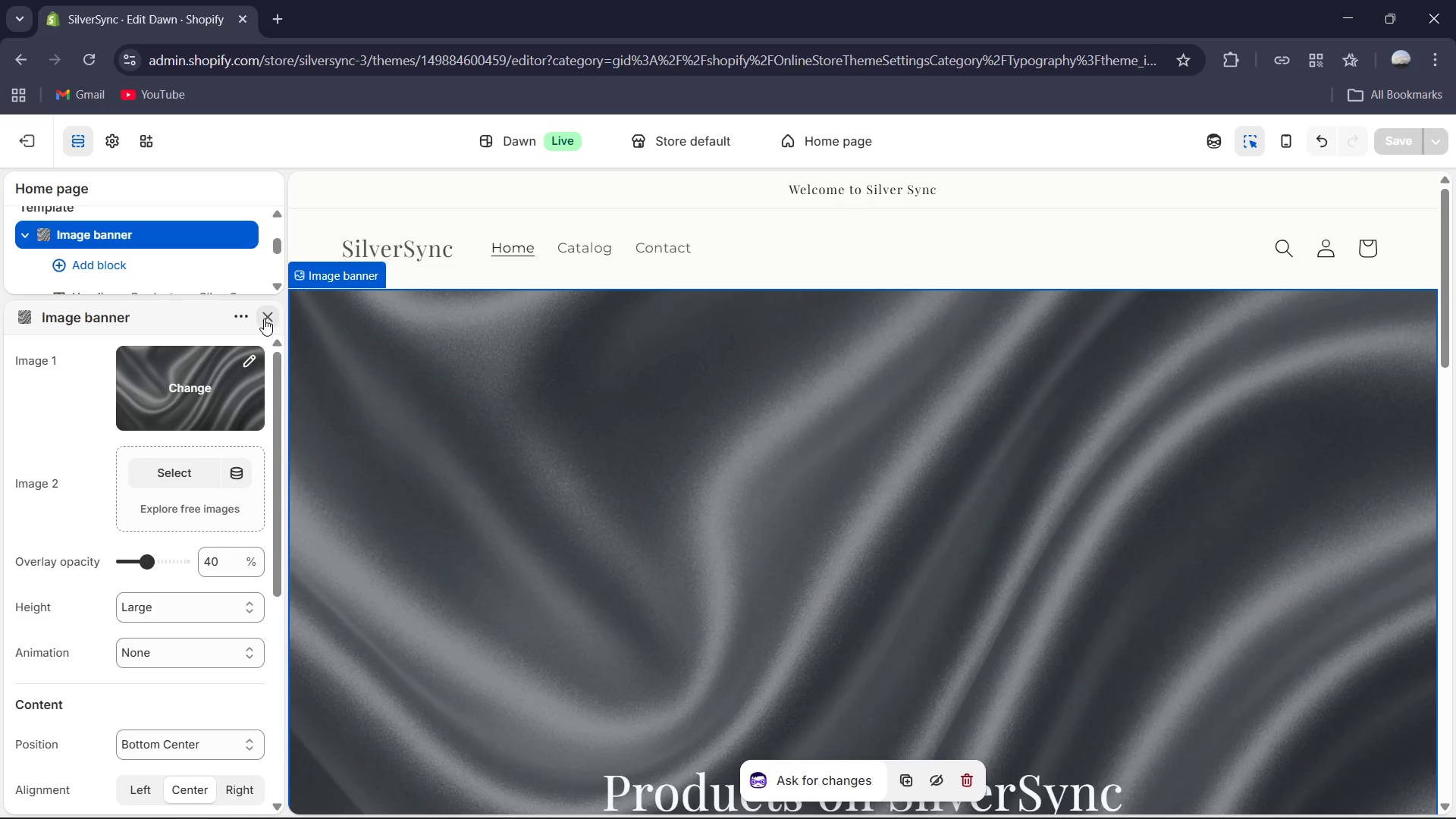 
left_click([264, 318])
 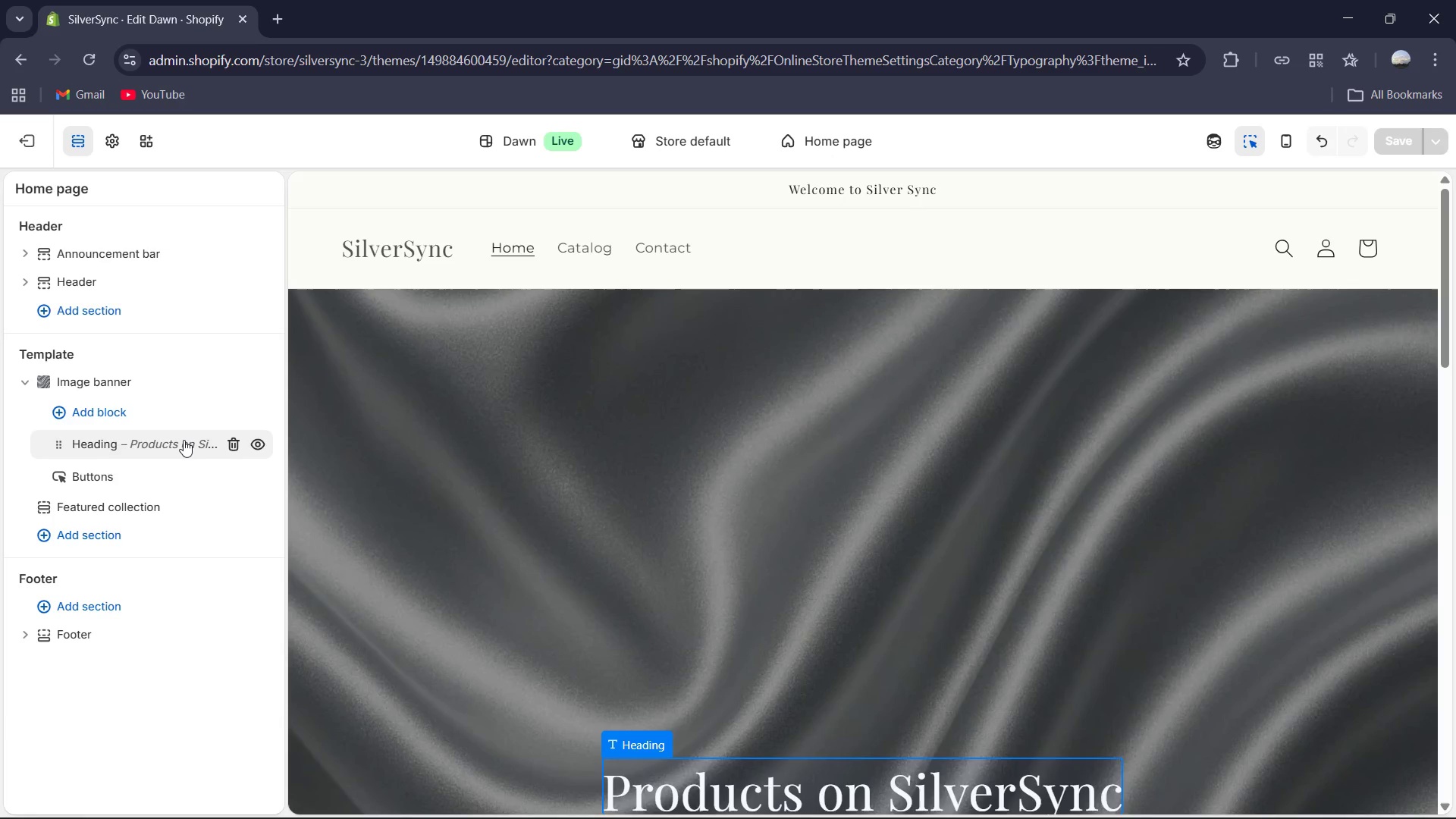 
scroll: coordinate [620, 491], scroll_direction: down, amount: 3.0
 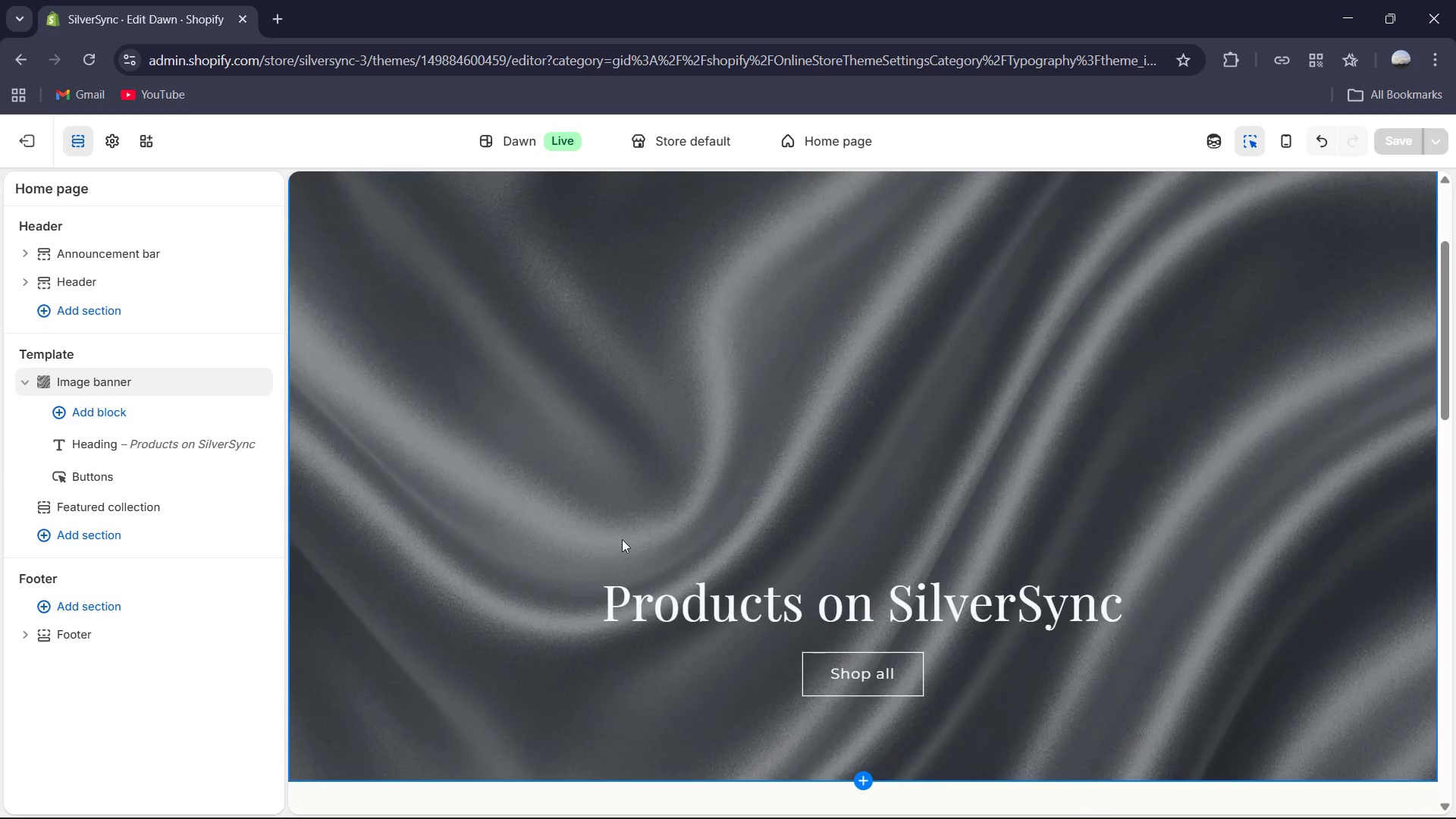 
scroll: coordinate [622, 539], scroll_direction: up, amount: 5.0
 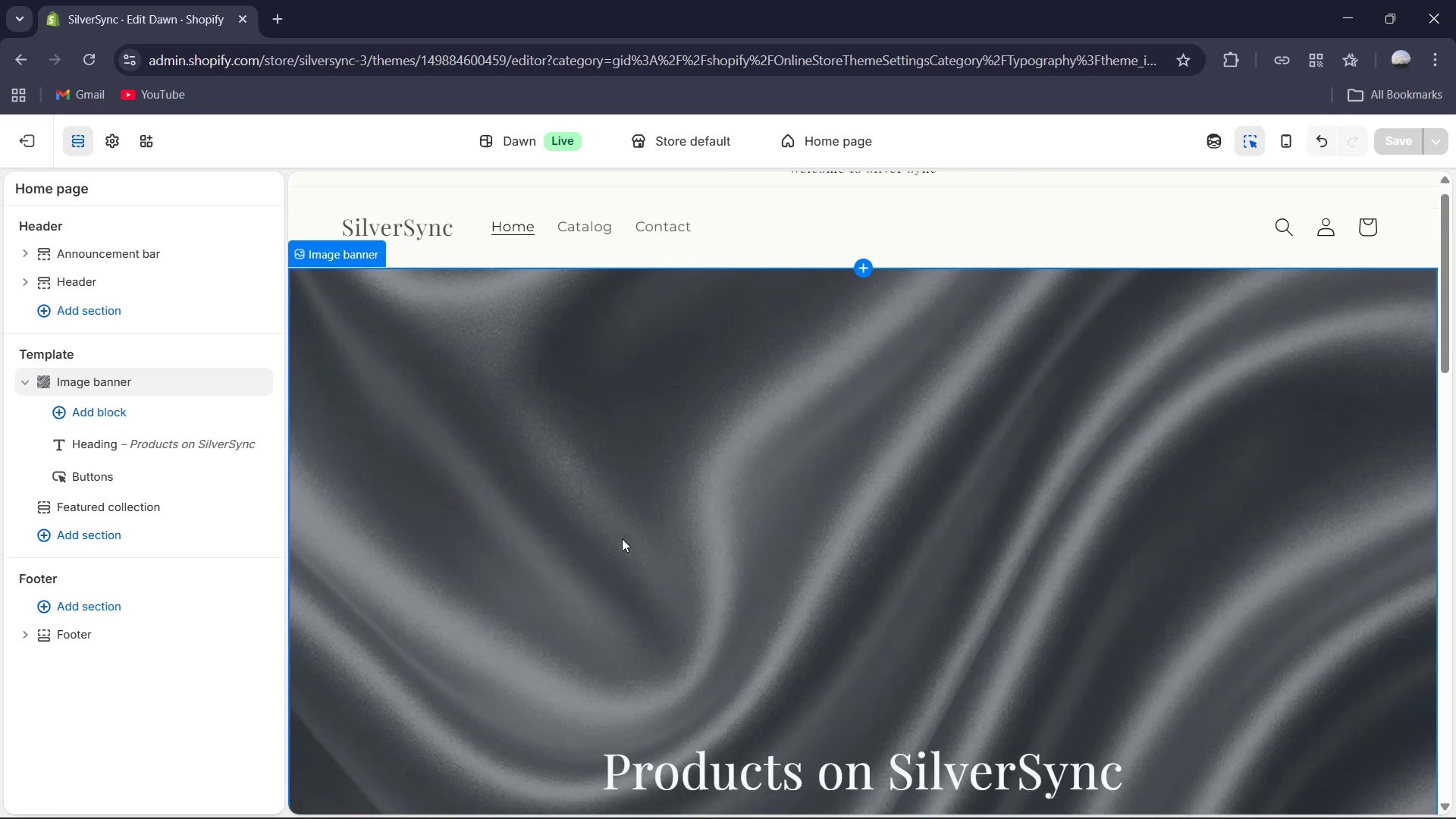 
scroll: coordinate [622, 538], scroll_direction: down, amount: 3.0
 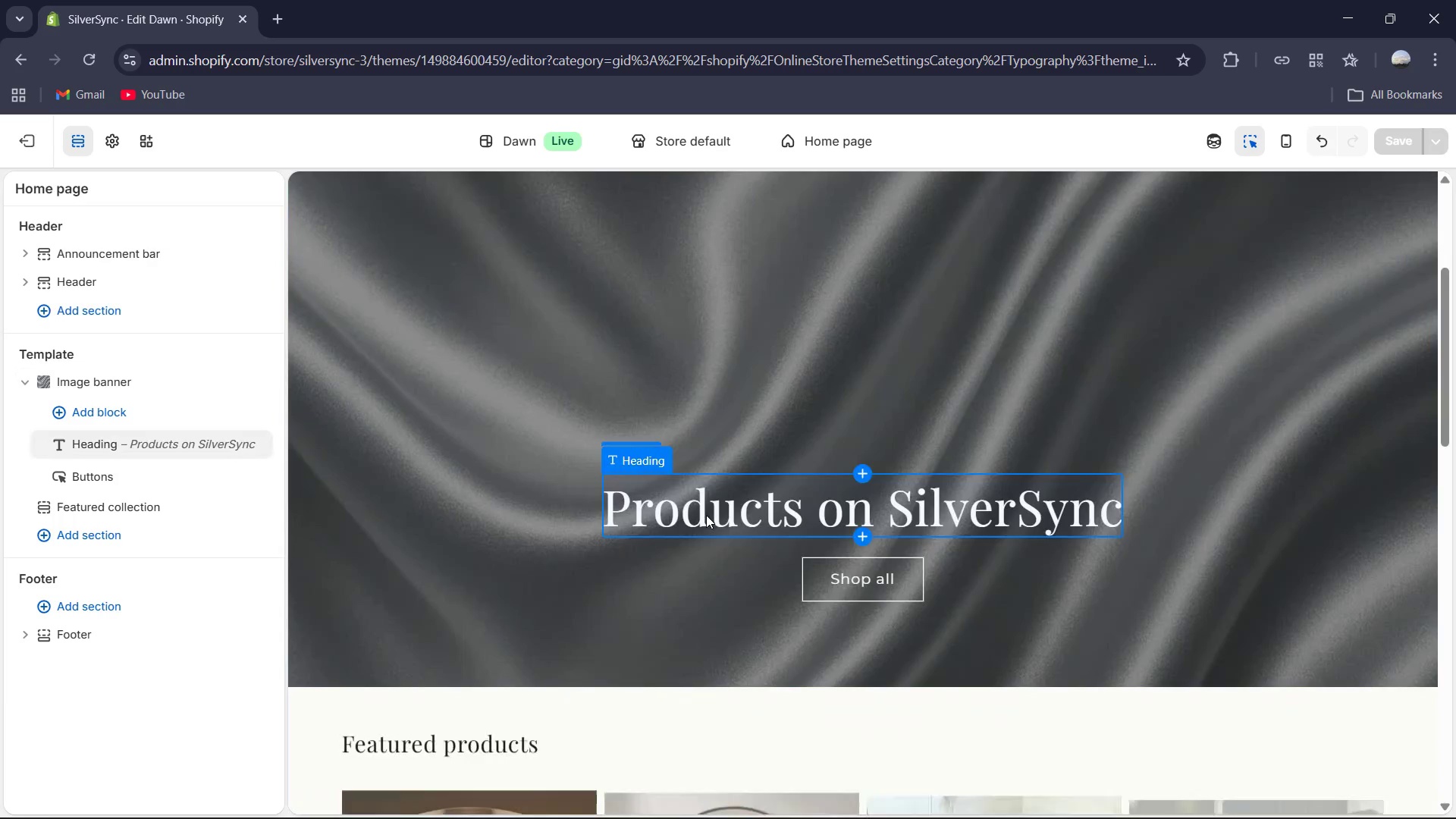 
left_click([706, 515])
 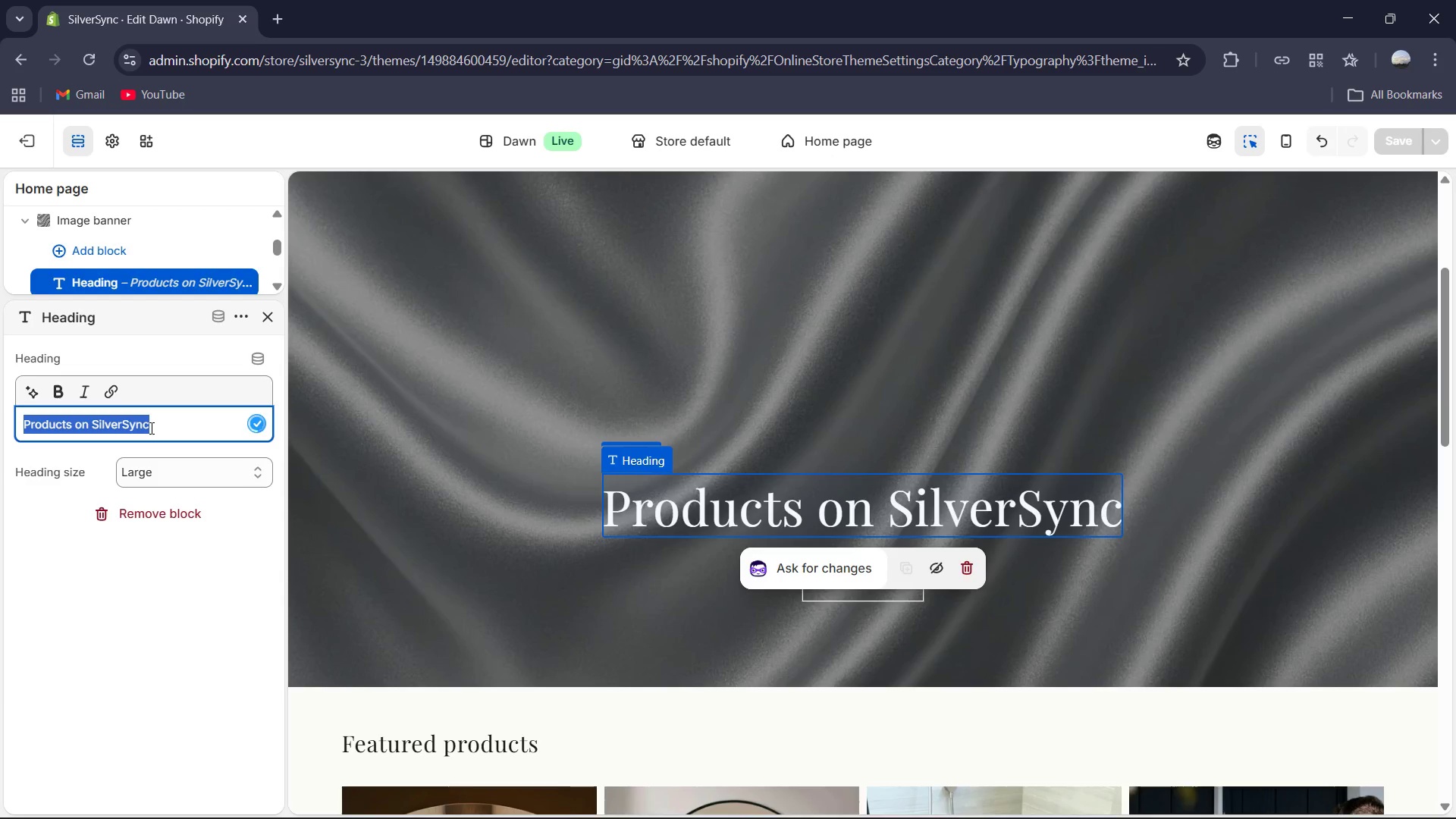 
wait(6.12)
 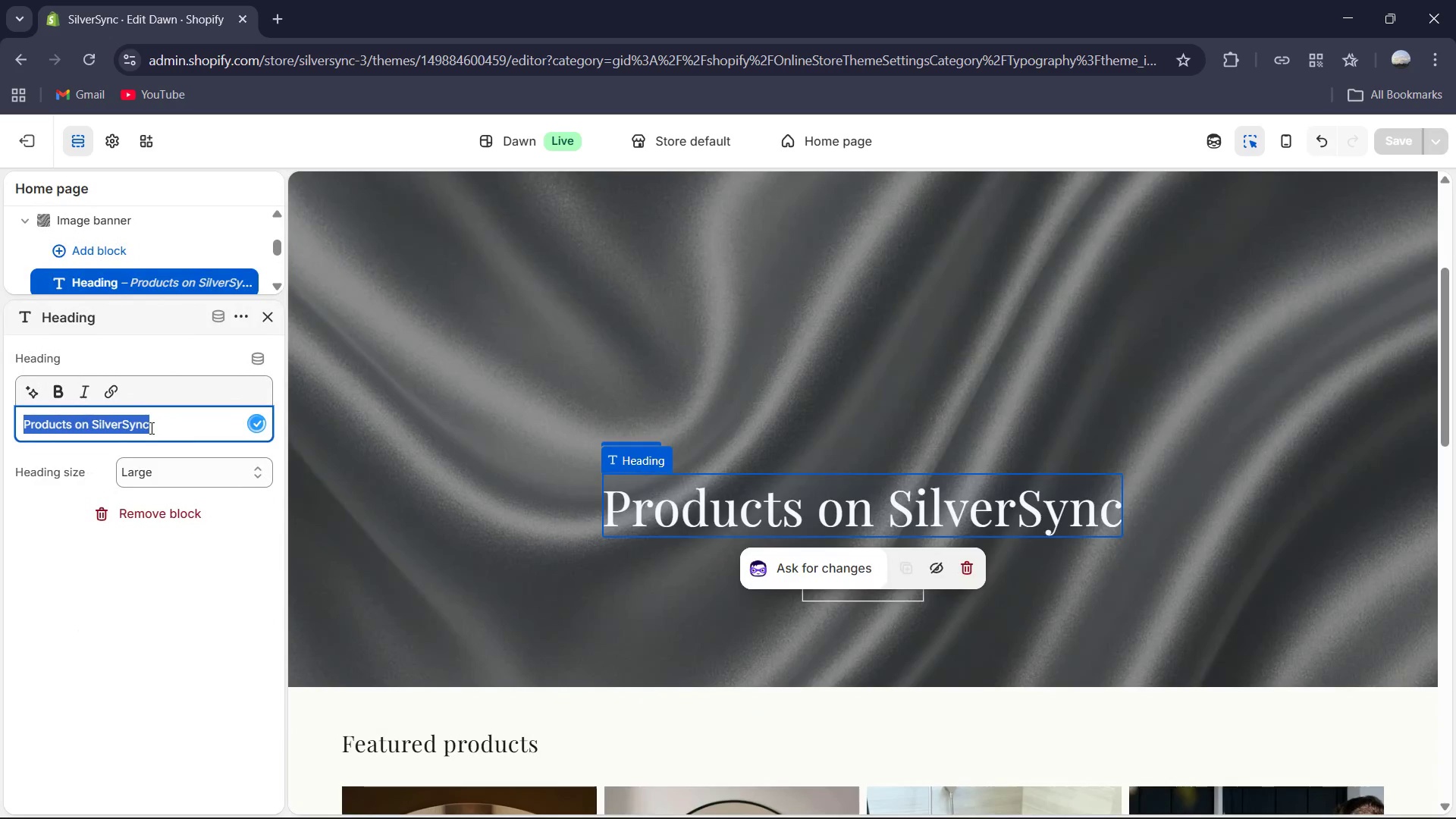 
type(Dignity by Design)
 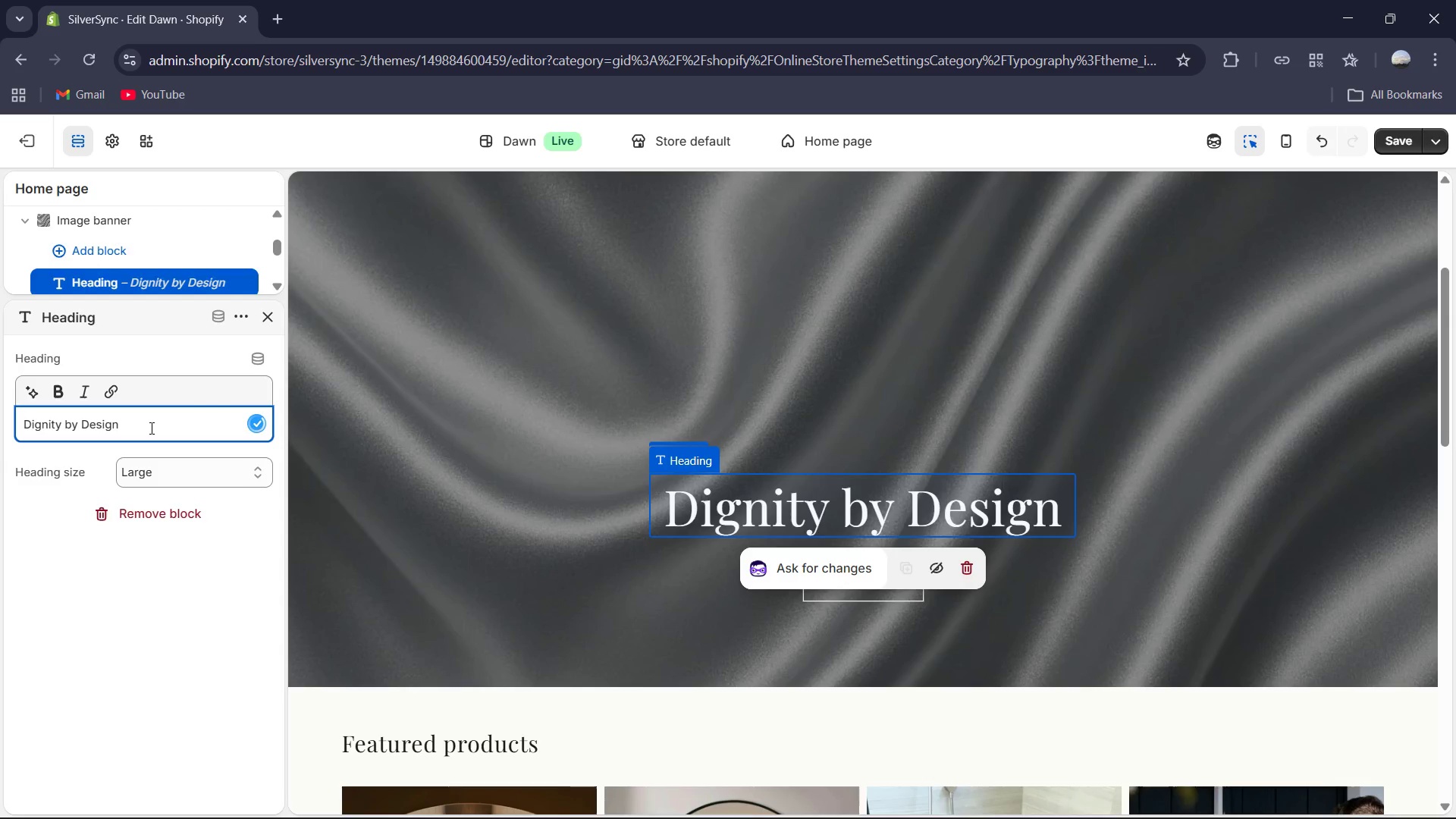 
left_click([130, 601])
 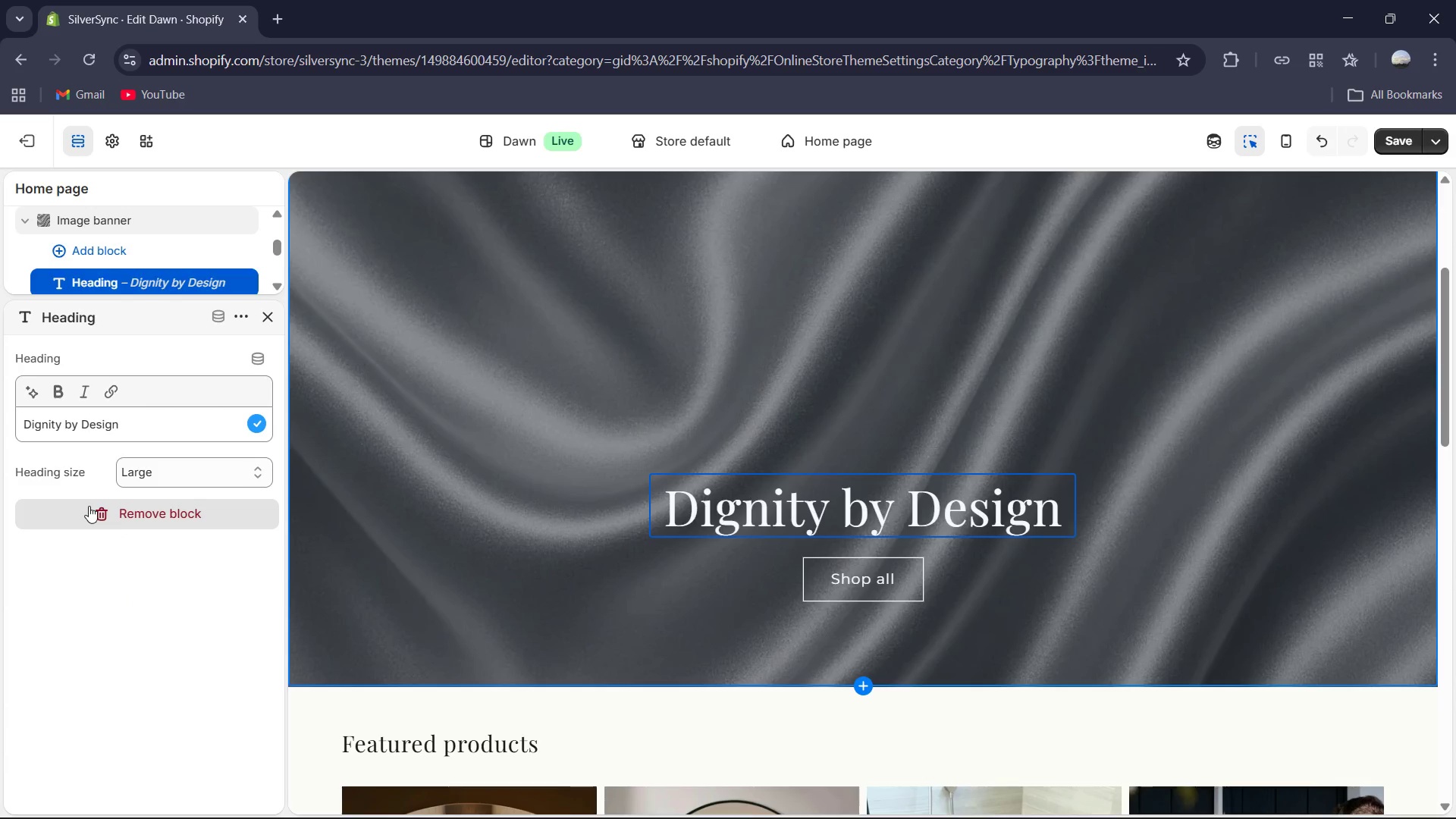 
wait(8.17)
 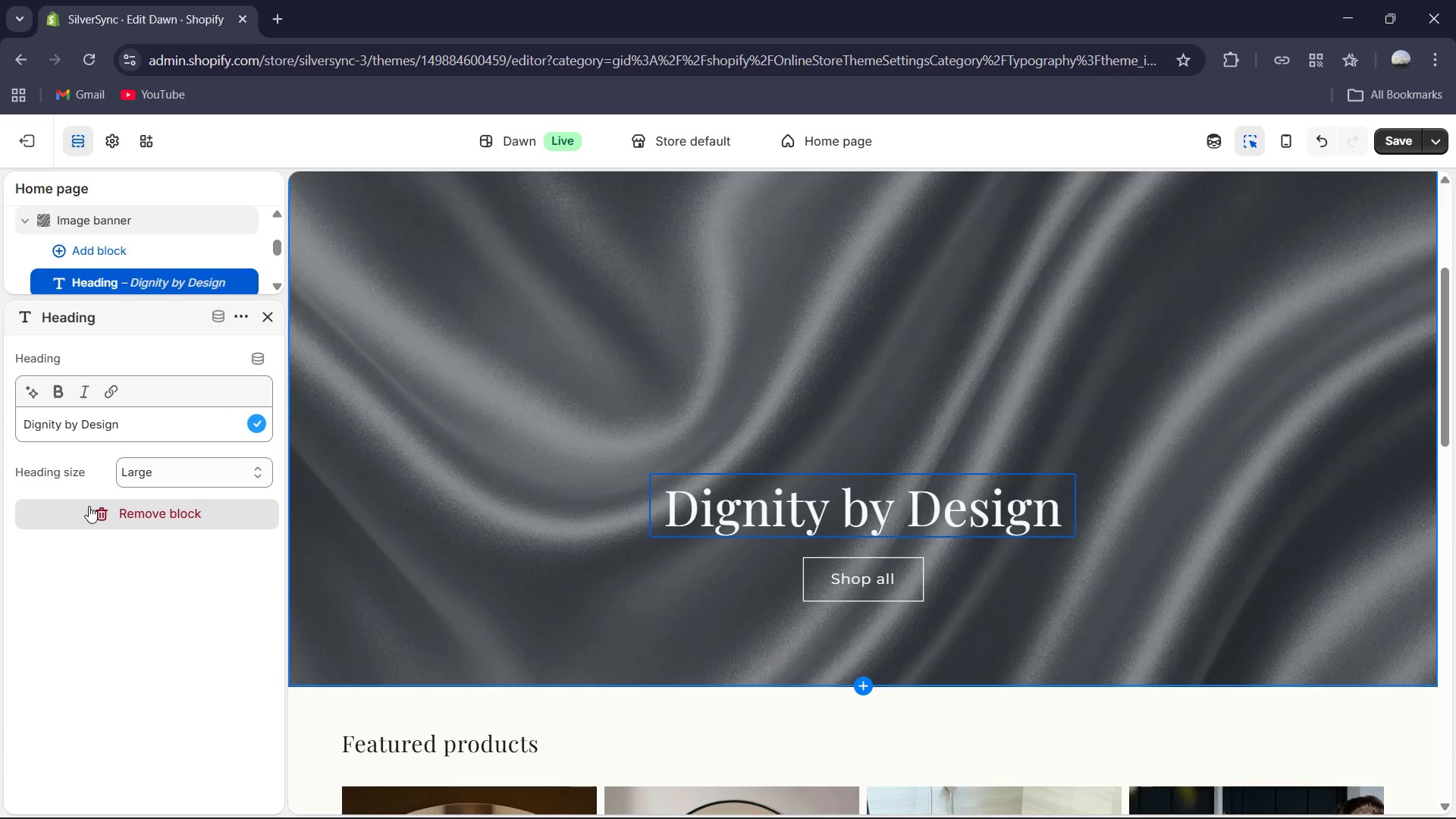 
left_click([1402, 147])
 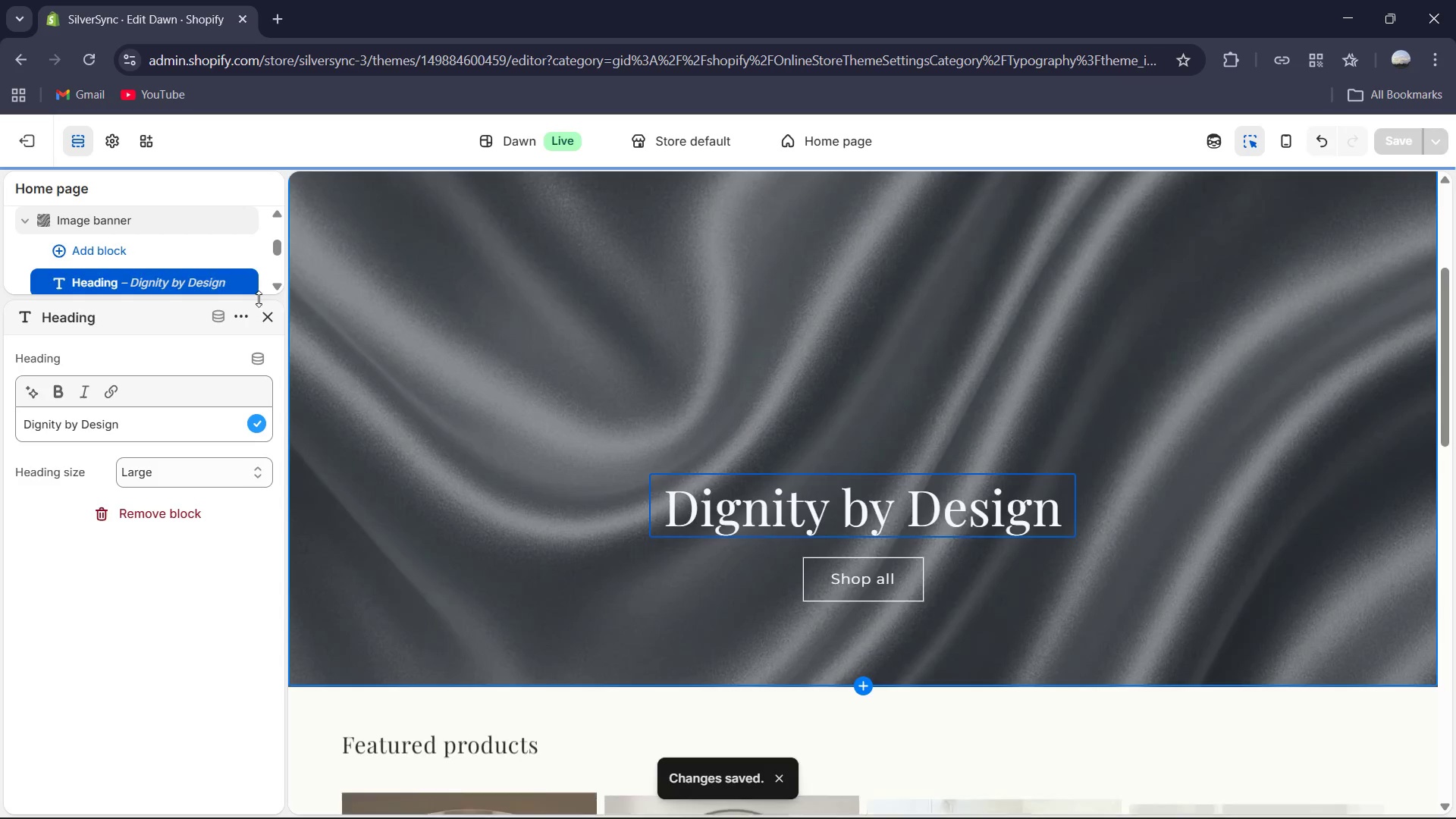 
left_click([180, 249])
 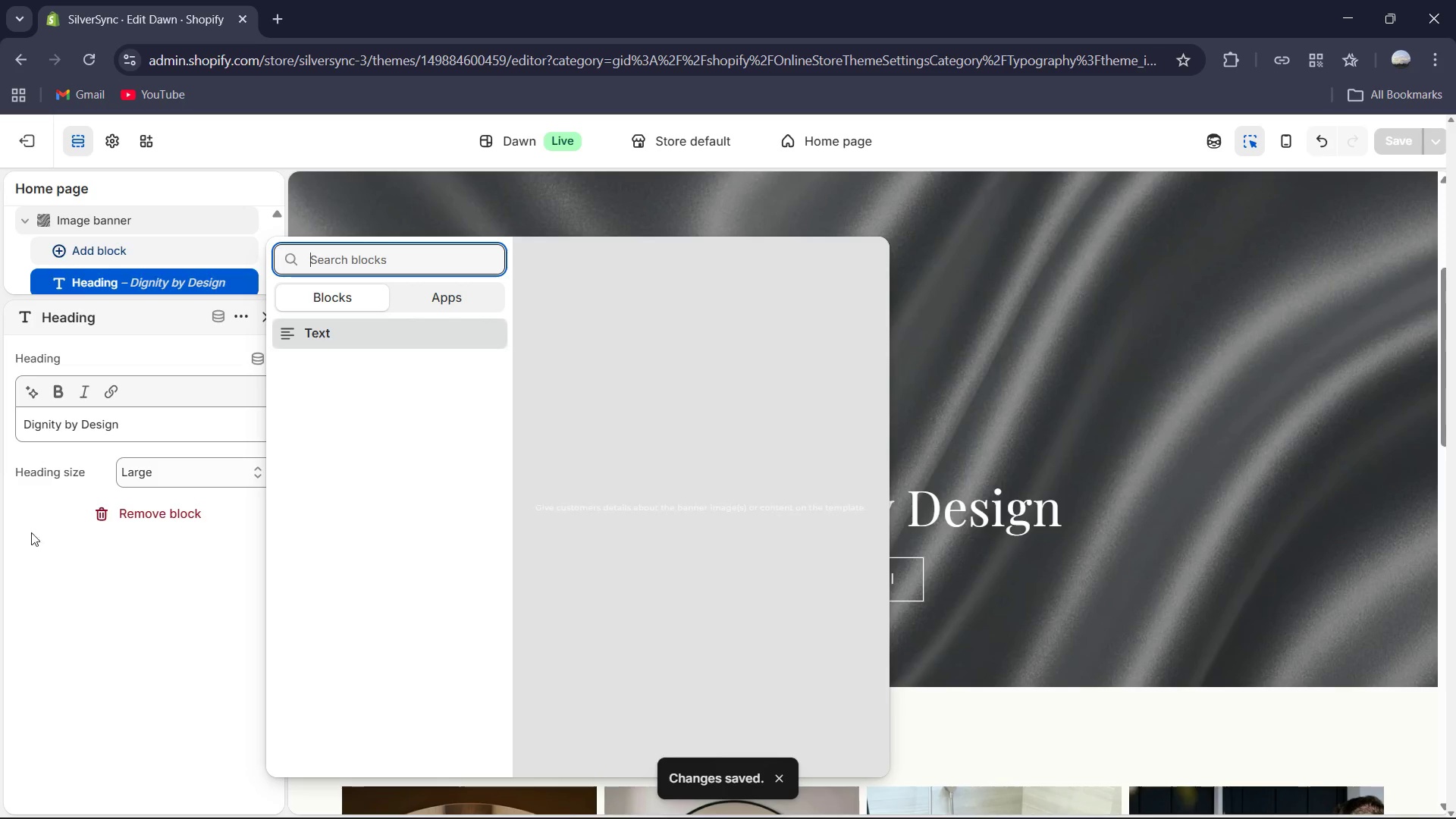 
left_click([33, 552])
 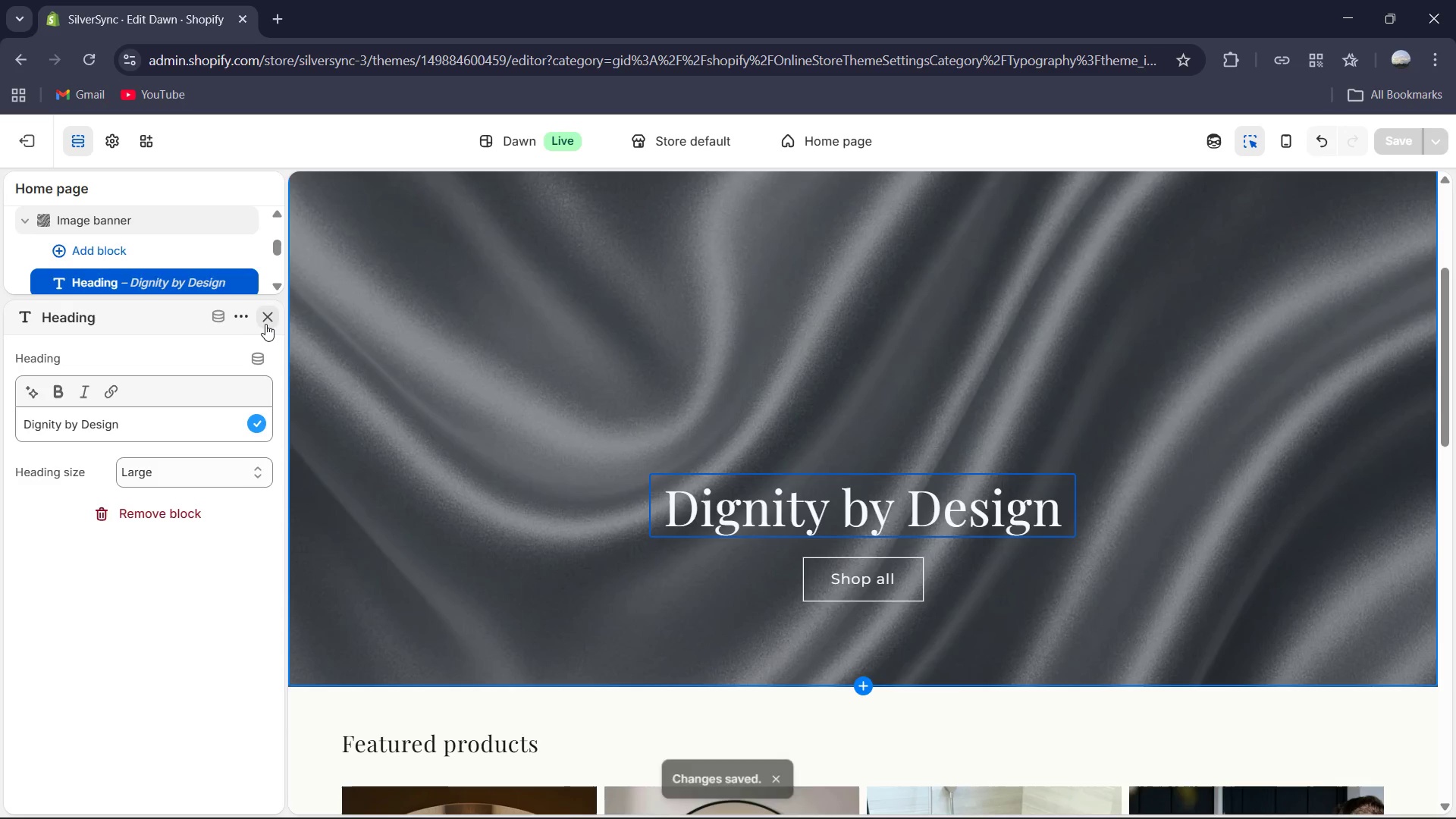 
left_click([267, 322])
 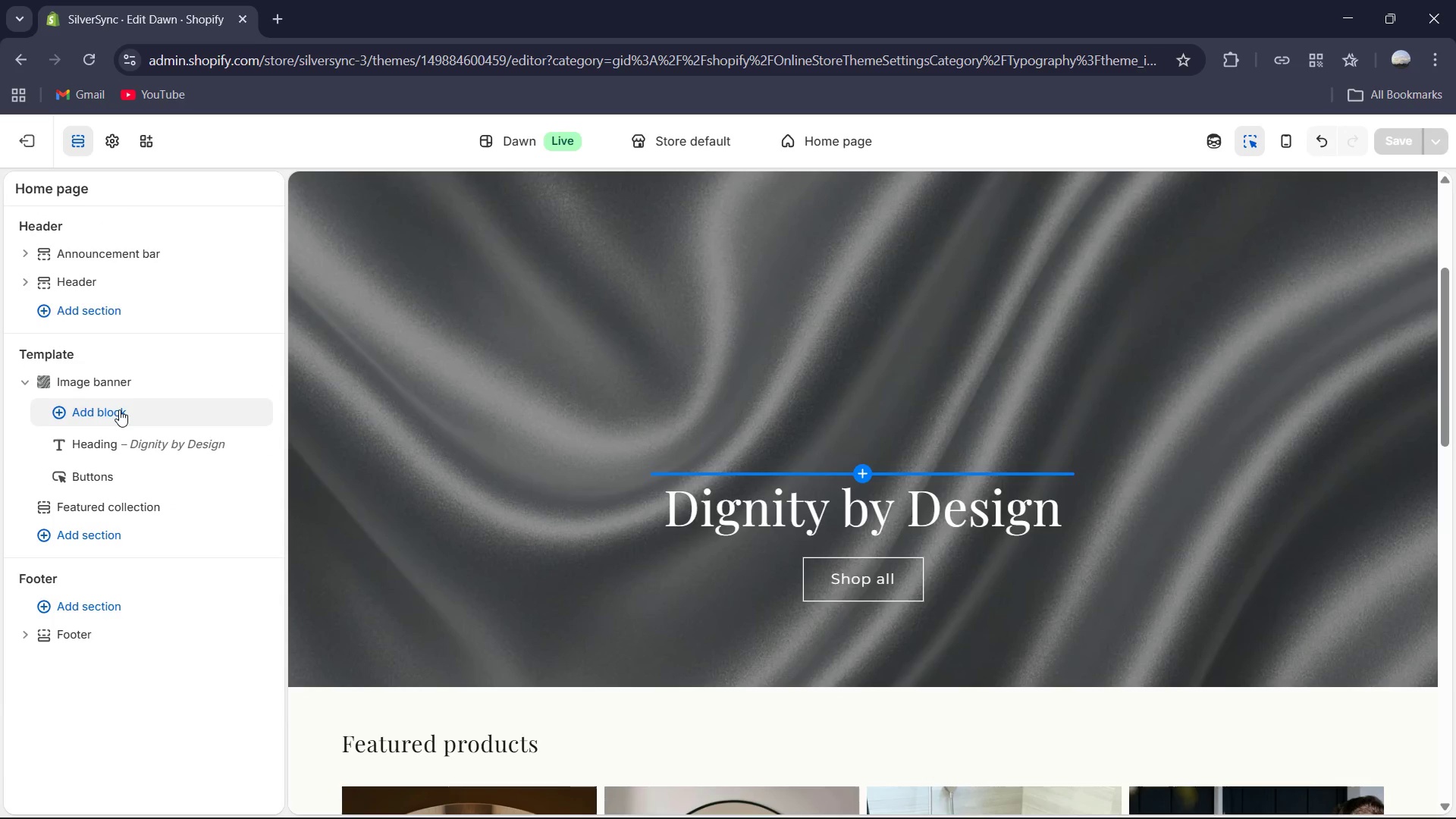 
wait(9.47)
 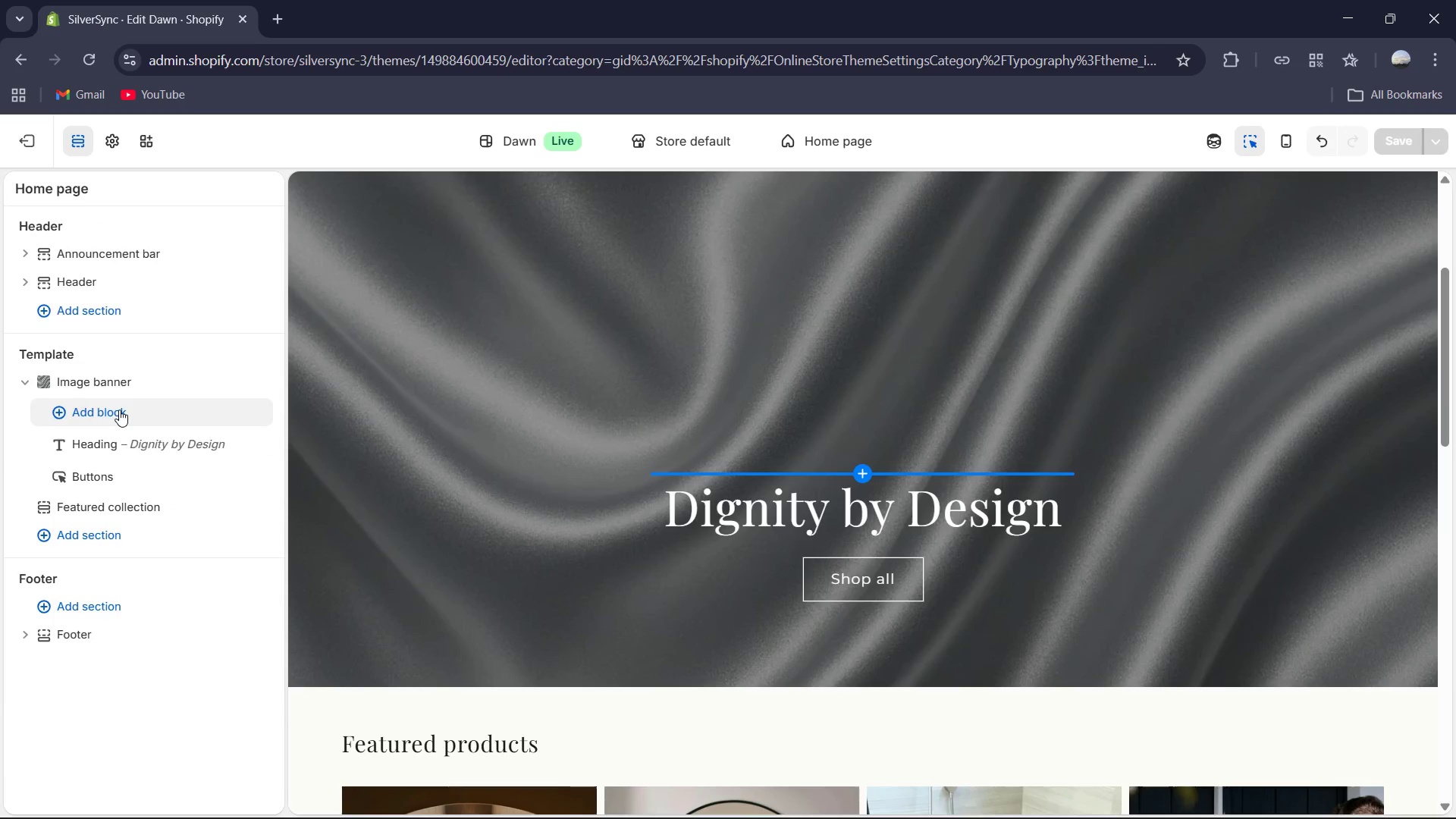 
left_click([119, 410])
 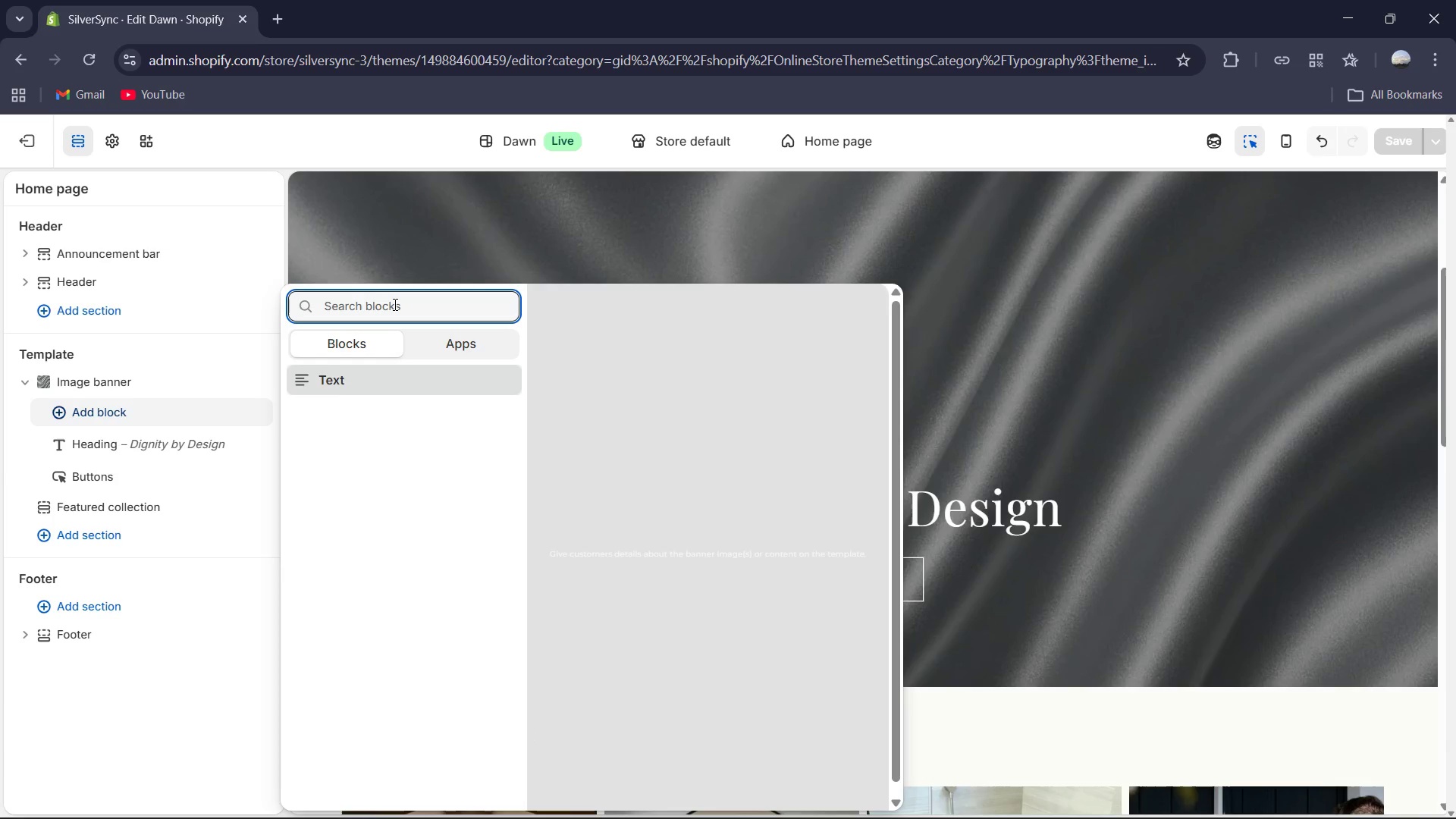 
left_click([388, 378])
 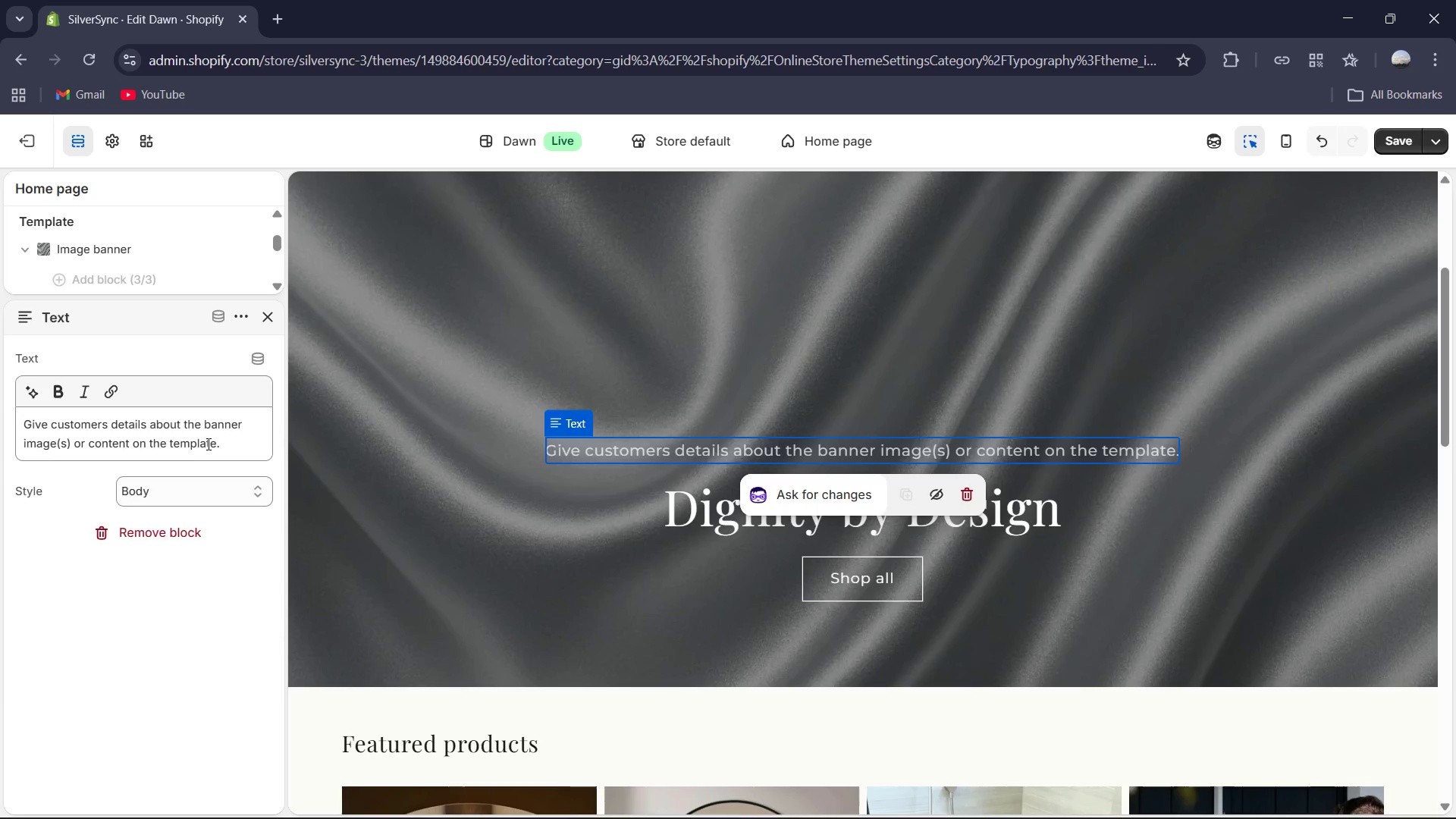 
left_click([235, 444])
 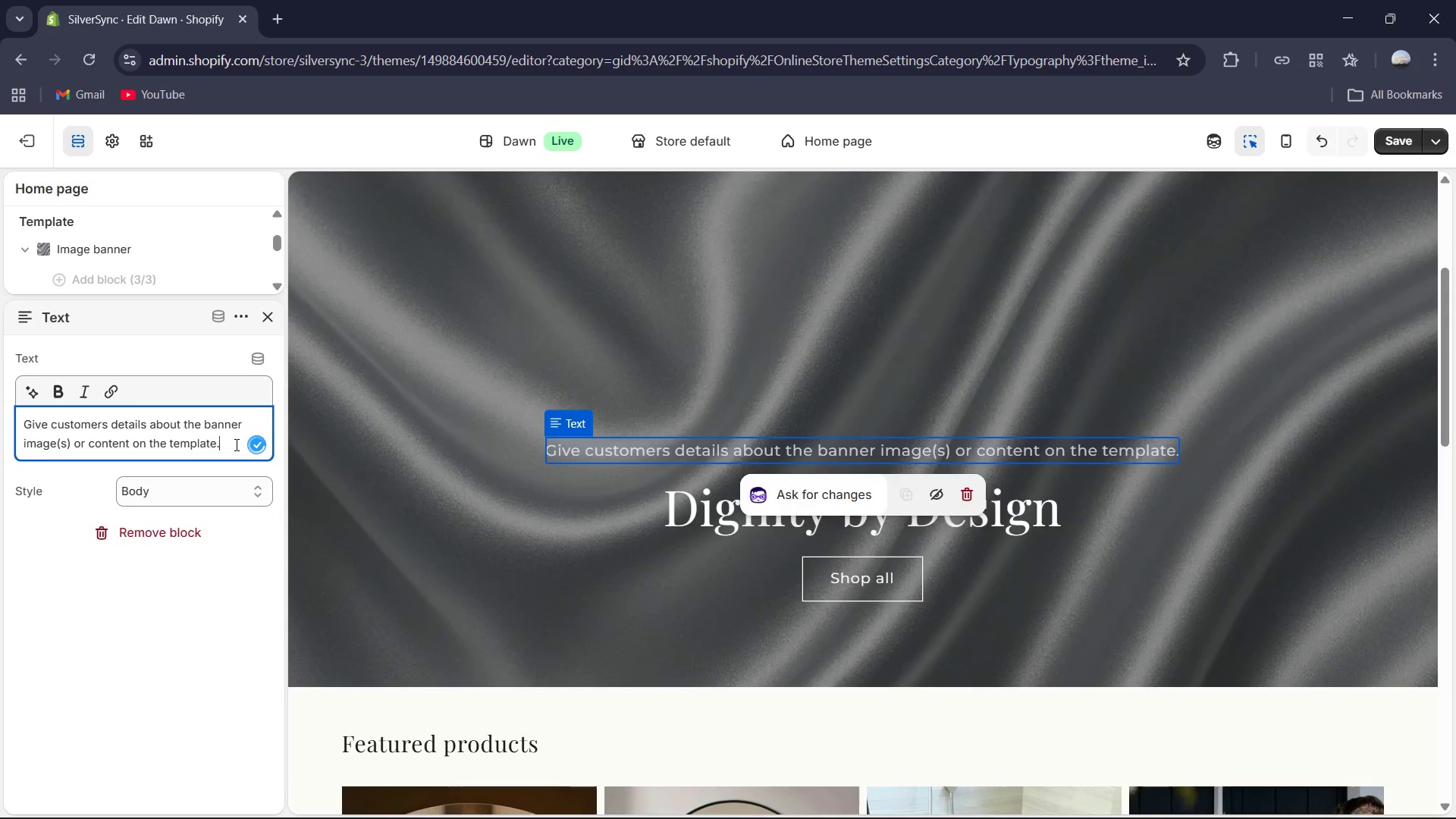 
key(Control+A)
 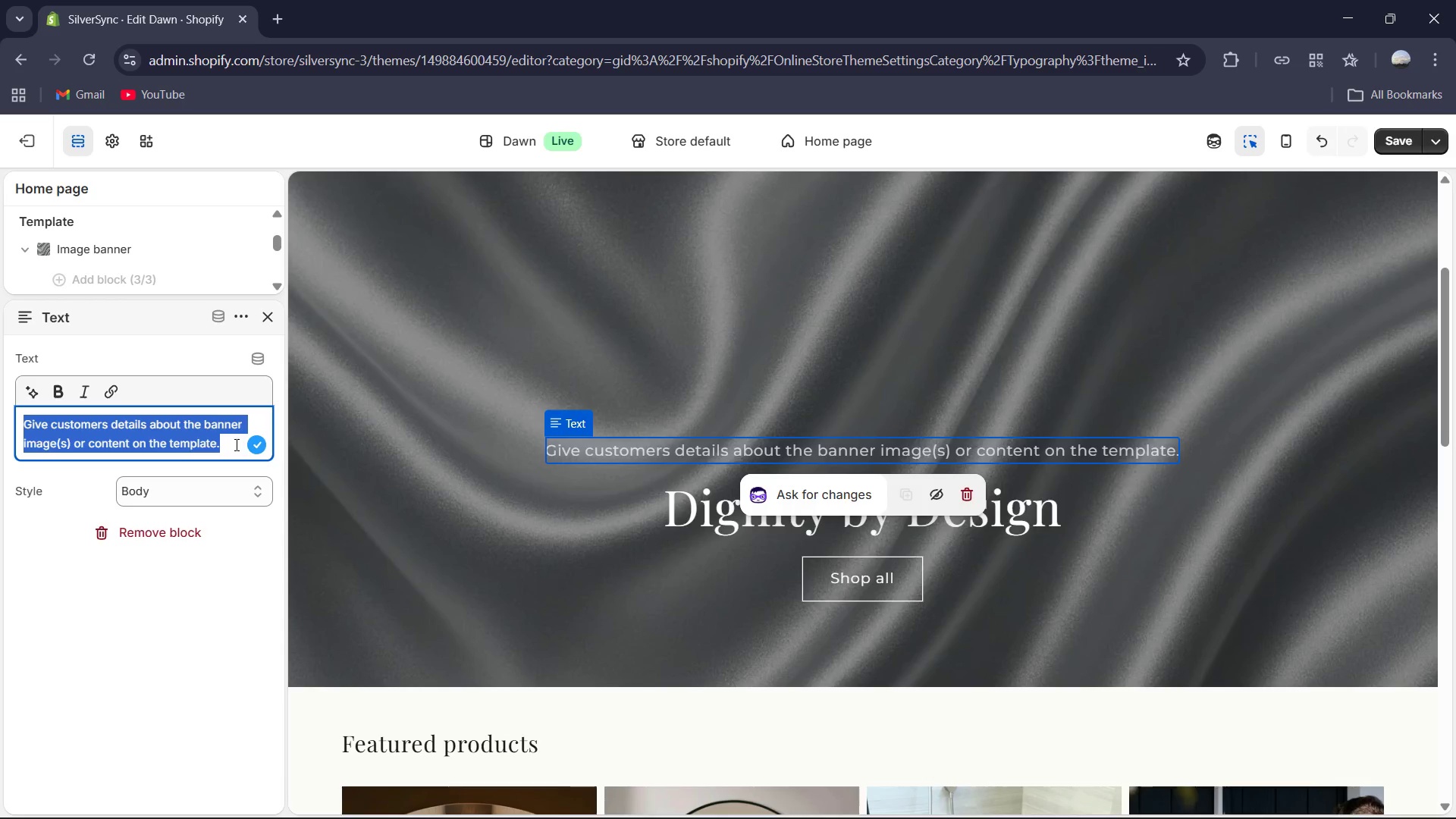 
type(Archtectural hardware and smart integration for the soph)
key(Backspace)
type(histicated home.)
 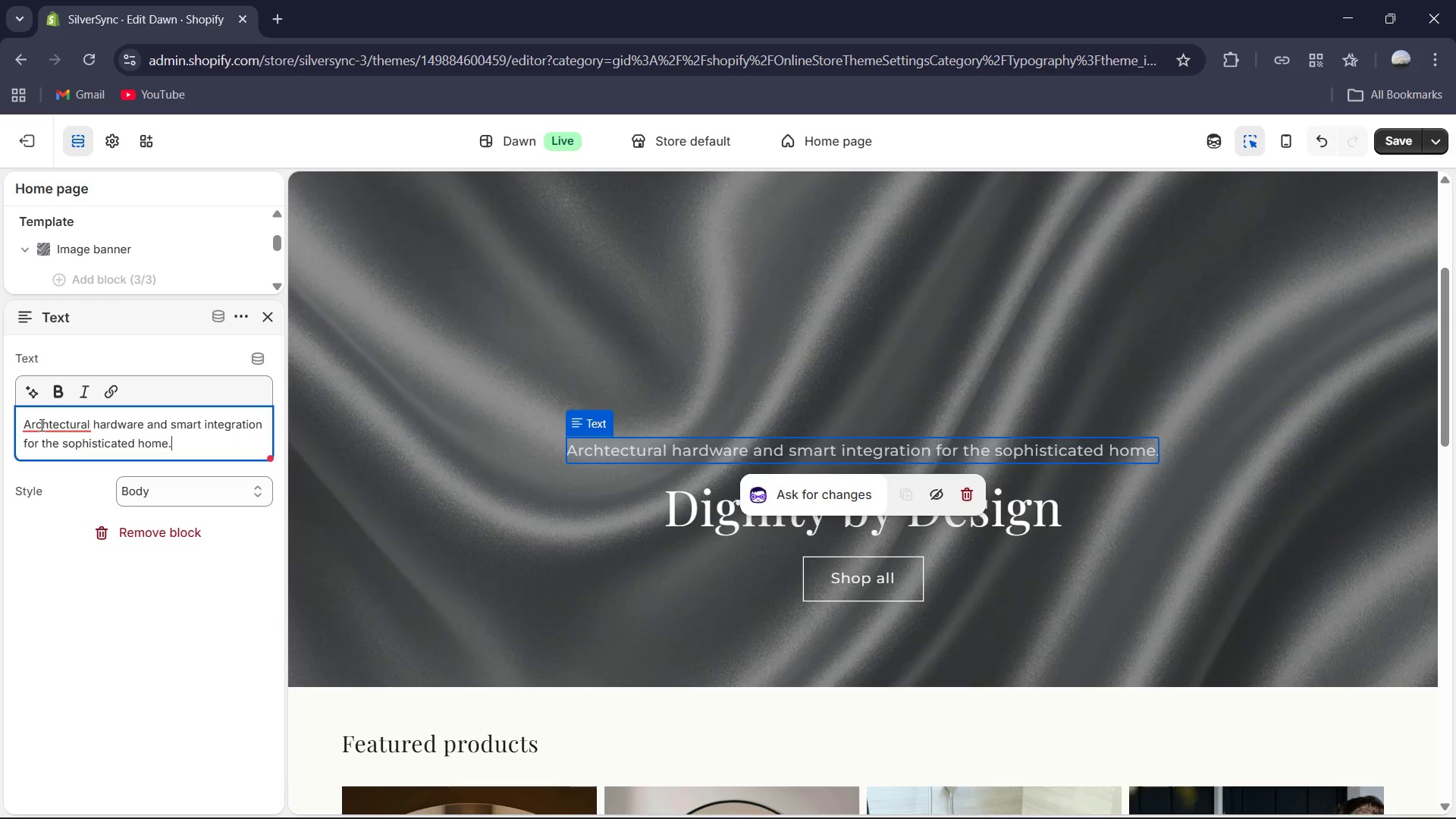 
left_click([40, 425])
 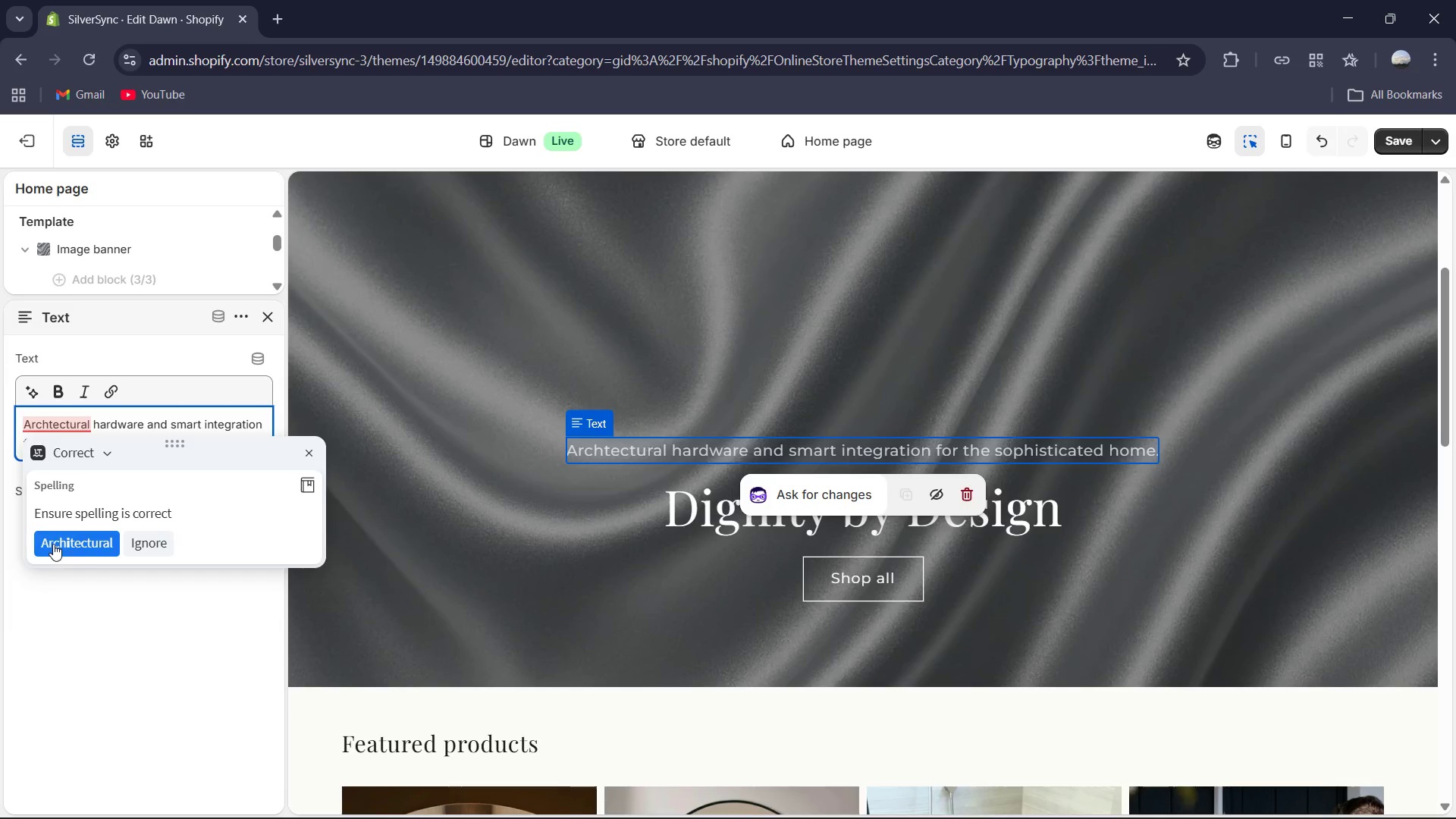 
left_click([53, 544])
 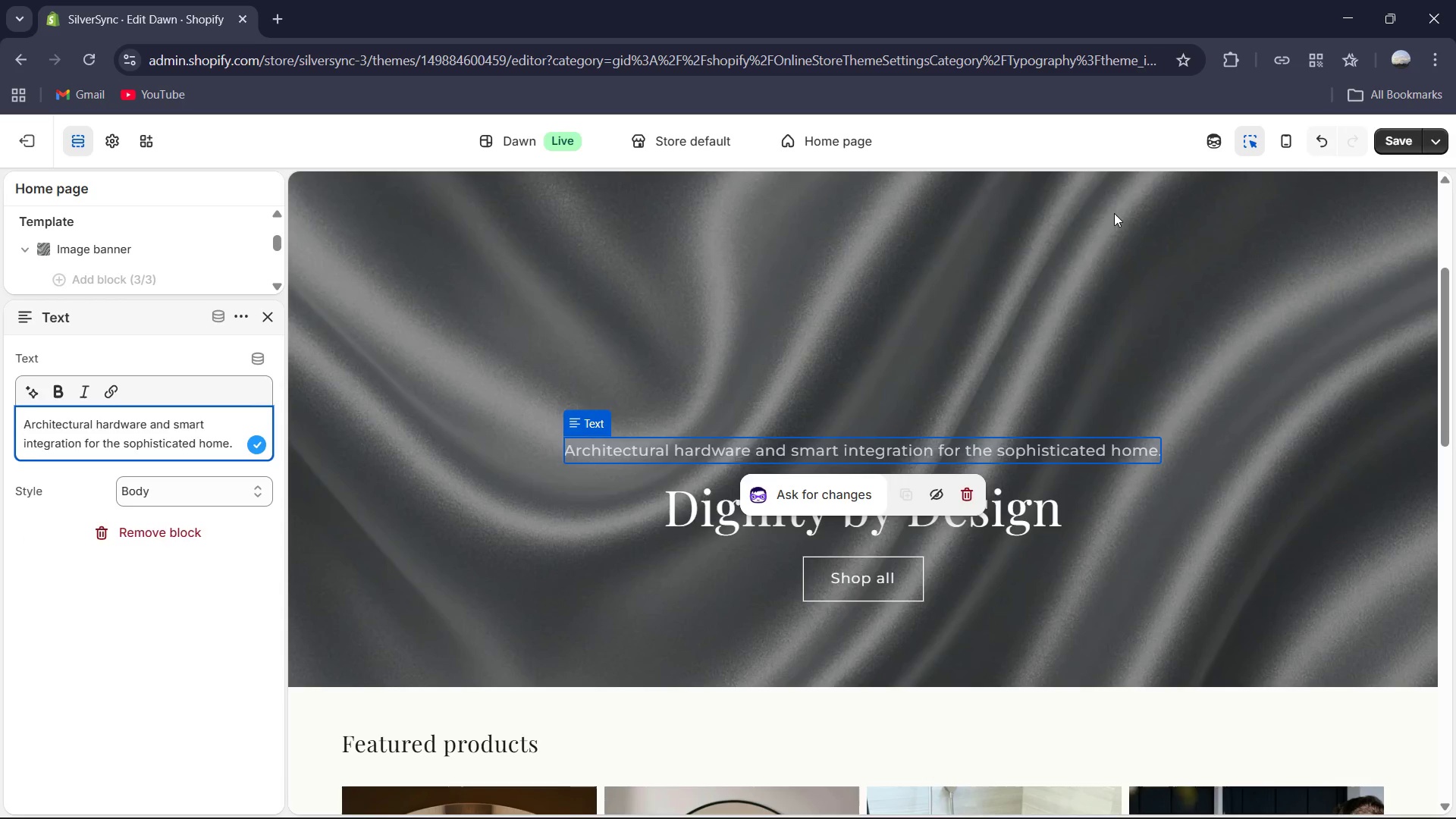 
left_click([1400, 142])
 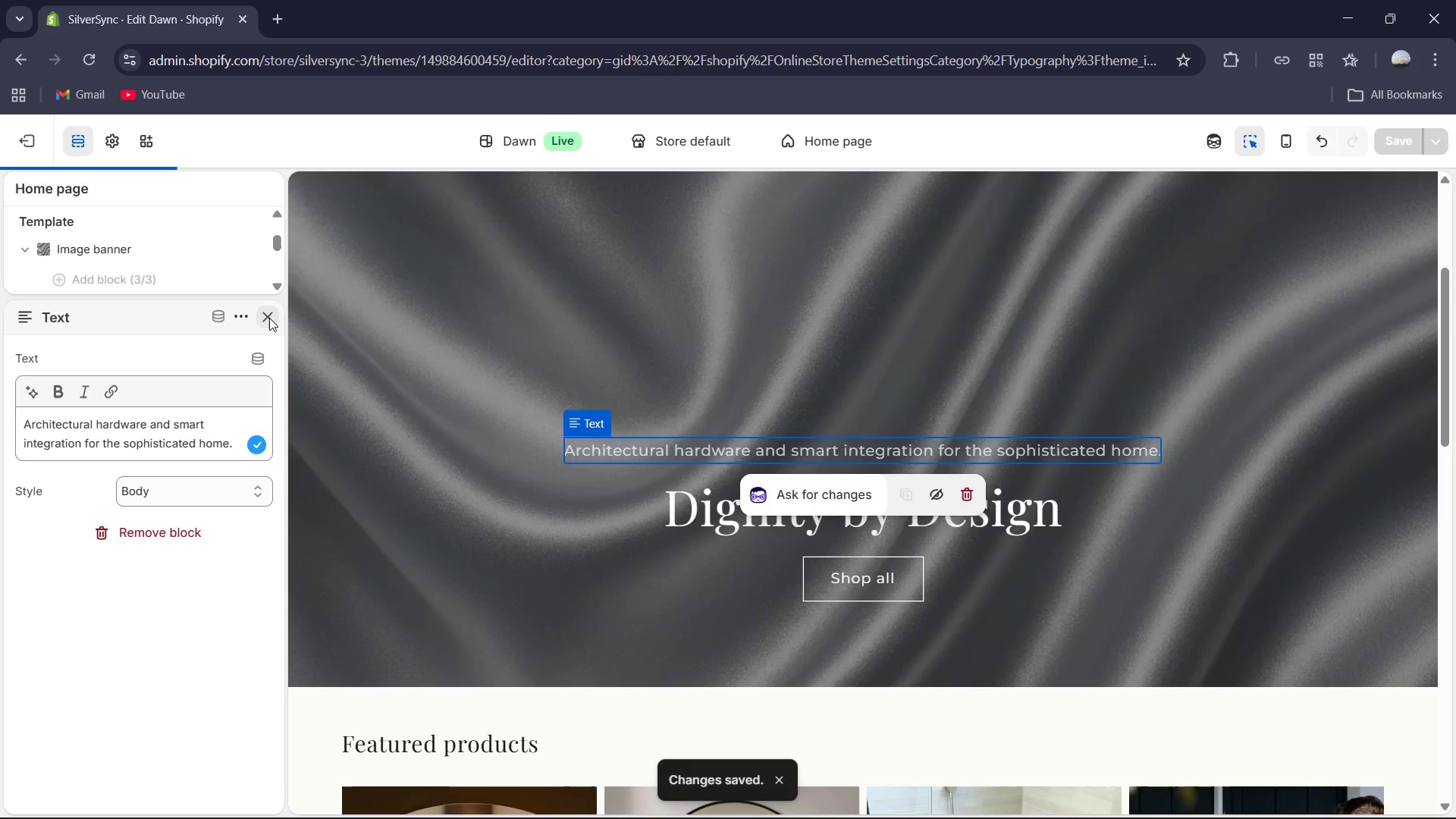 
left_click([269, 318])
 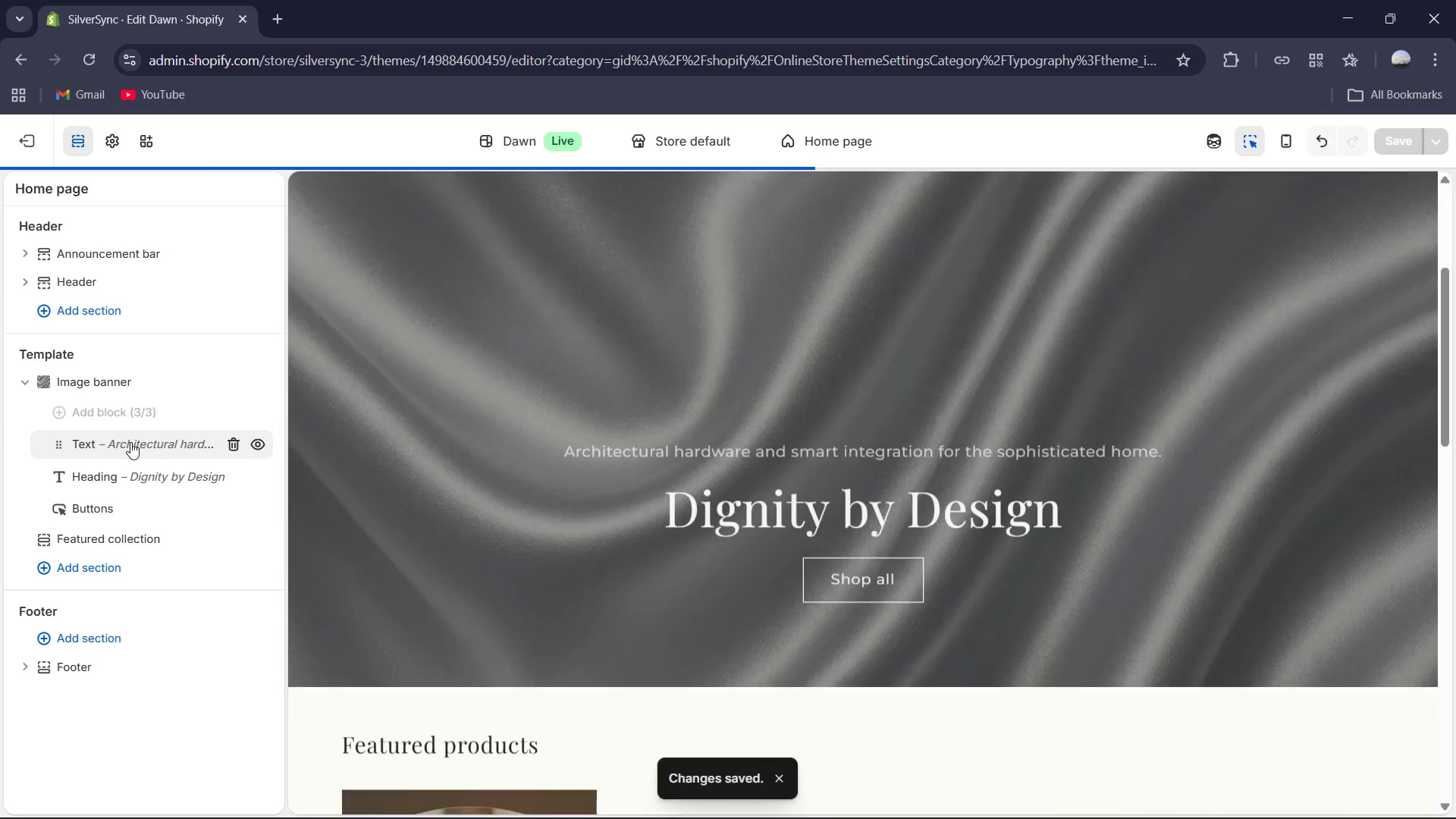 
left_click_drag(start_coordinate=[130, 442], to_coordinate=[125, 484])
 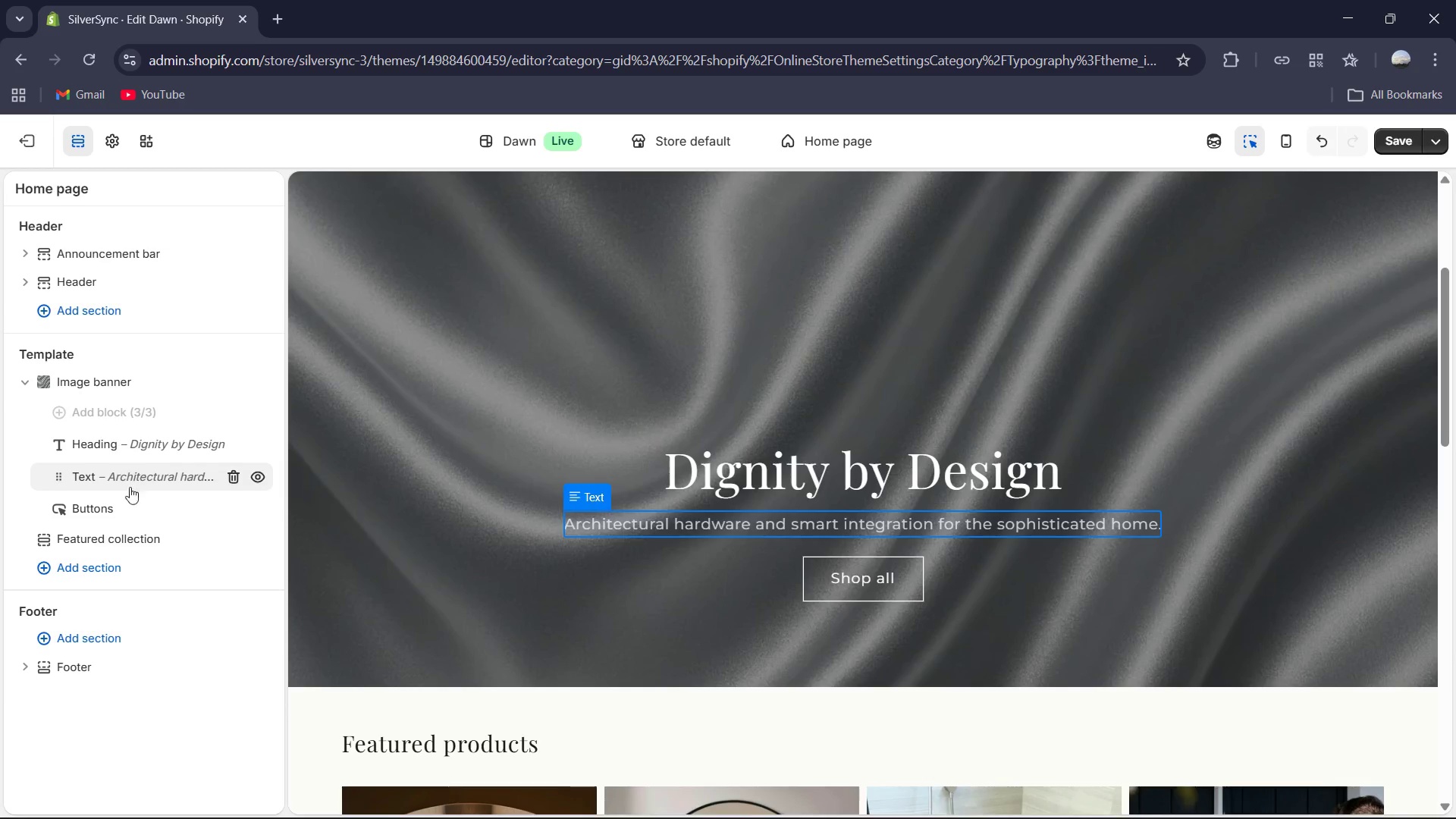 
wait(5.34)
 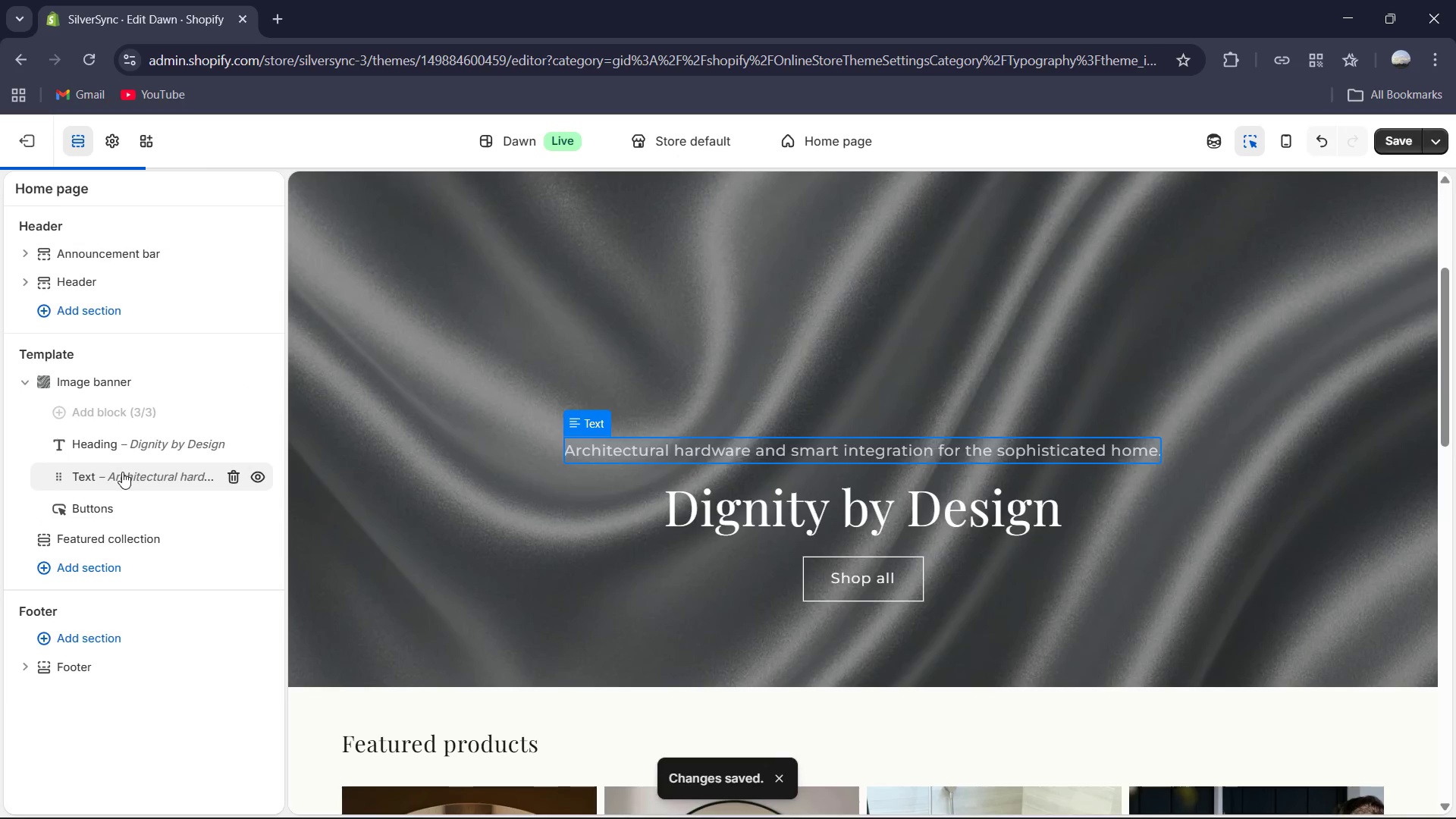 
left_click([129, 516])
 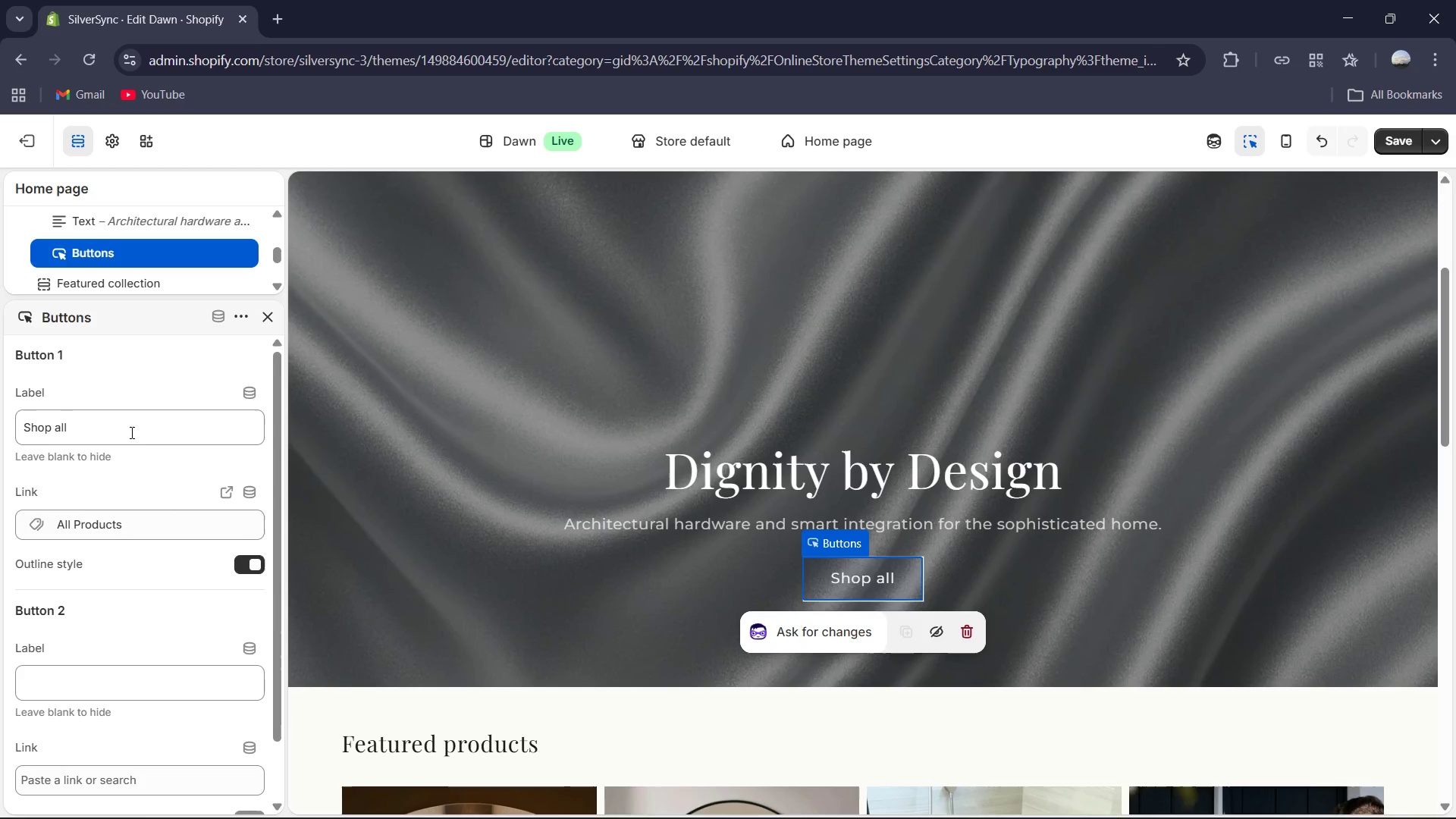 
left_click([130, 432])
 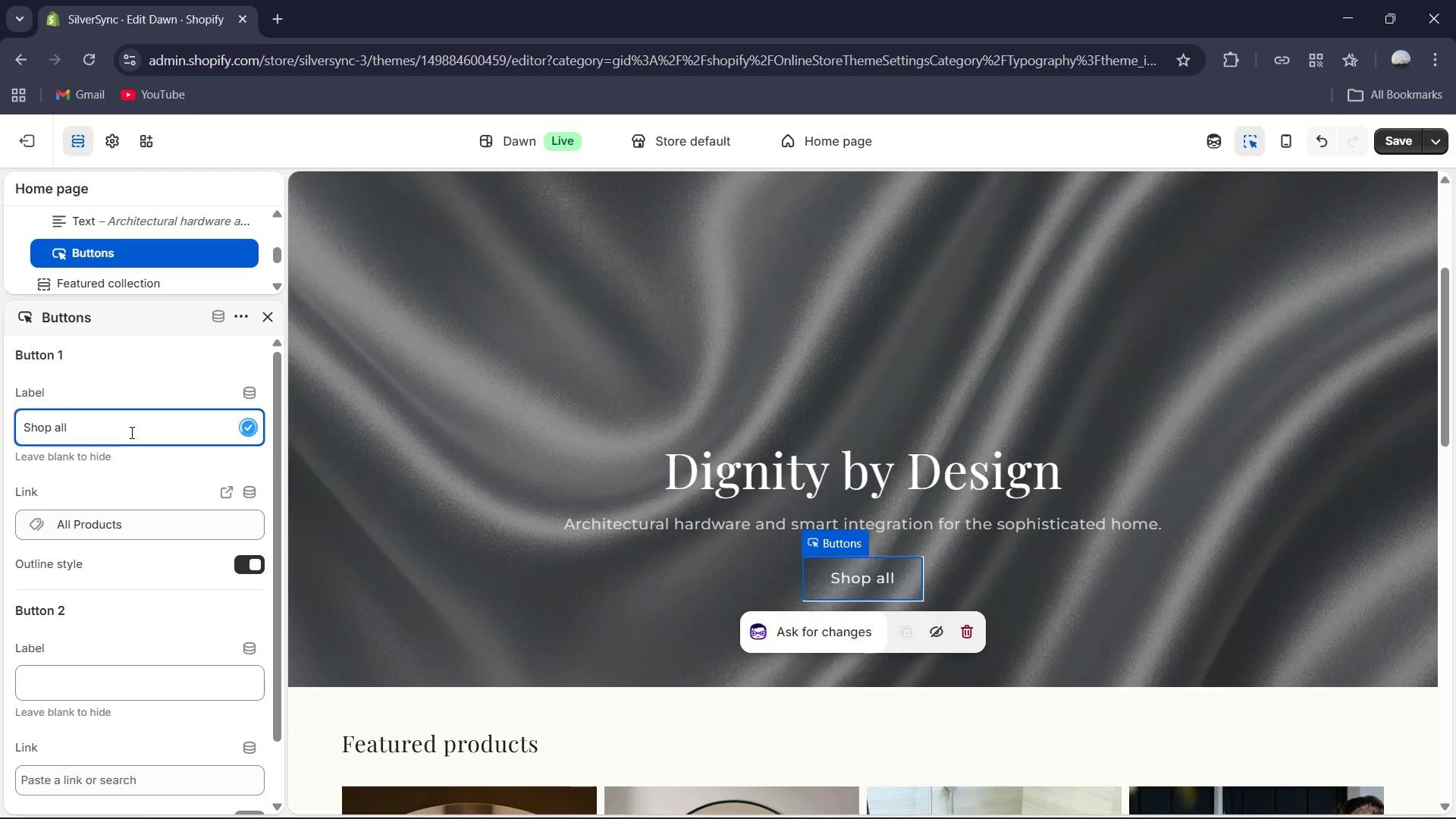 
key(Control+A)
 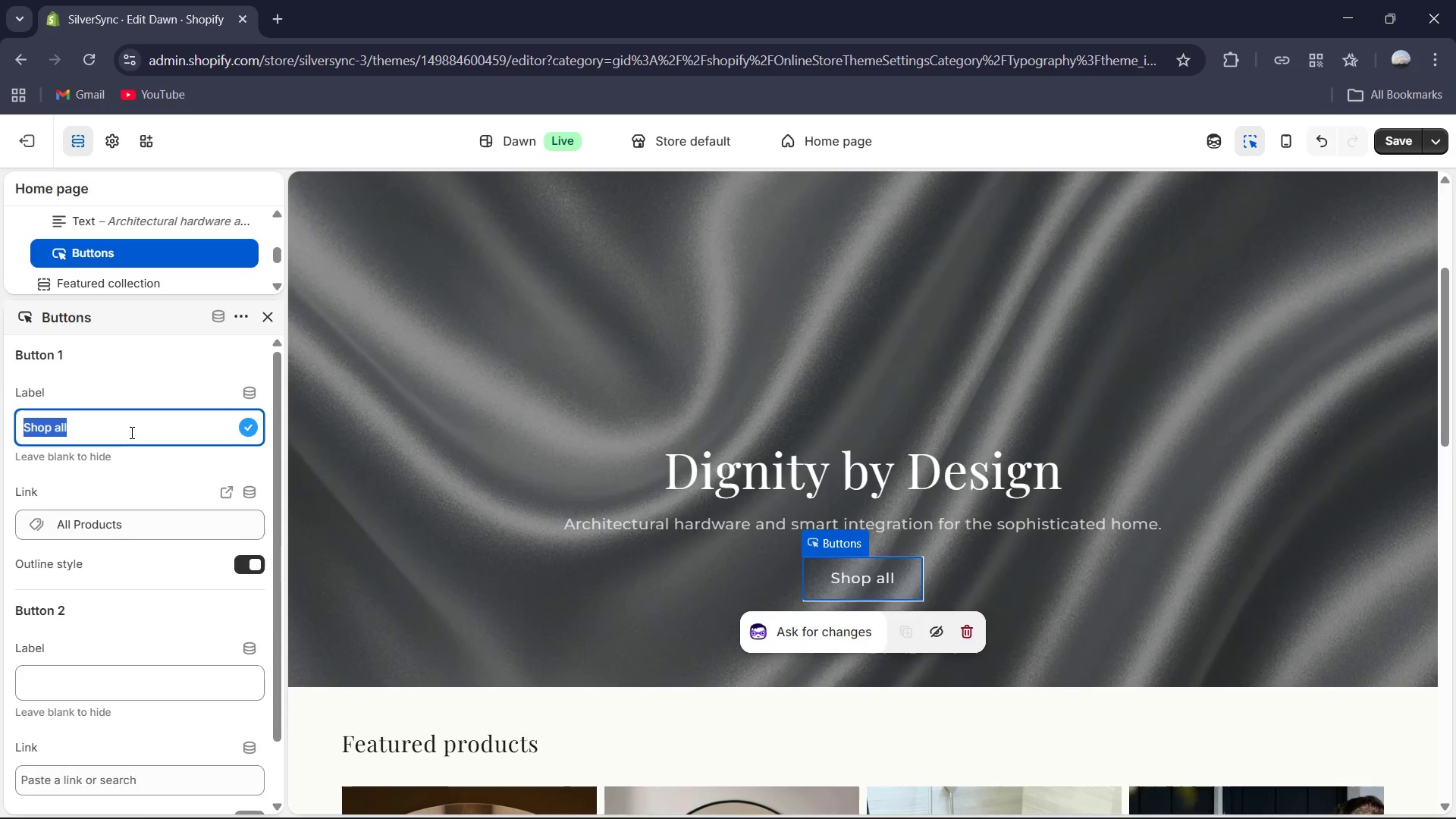 
type(Explore Collections)
 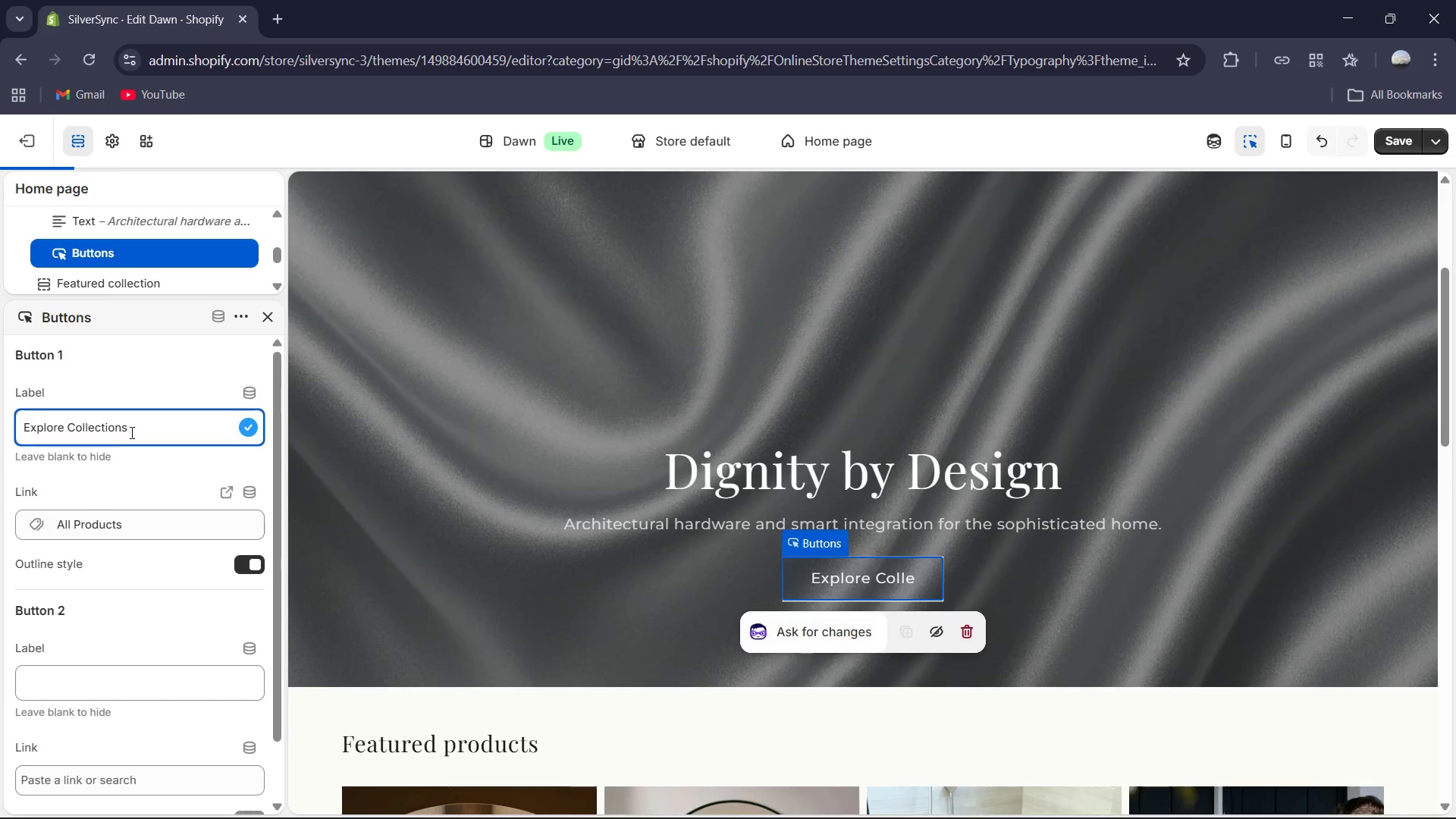 
scroll: coordinate [163, 475], scroll_direction: down, amount: 6.0
 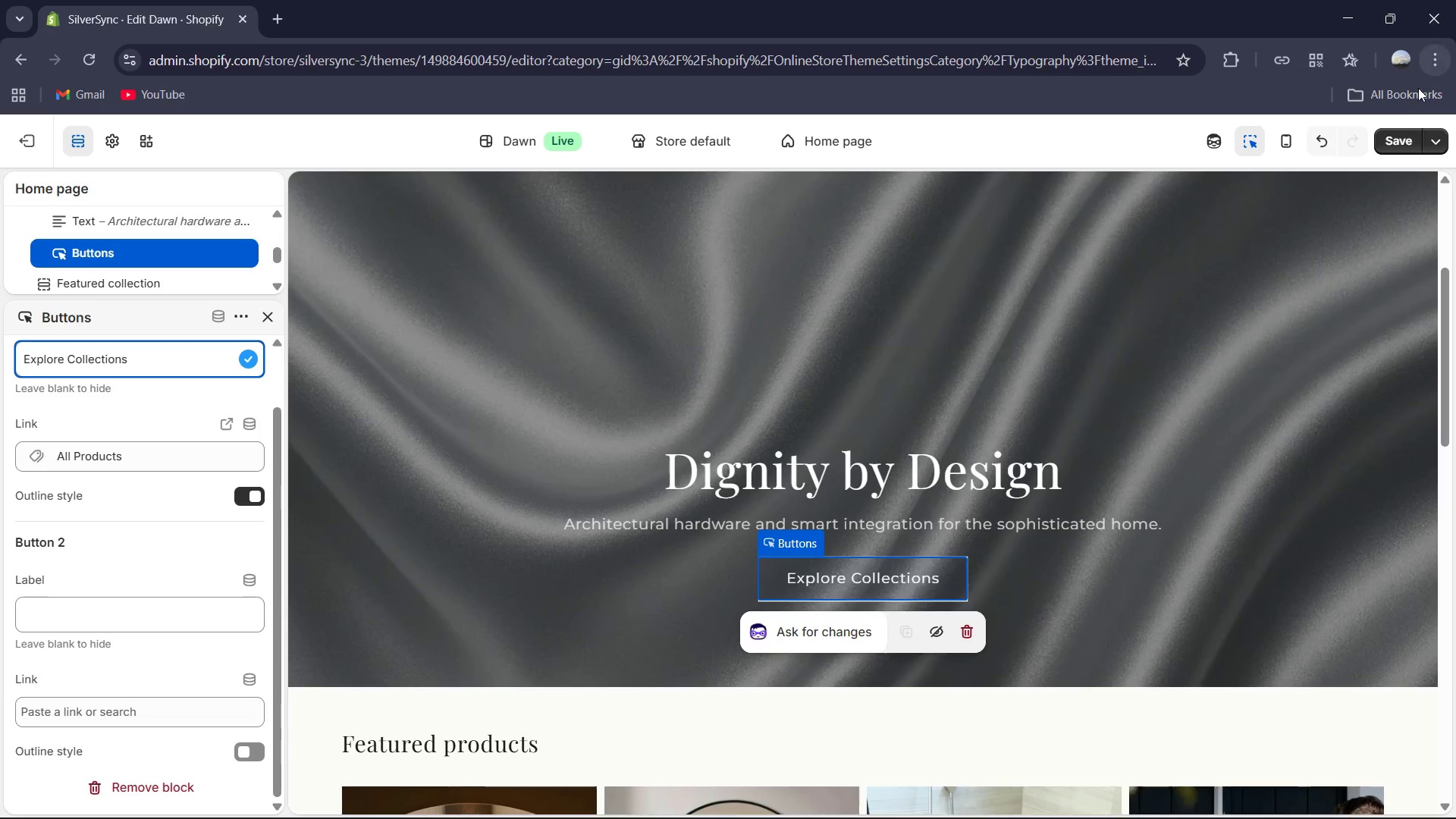 
left_click([1393, 135])
 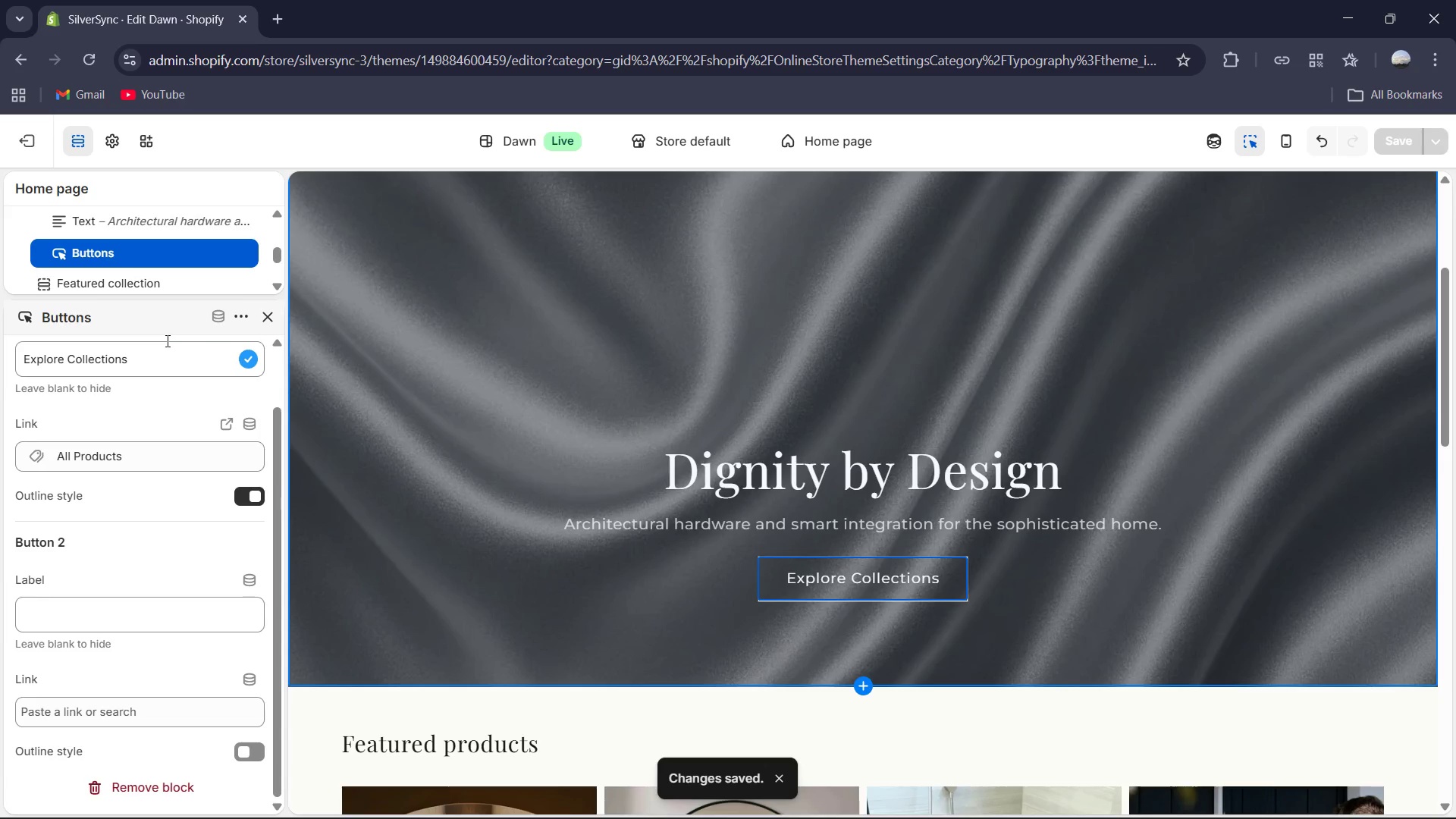 
wait(7.12)
 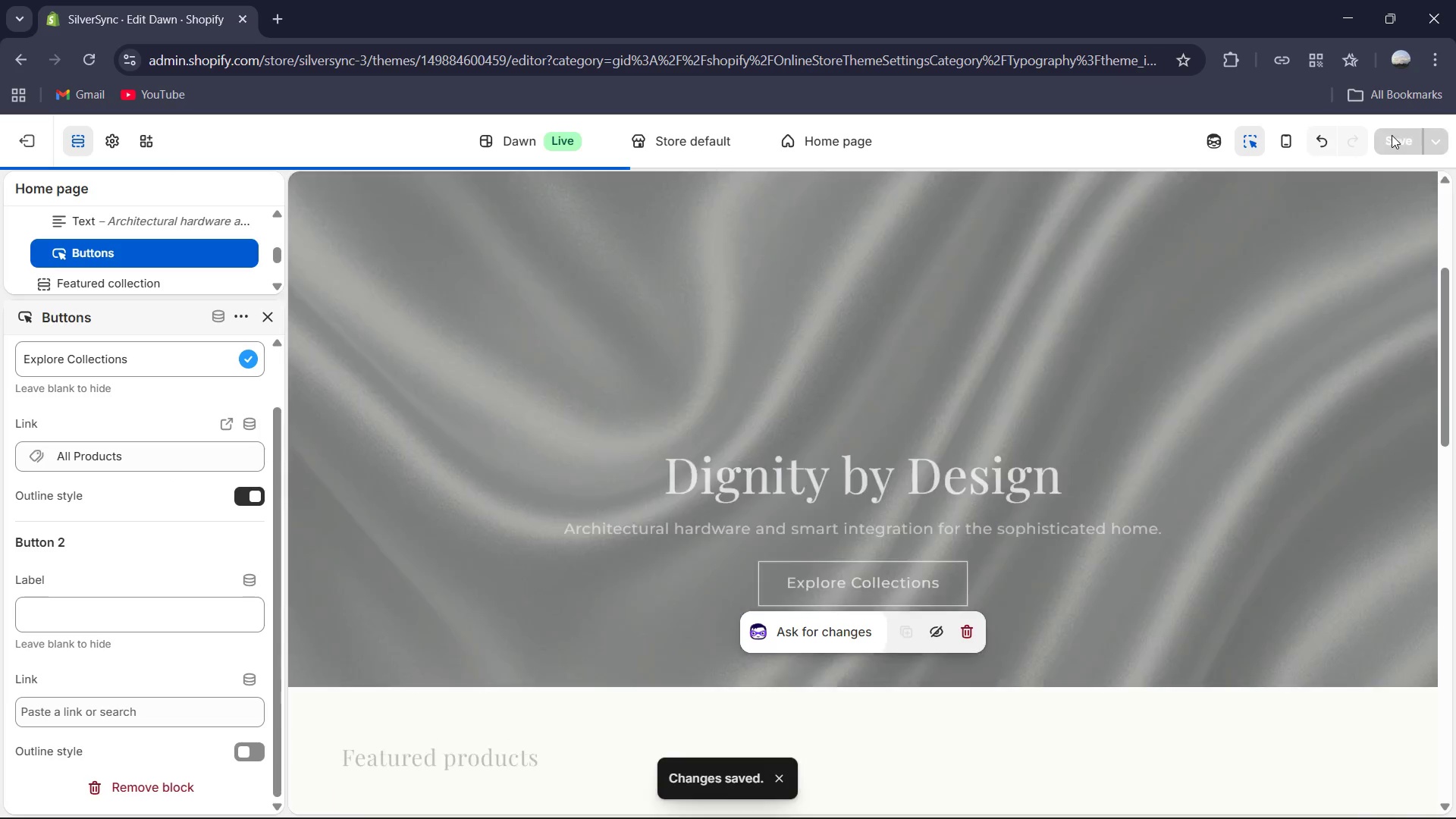 
left_click([265, 322])
 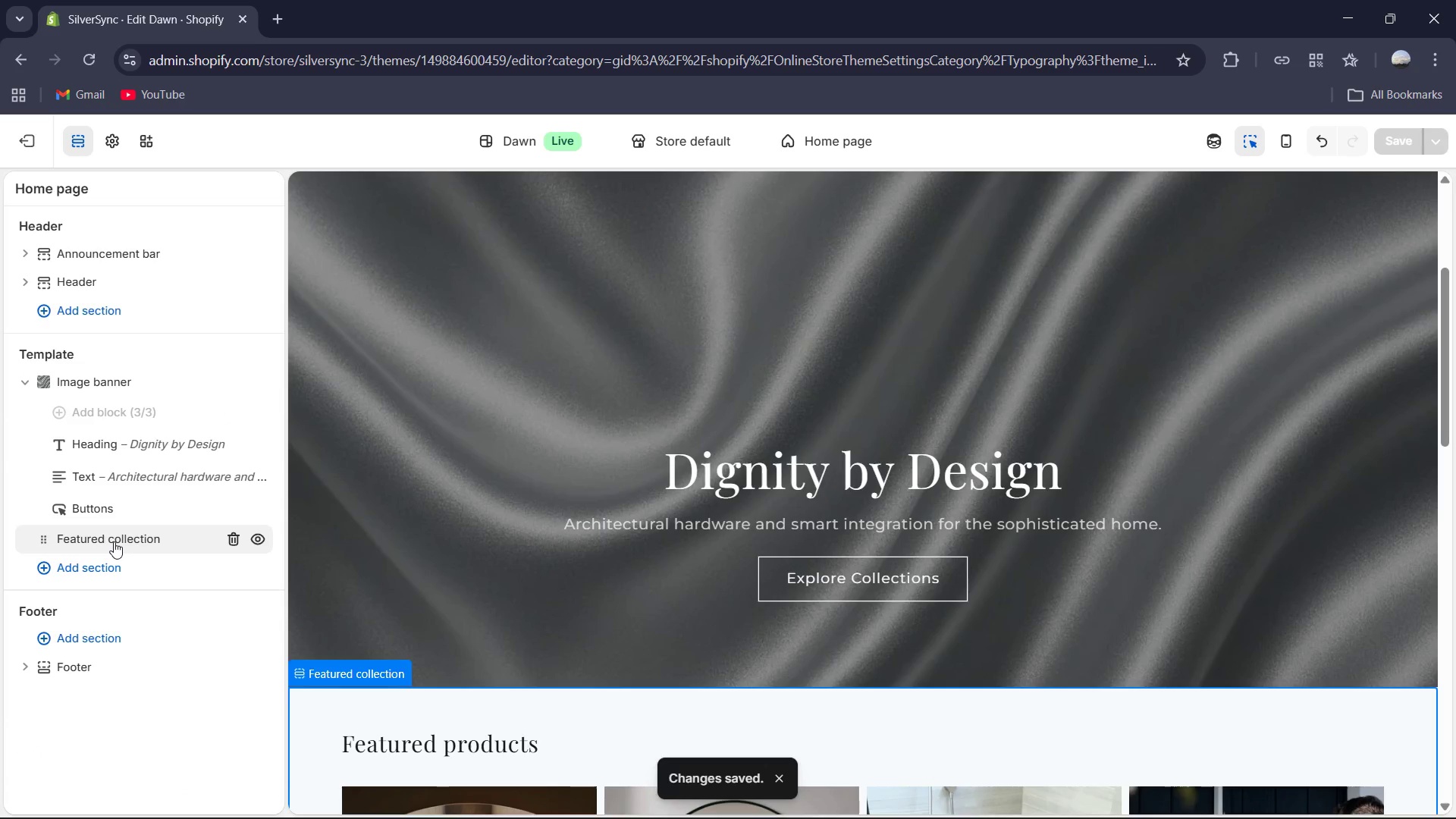 
left_click([114, 541])
 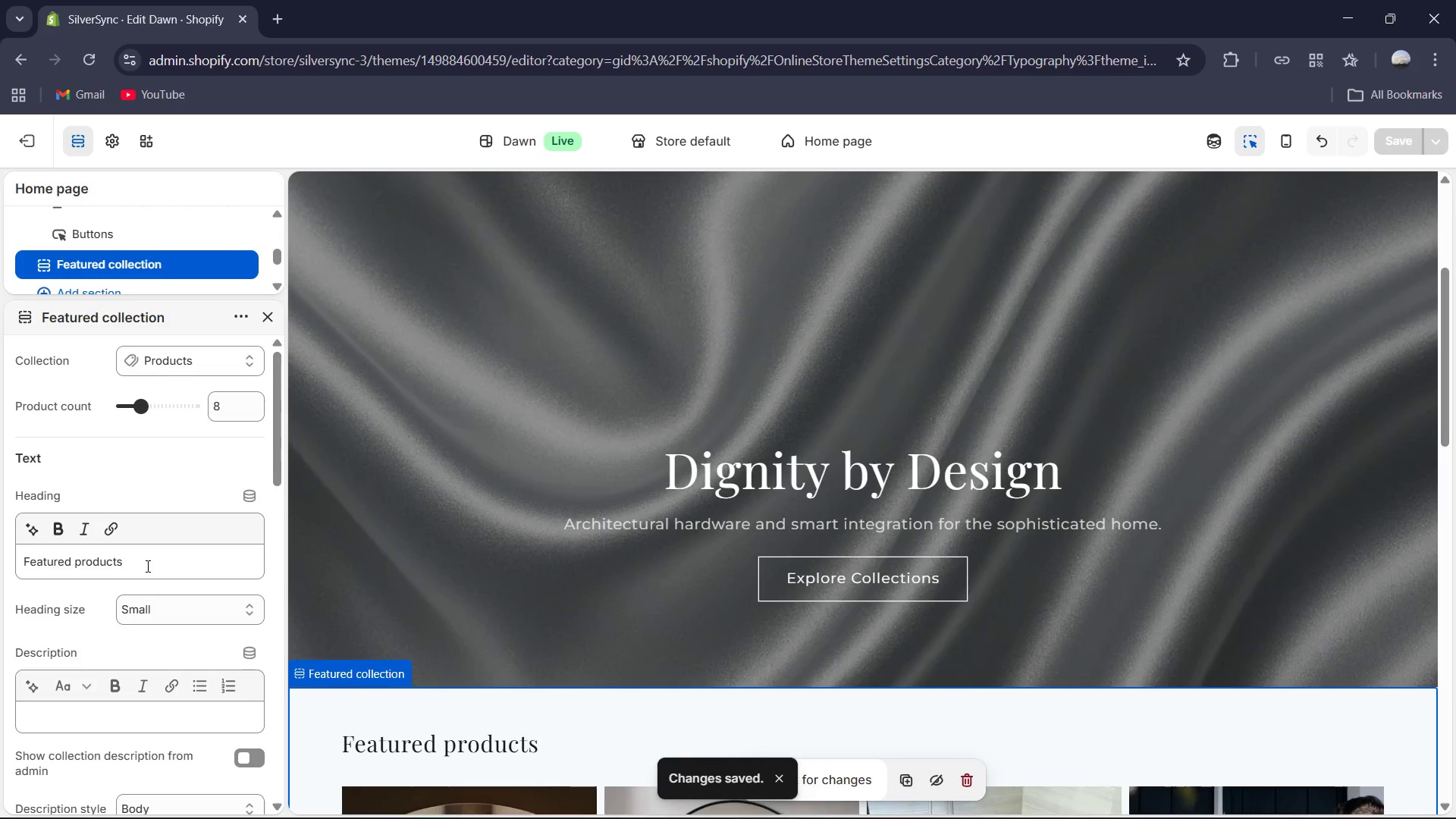 
wait(6.42)
 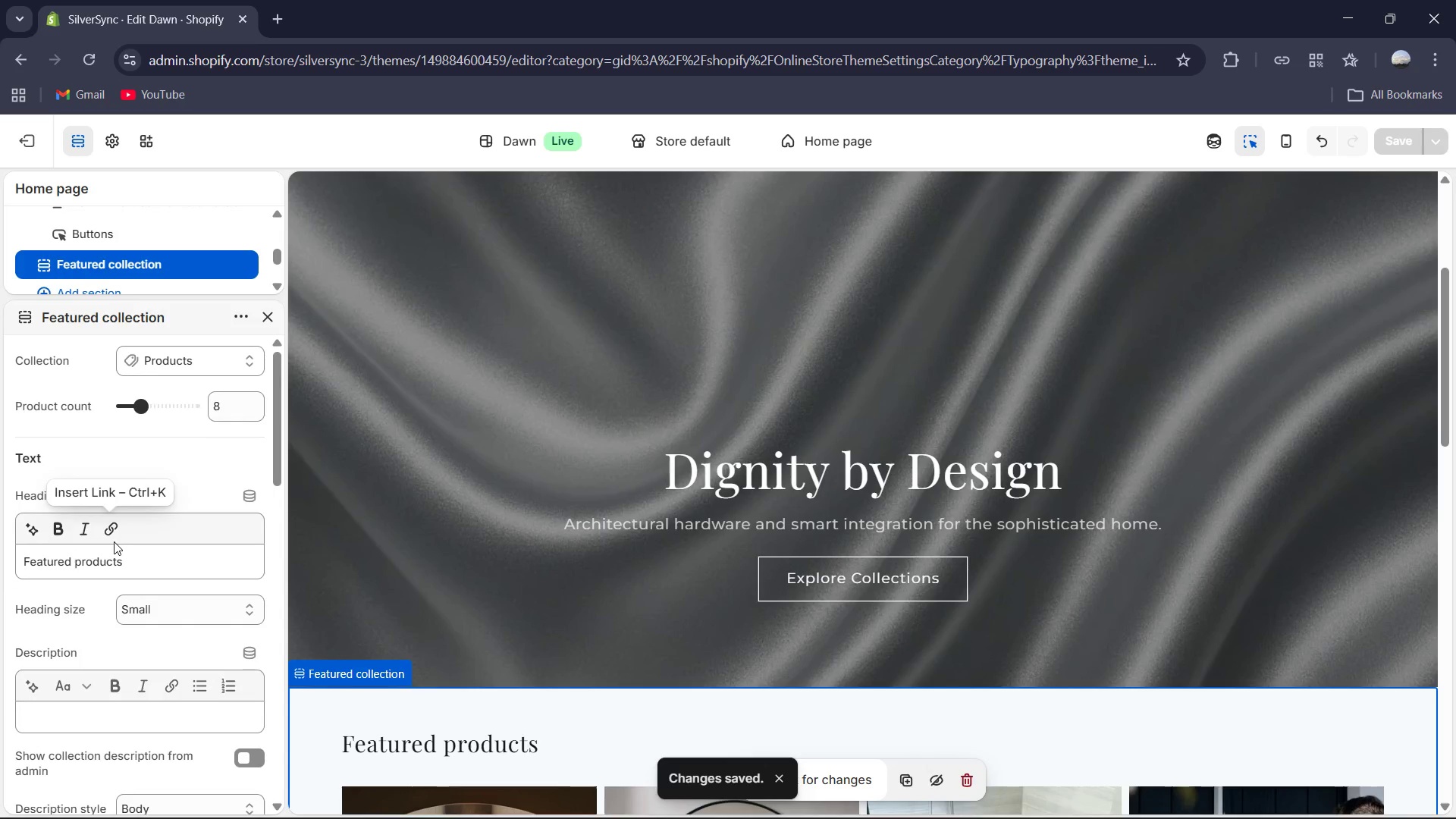 
left_click([148, 563])
 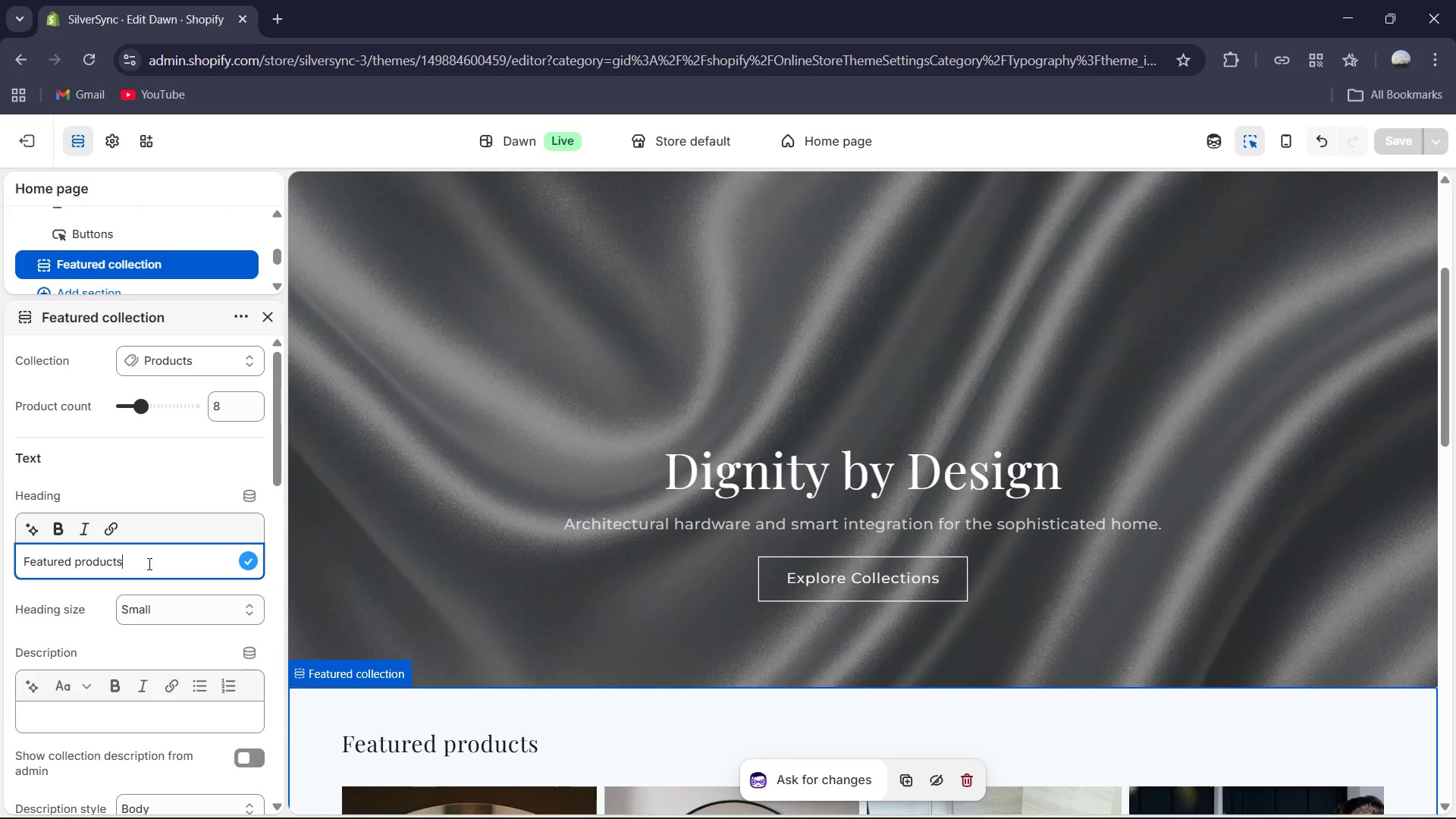 
key(Control+A)
 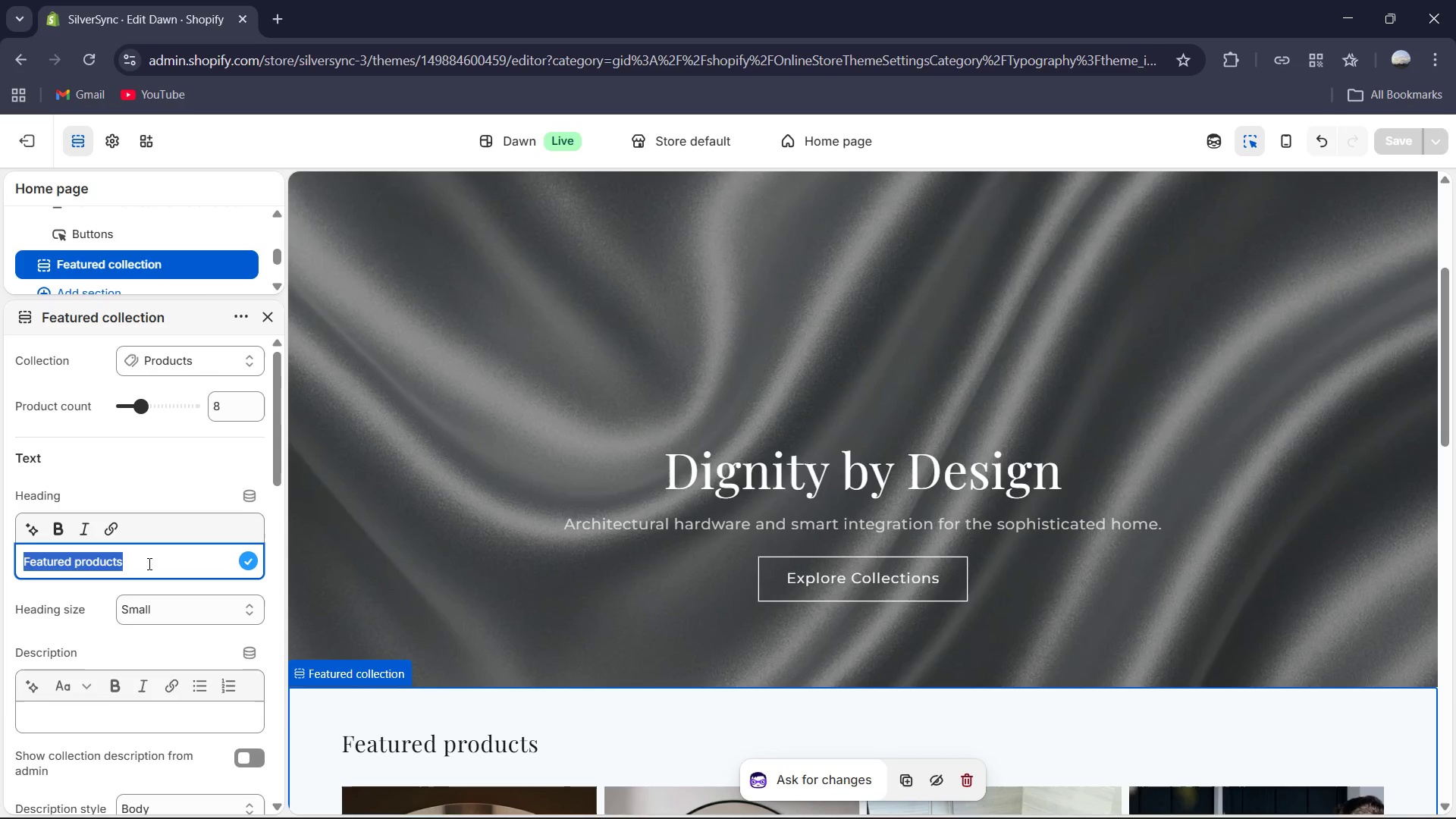 
type(The Essential Edit)
 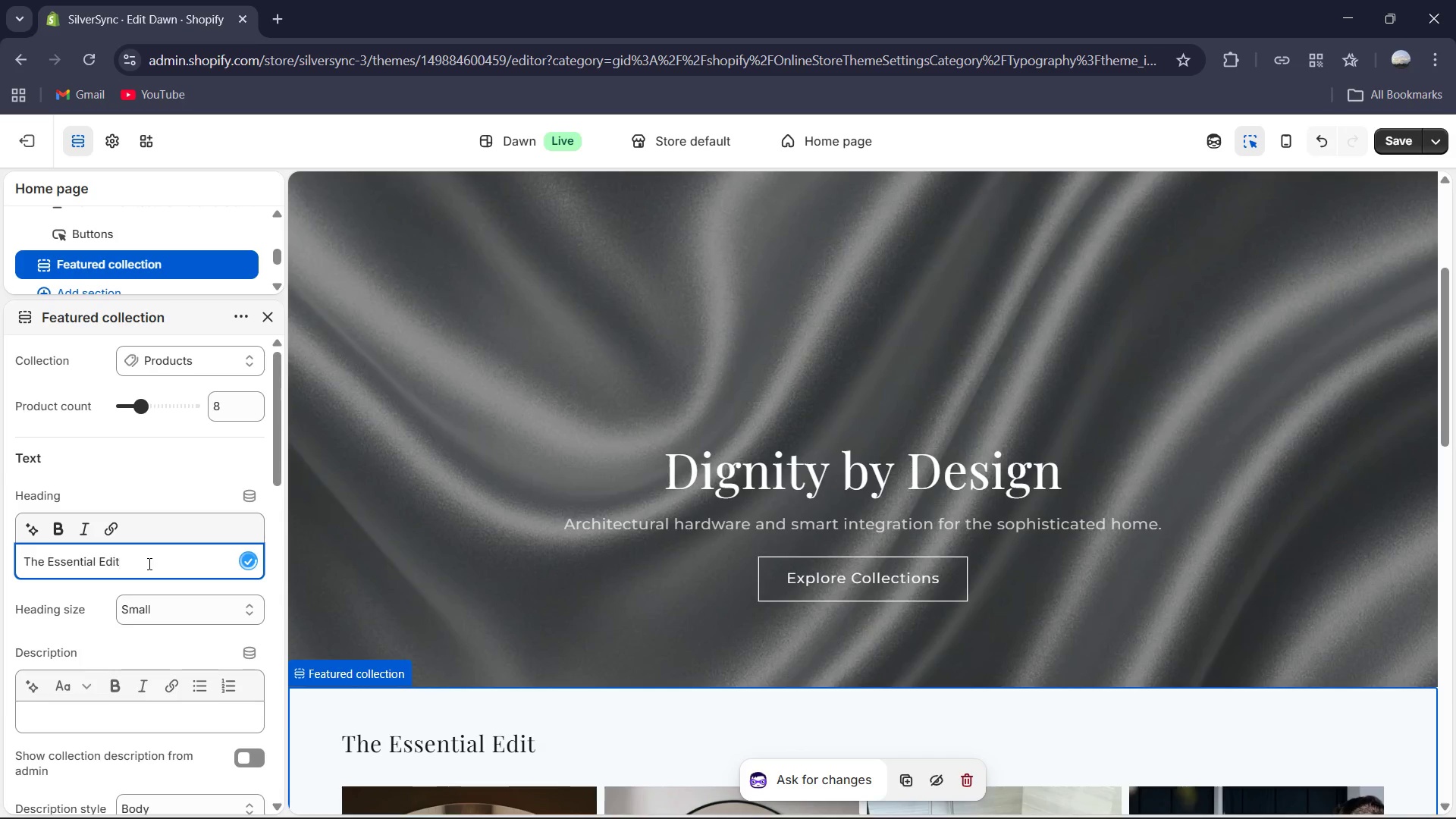 
wait(5.81)
 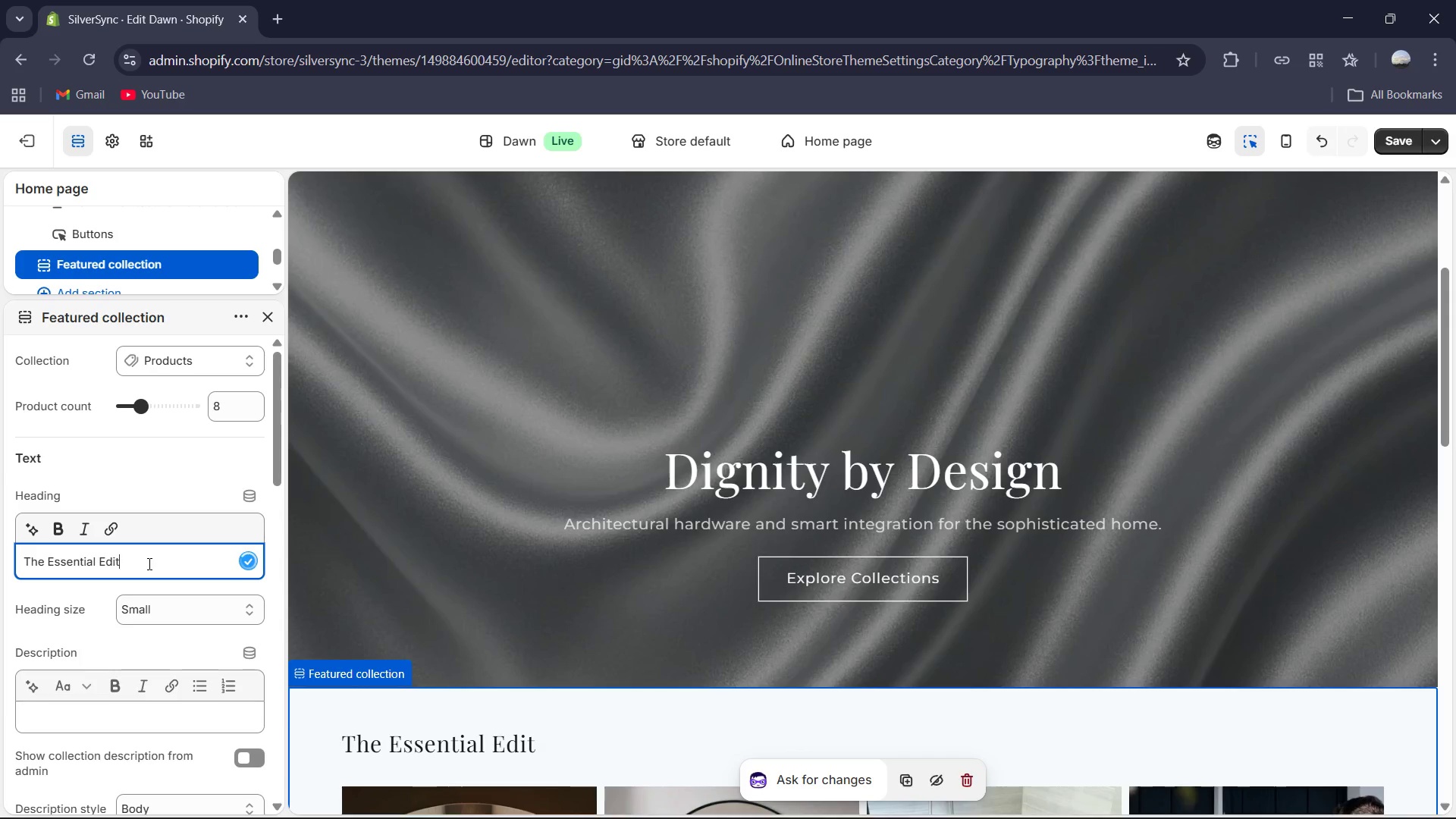 
scroll: coordinate [160, 629], scroll_direction: down, amount: 4.0
 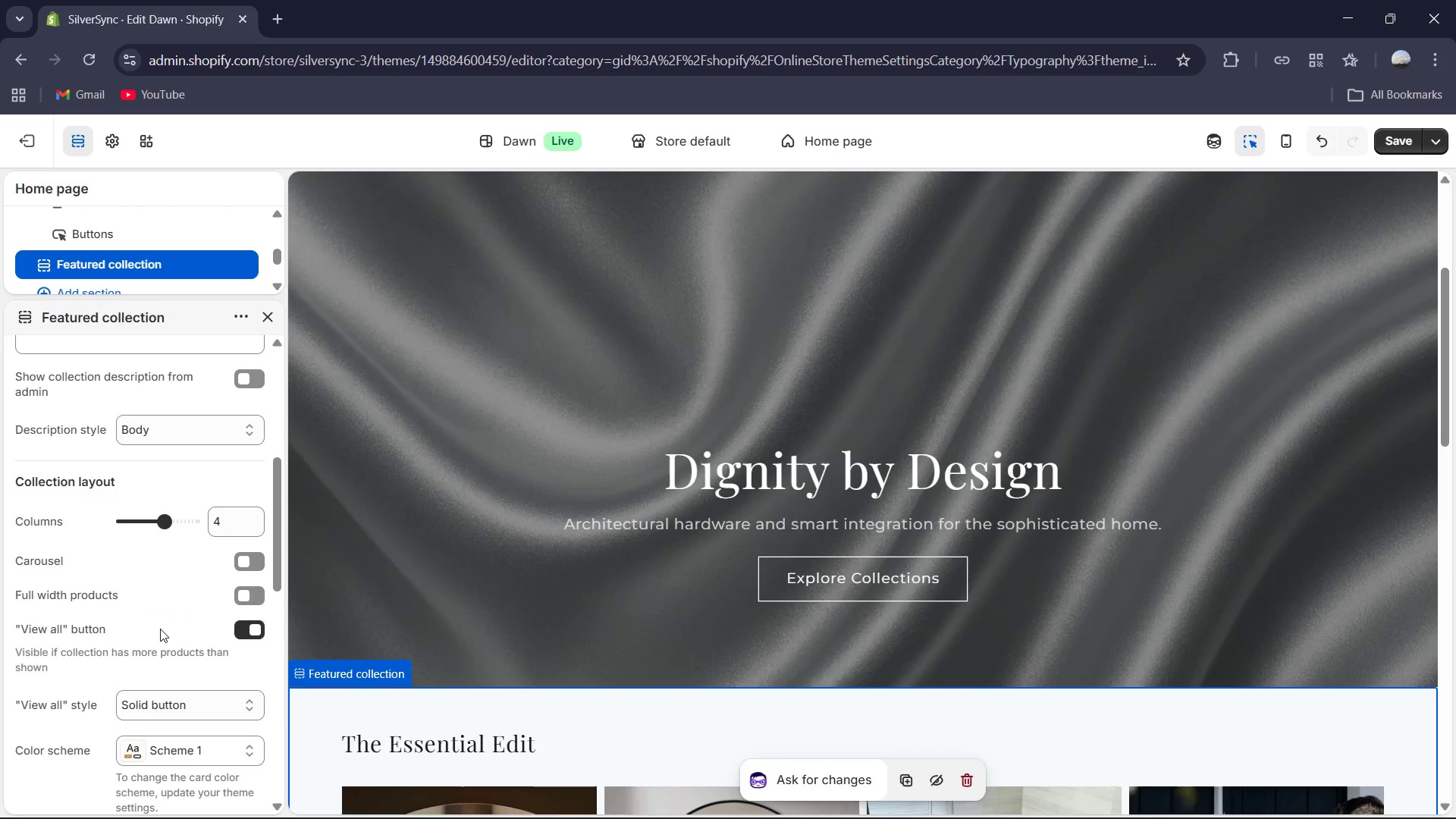 
scroll: coordinate [160, 629], scroll_direction: up, amount: 4.0
 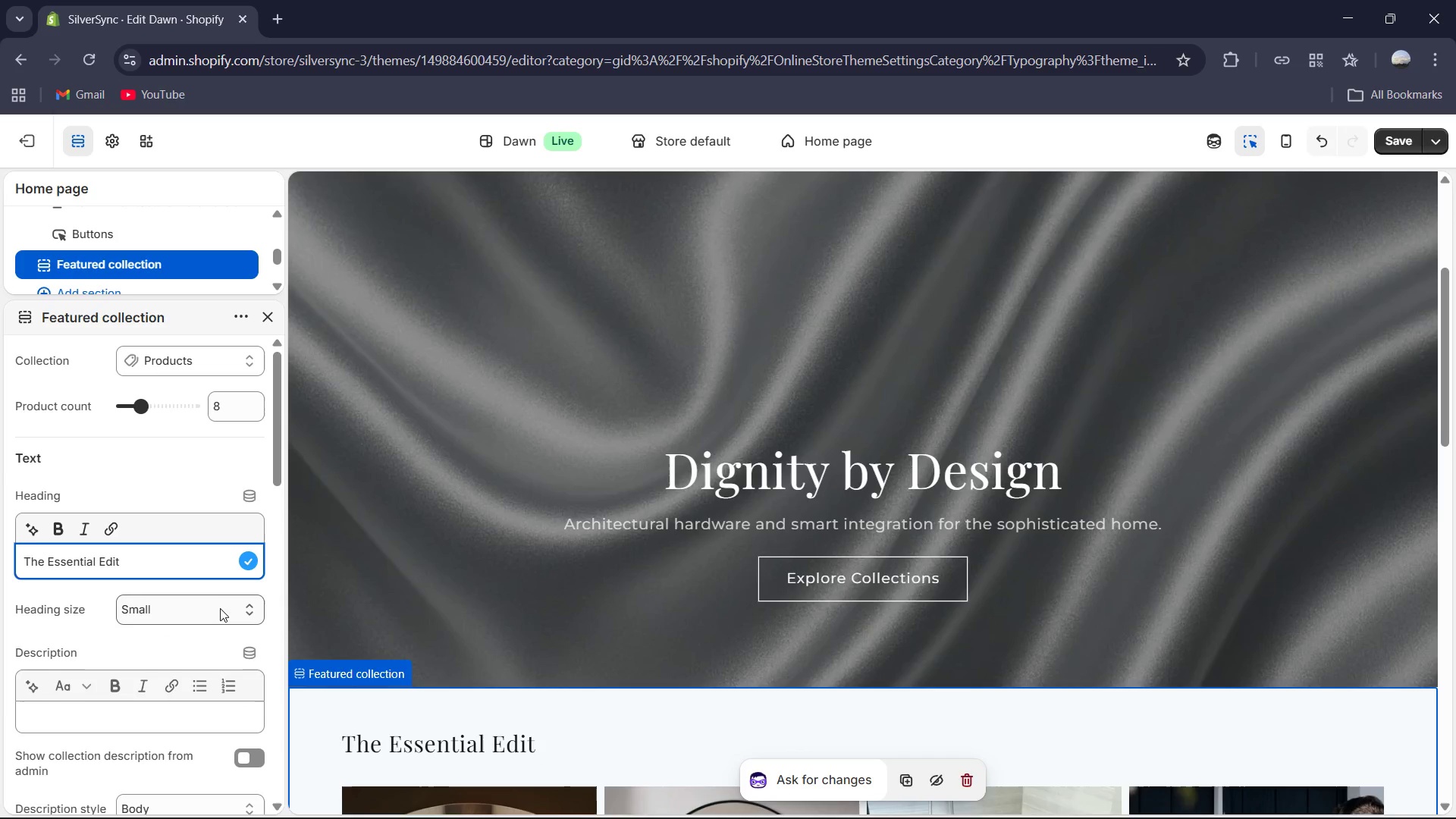 
scroll: coordinate [219, 615], scroll_direction: down, amount: 2.0
 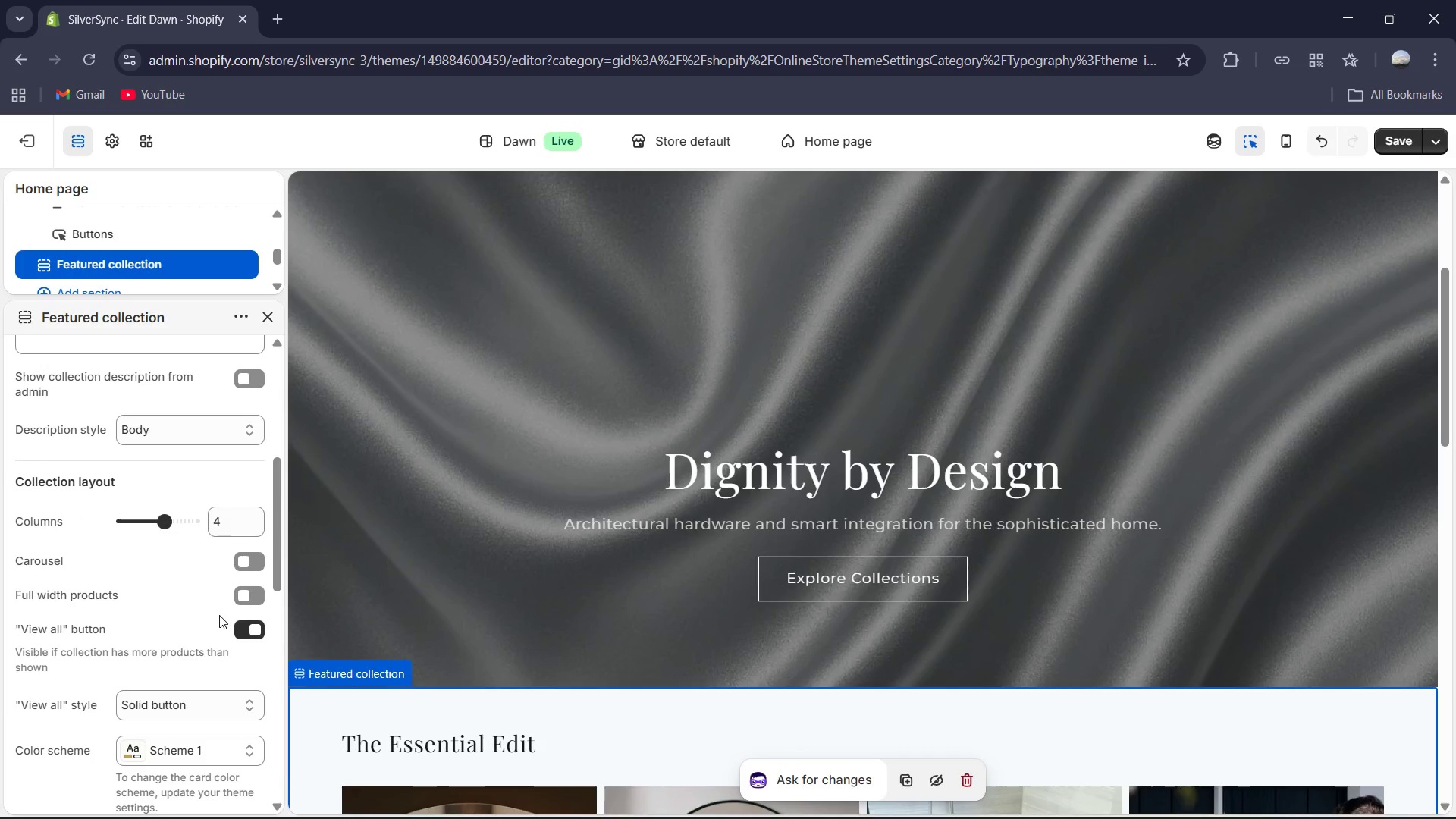 
scroll: coordinate [219, 615], scroll_direction: up, amount: 1.0
 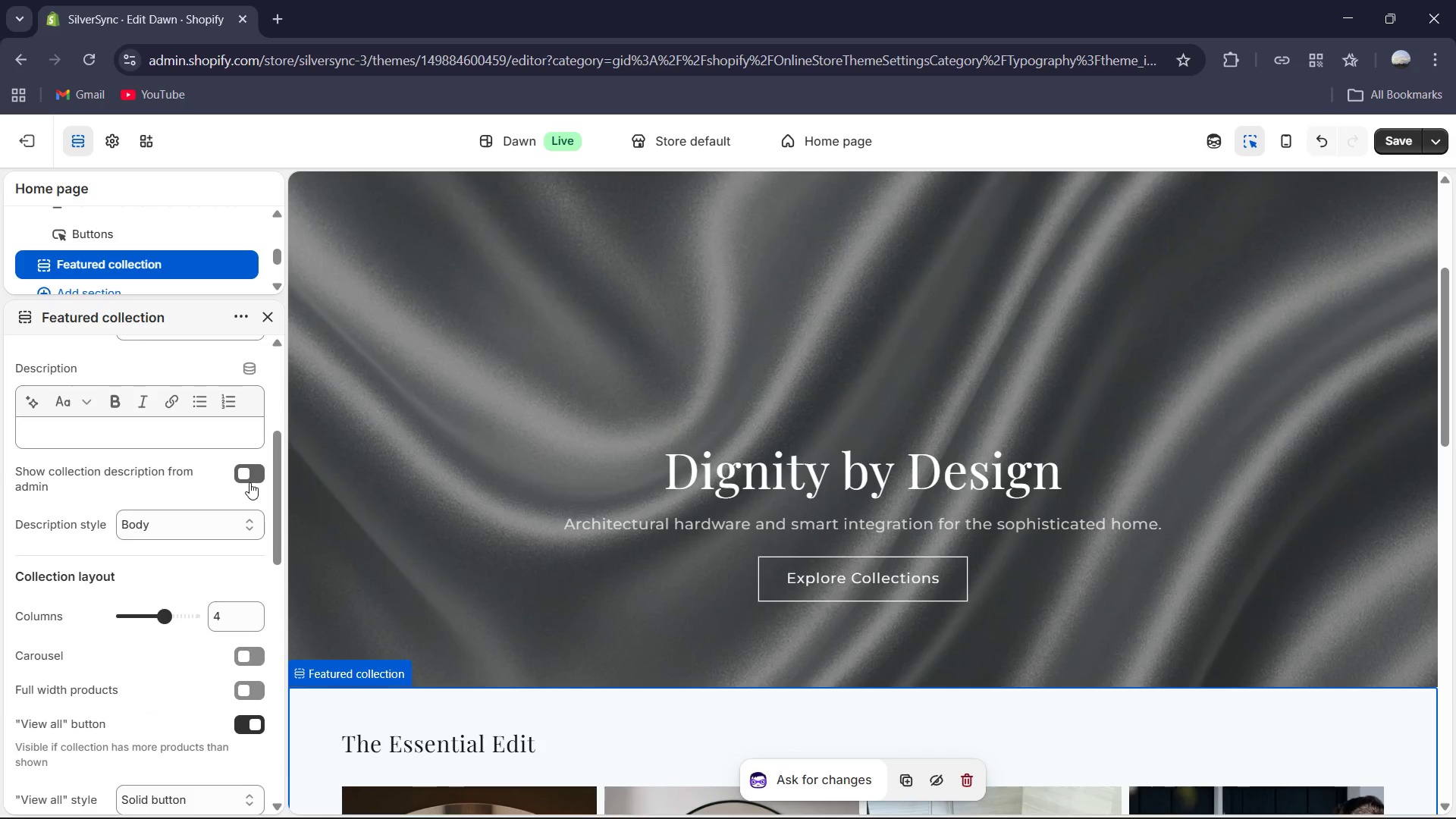 
left_click([249, 482])
 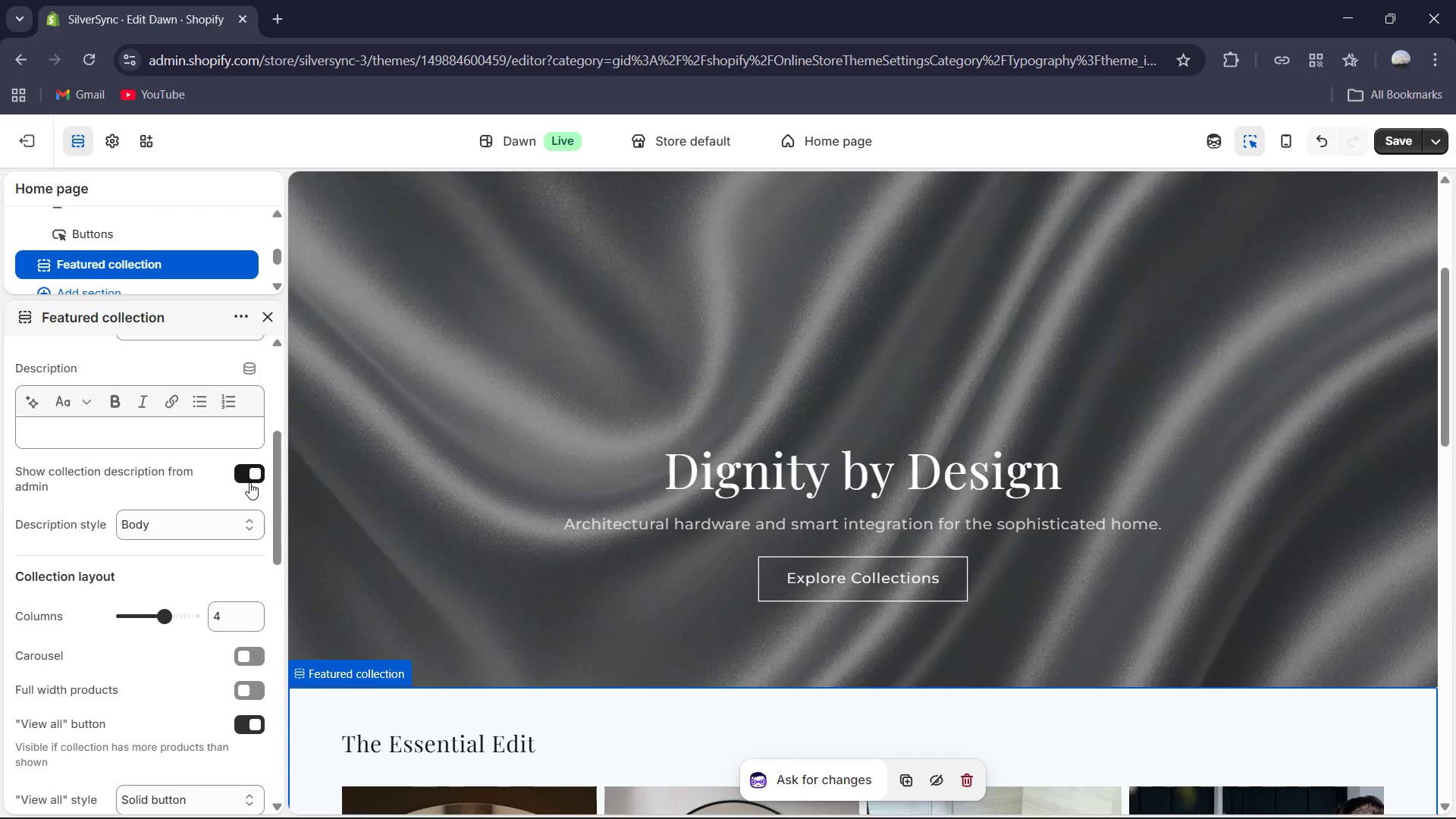 
left_click([249, 482])
 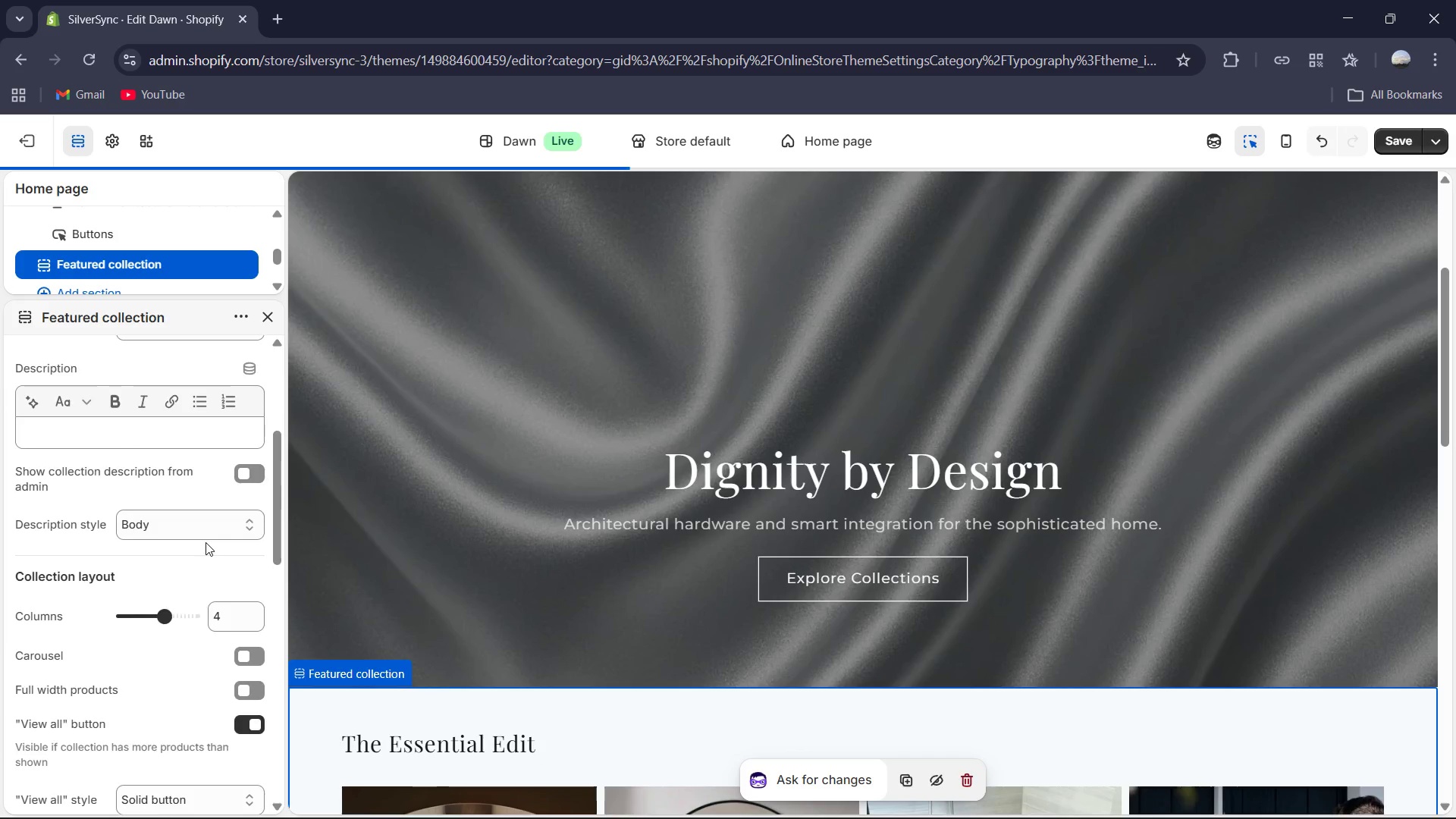 
scroll: coordinate [206, 542], scroll_direction: down, amount: 2.0
 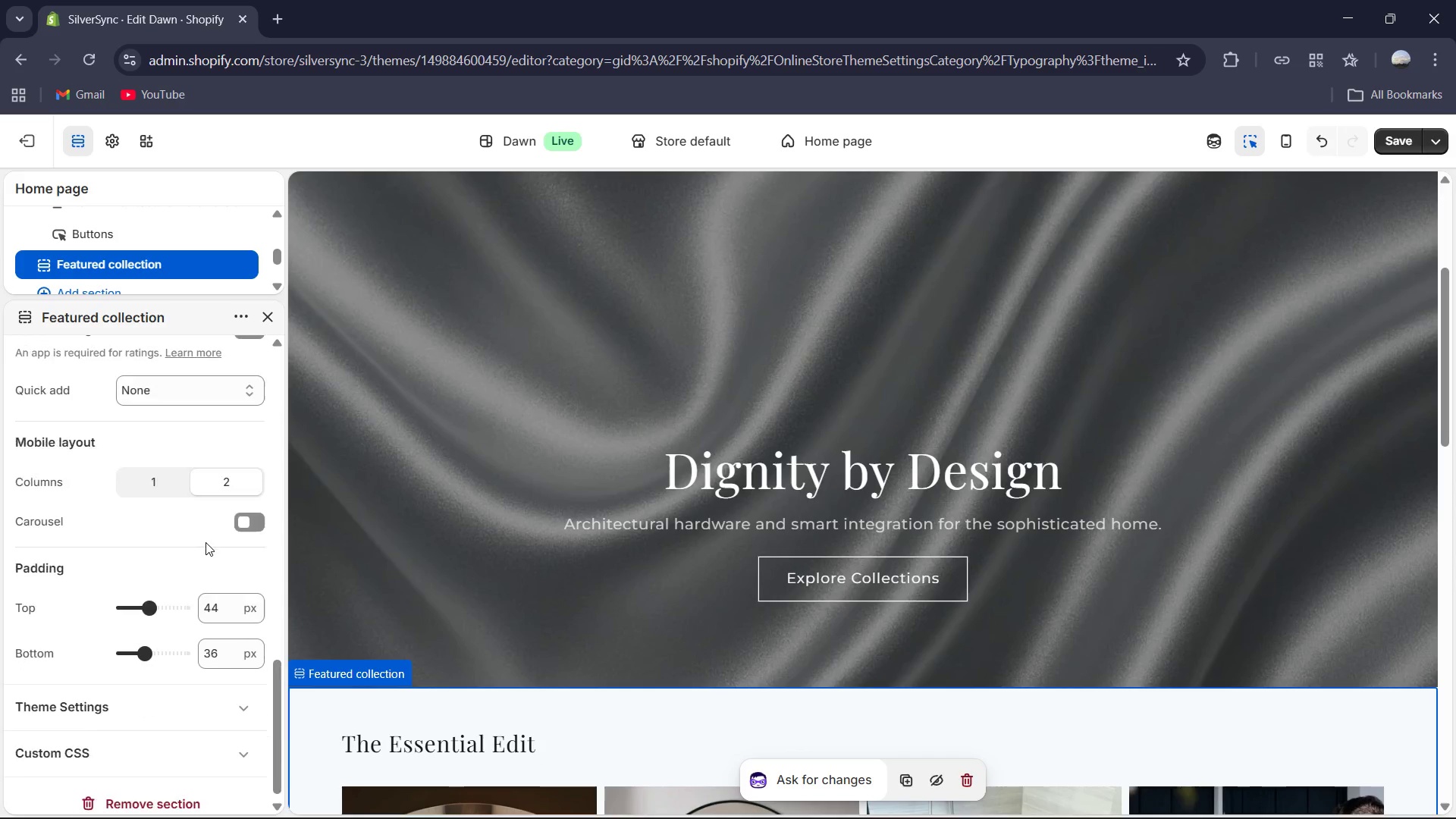 
scroll: coordinate [206, 541], scroll_direction: up, amount: 10.0
 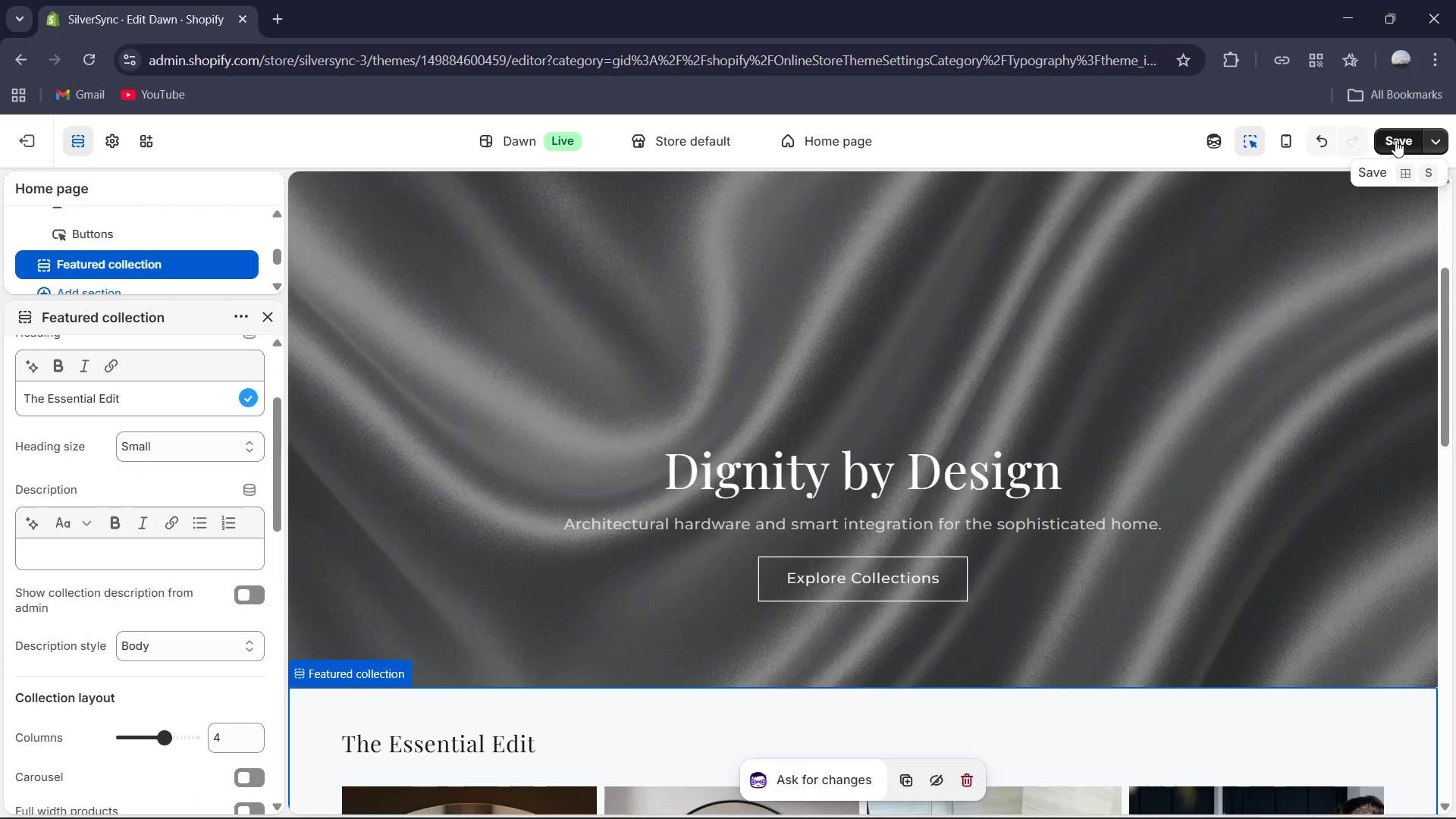 
left_click([1395, 140])
 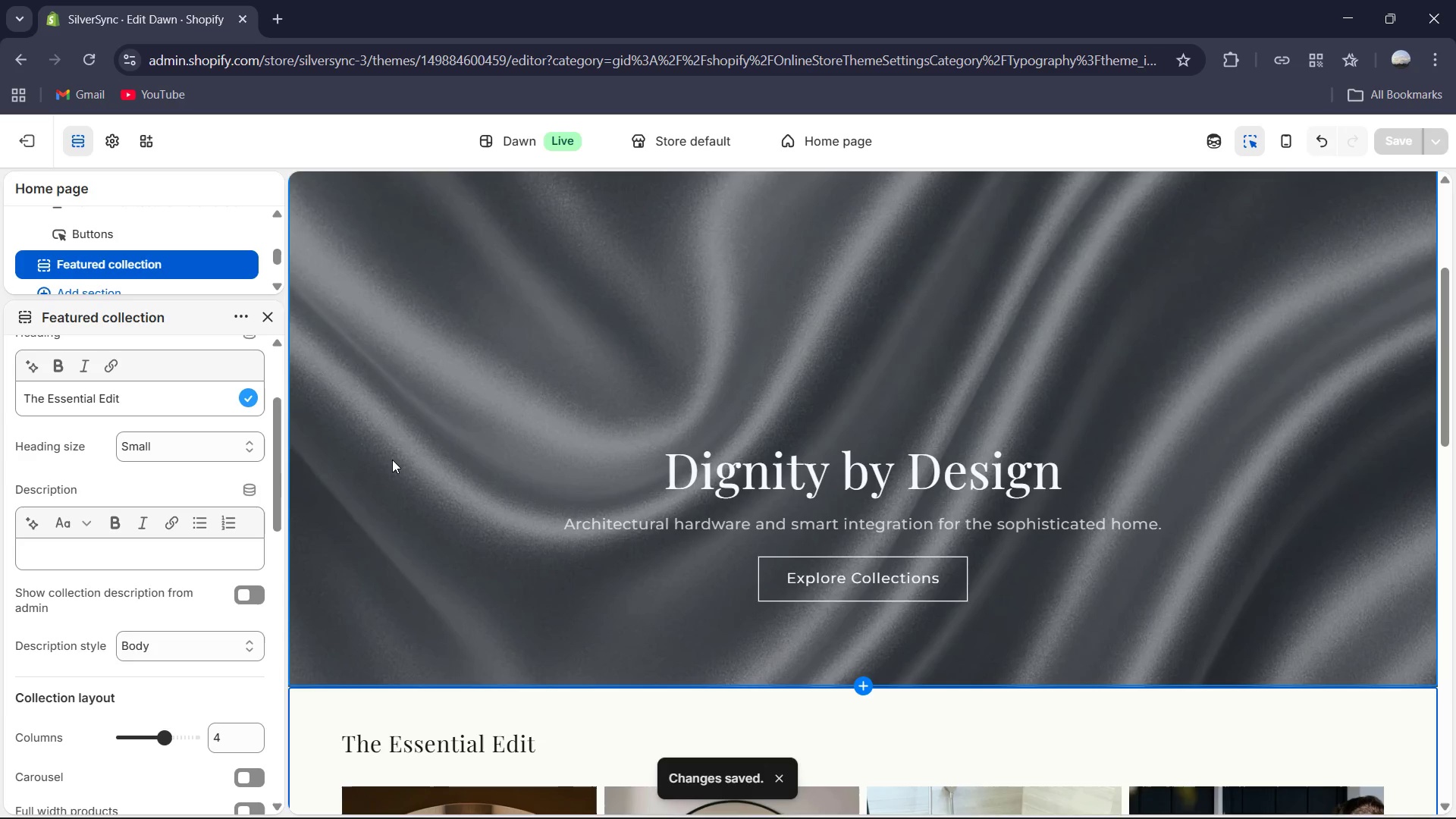 
wait(6.83)
 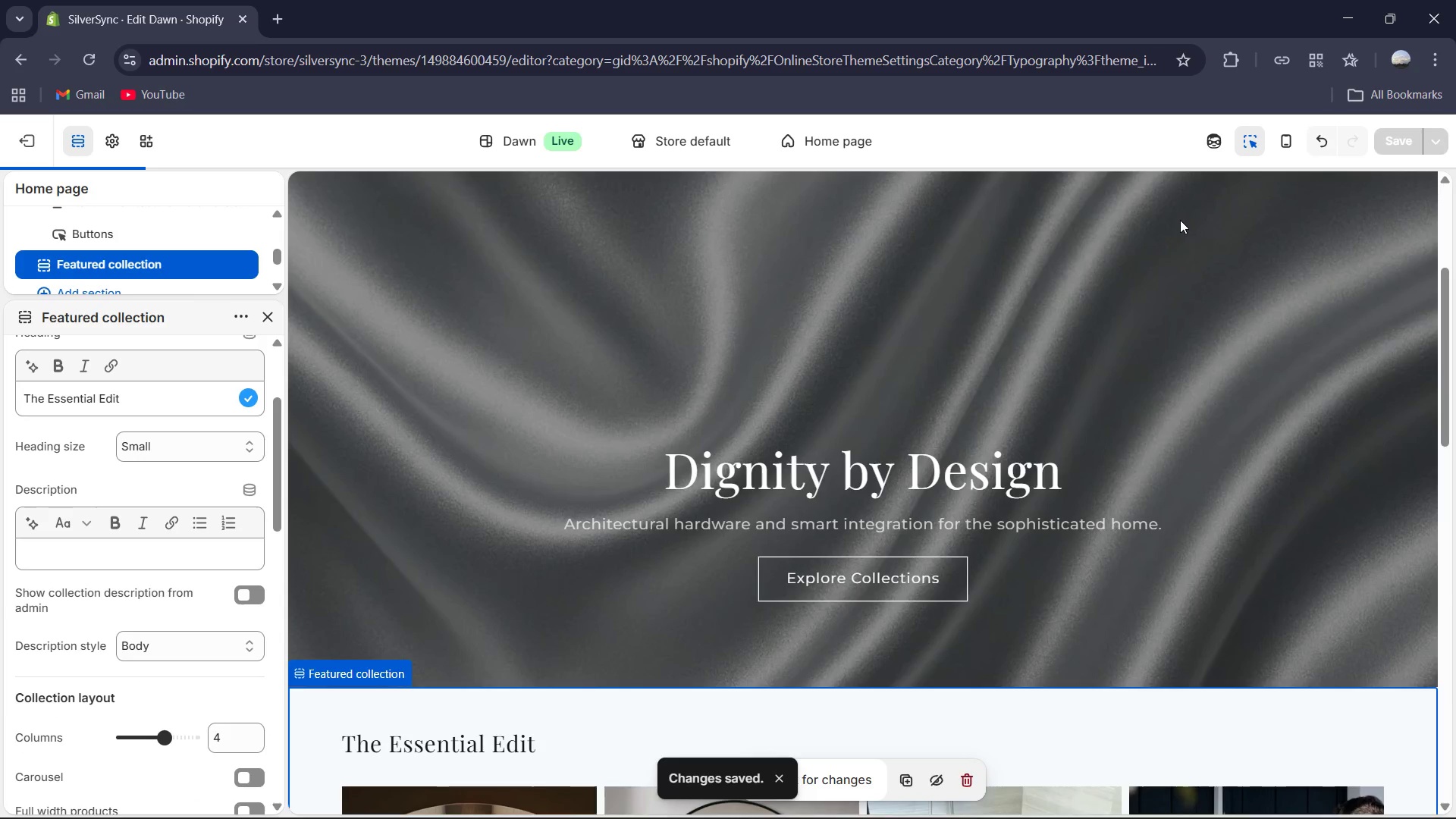 
scroll: coordinate [379, 449], scroll_direction: up, amount: 3.0
 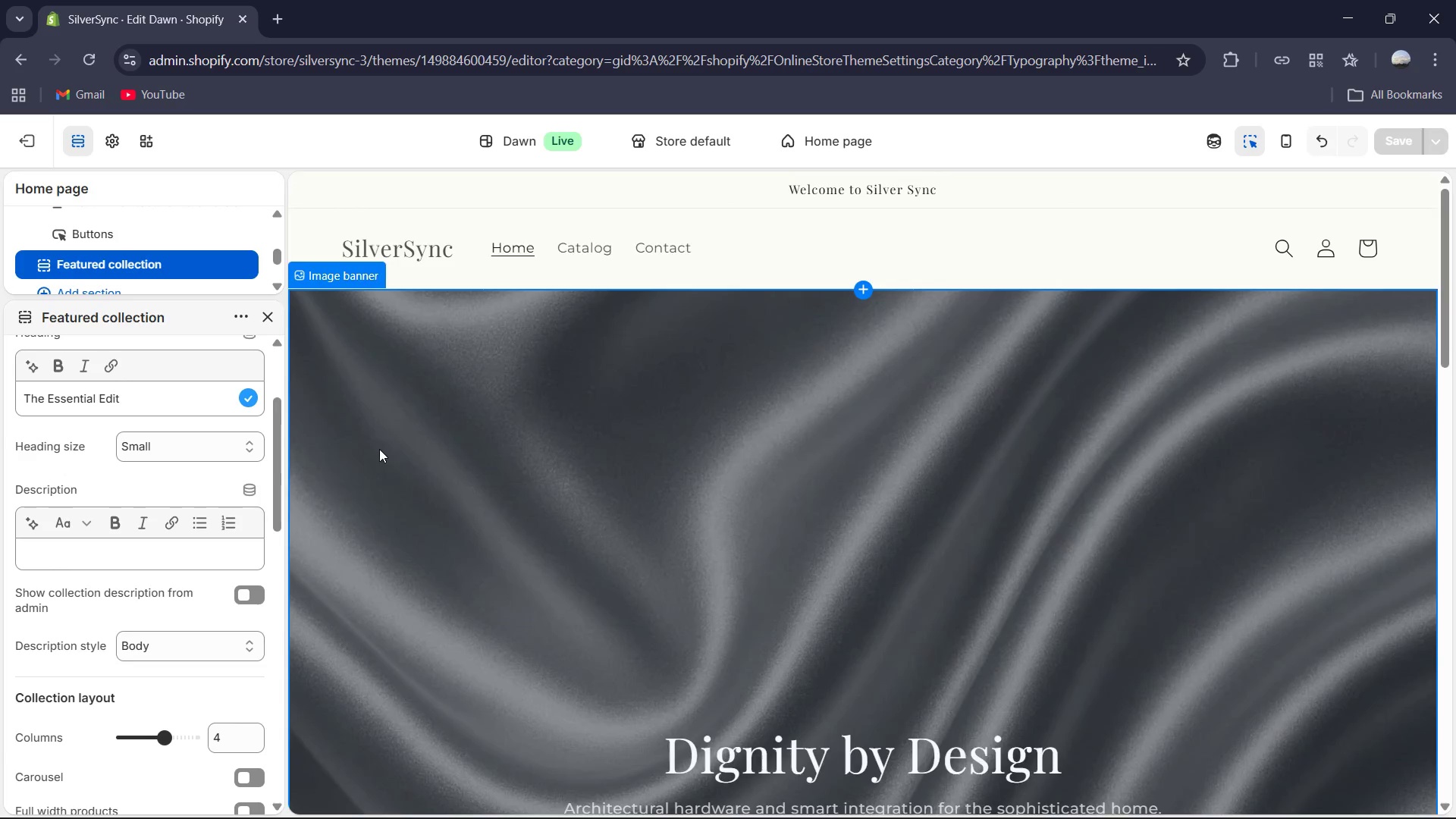 
scroll: coordinate [165, 487], scroll_direction: down, amount: 2.0
 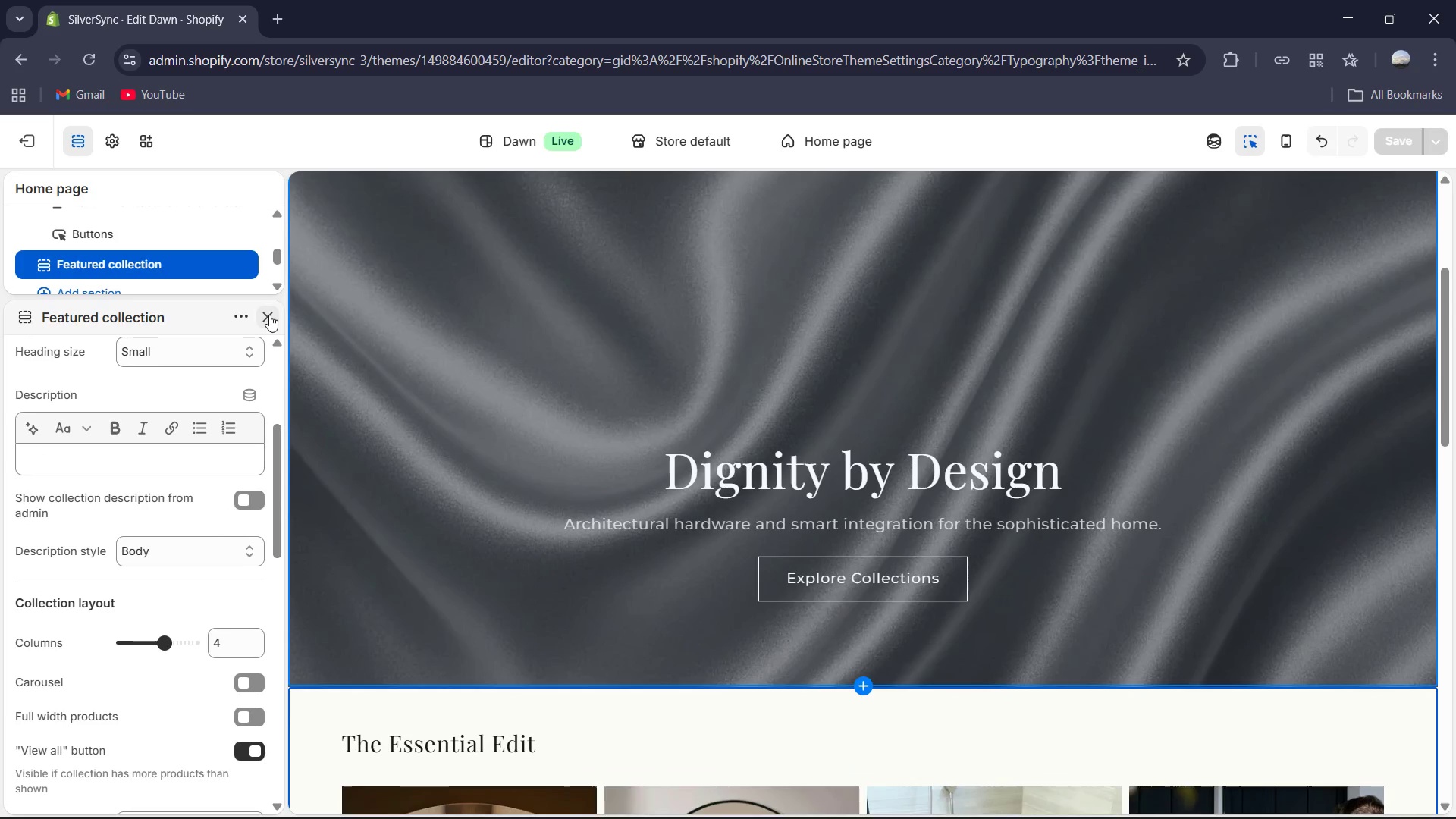 
left_click([269, 315])
 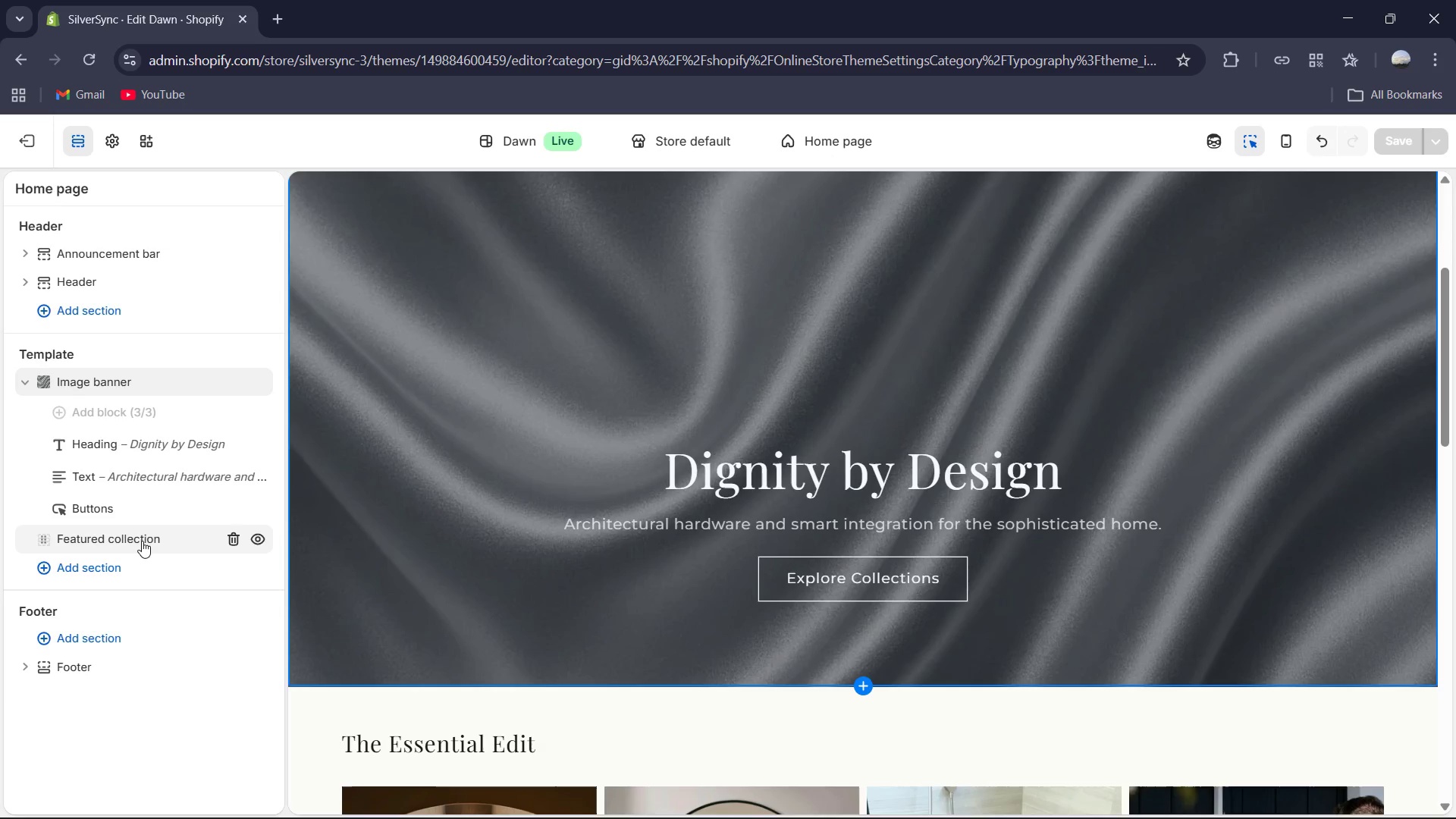 
left_click([142, 541])
 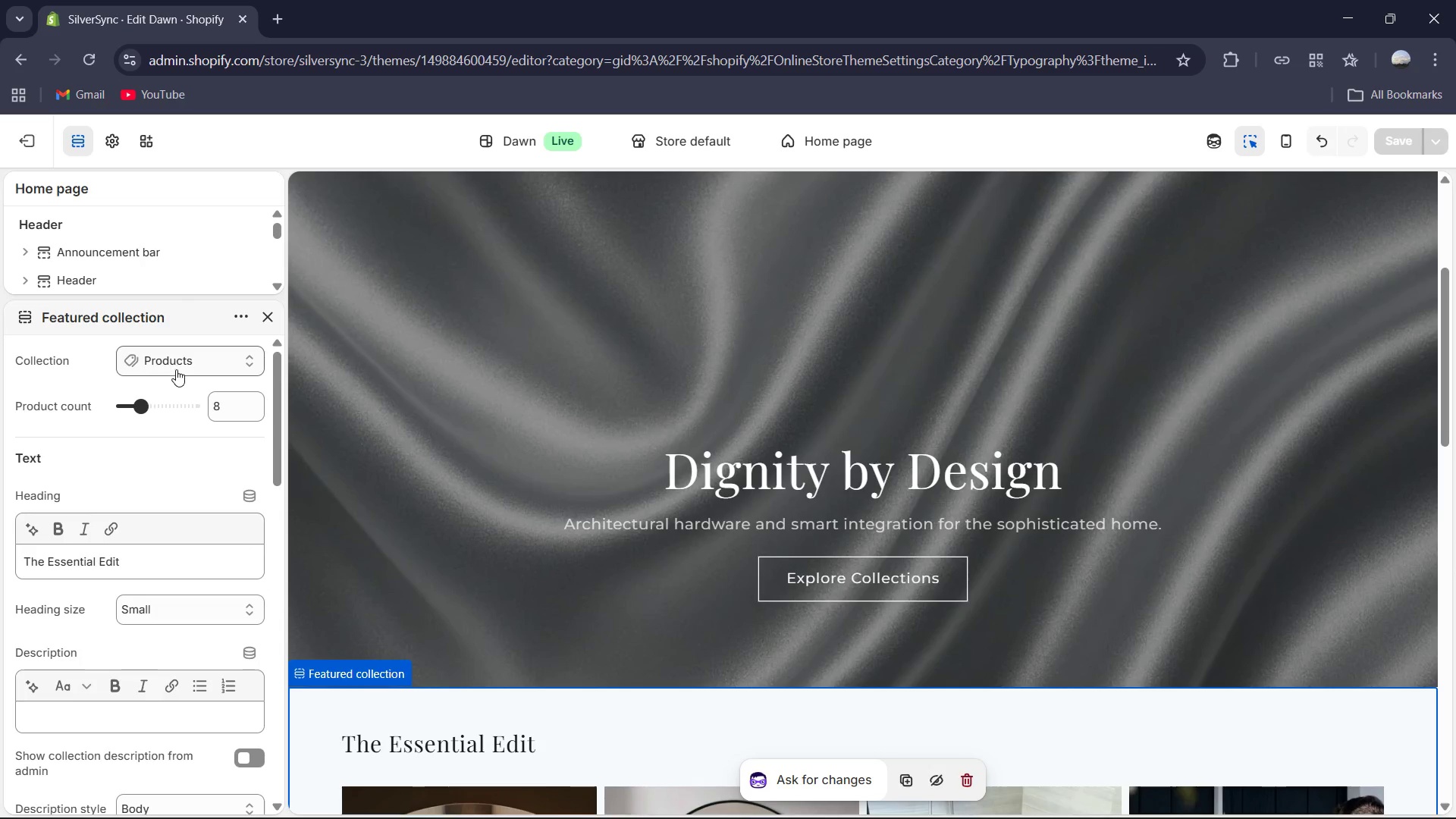 
left_click([190, 365])
 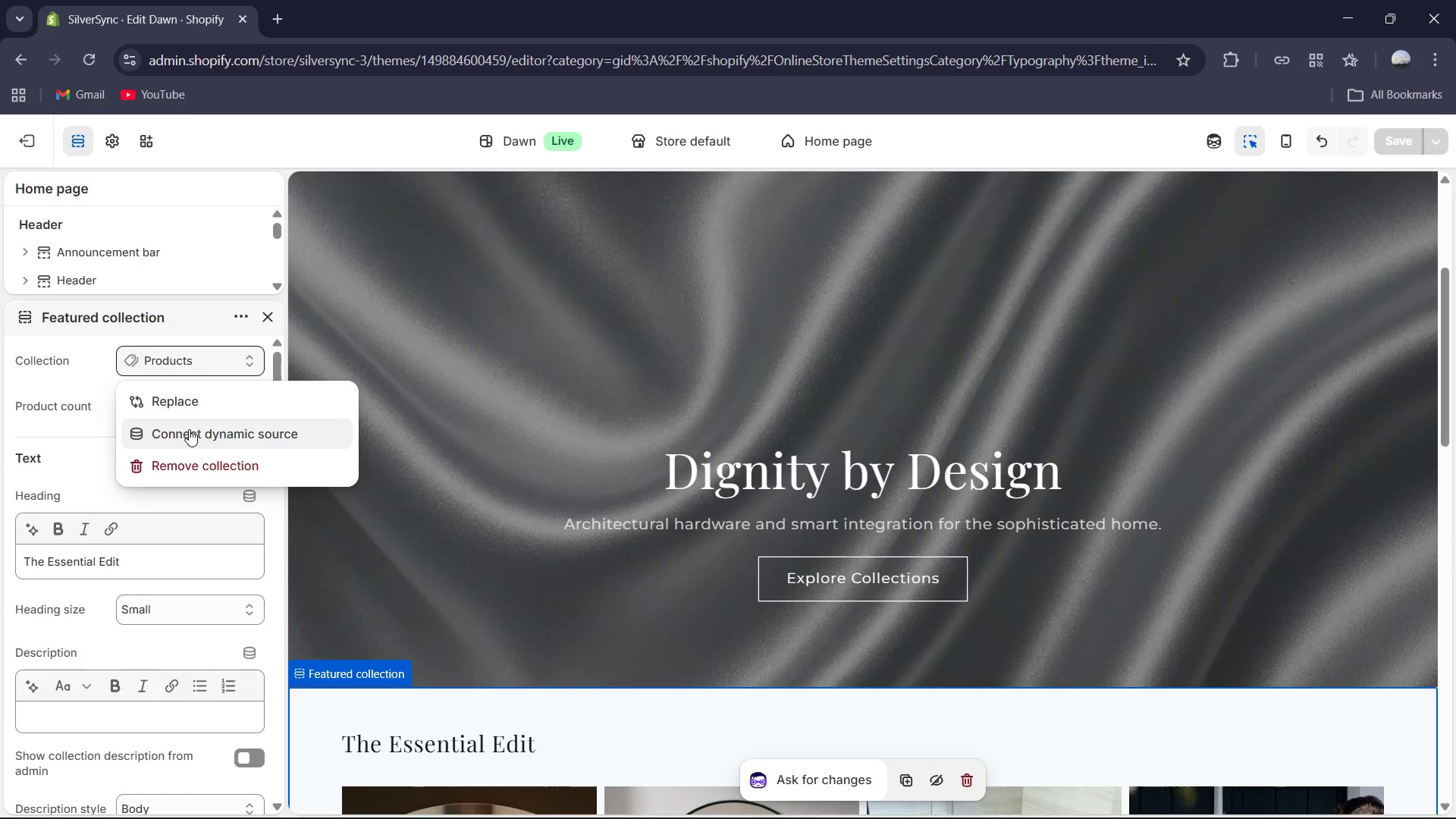 
wait(7.09)
 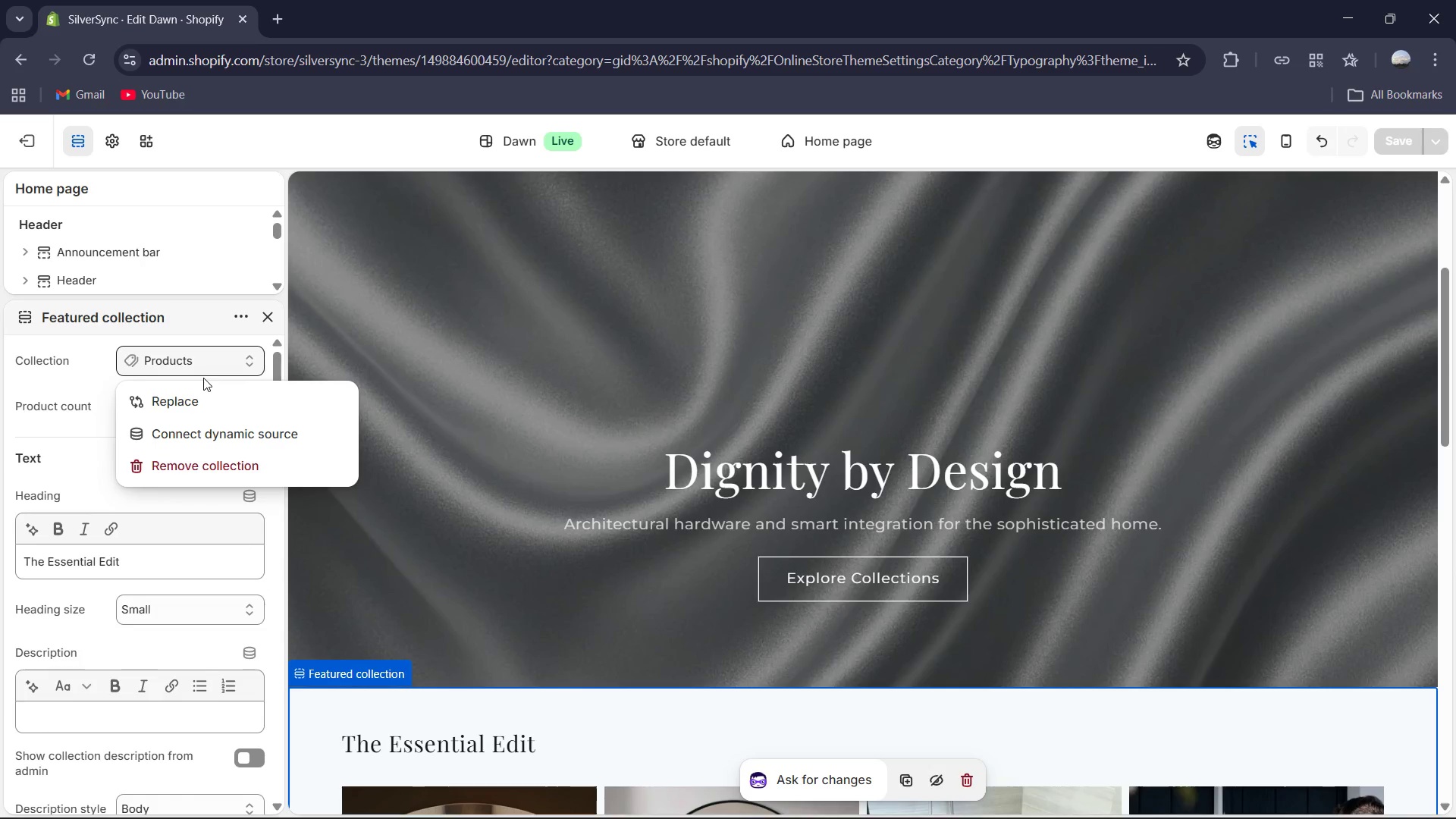 
left_click([207, 358])
 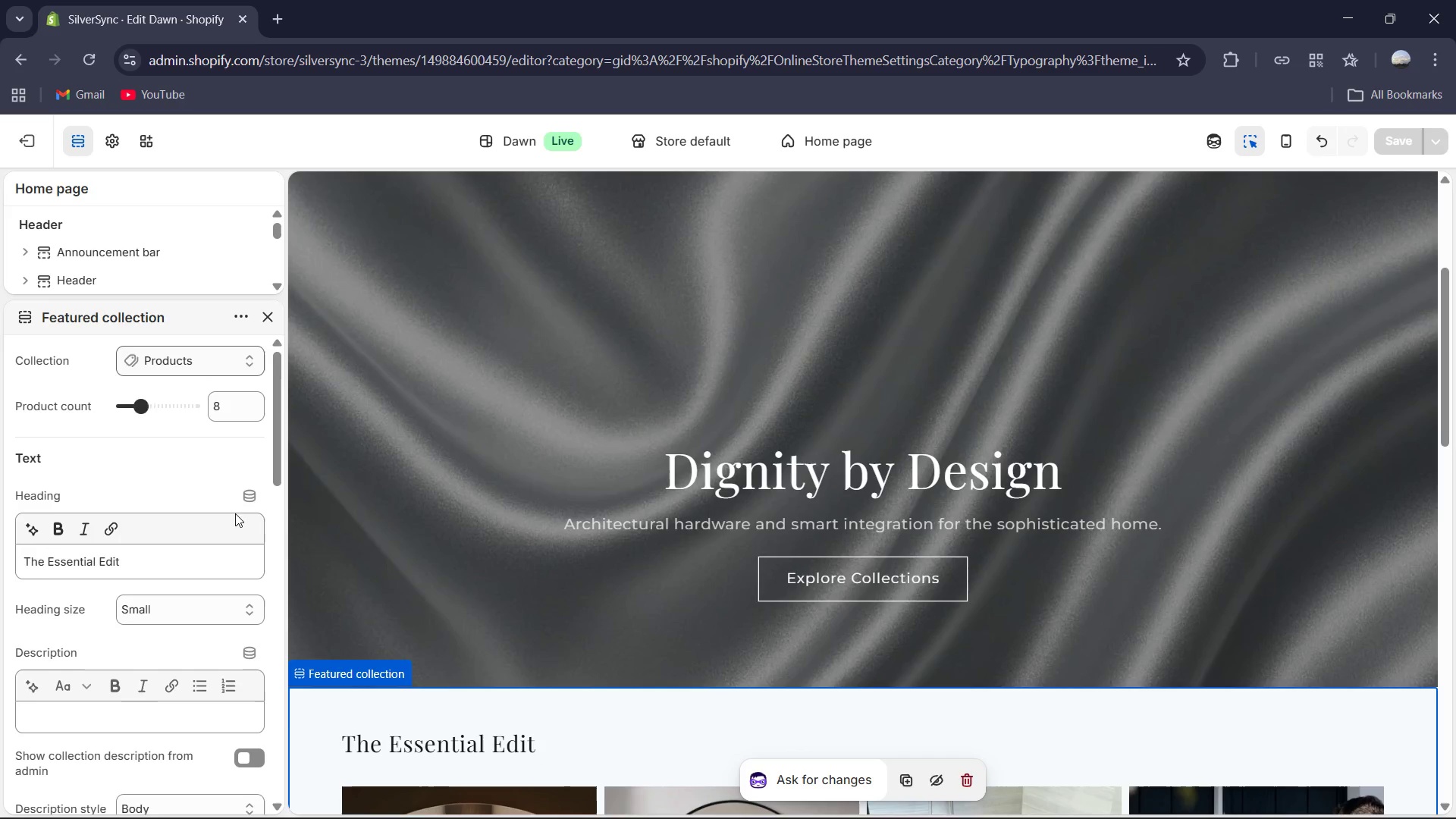 
scroll: coordinate [169, 508], scroll_direction: down, amount: 3.0
 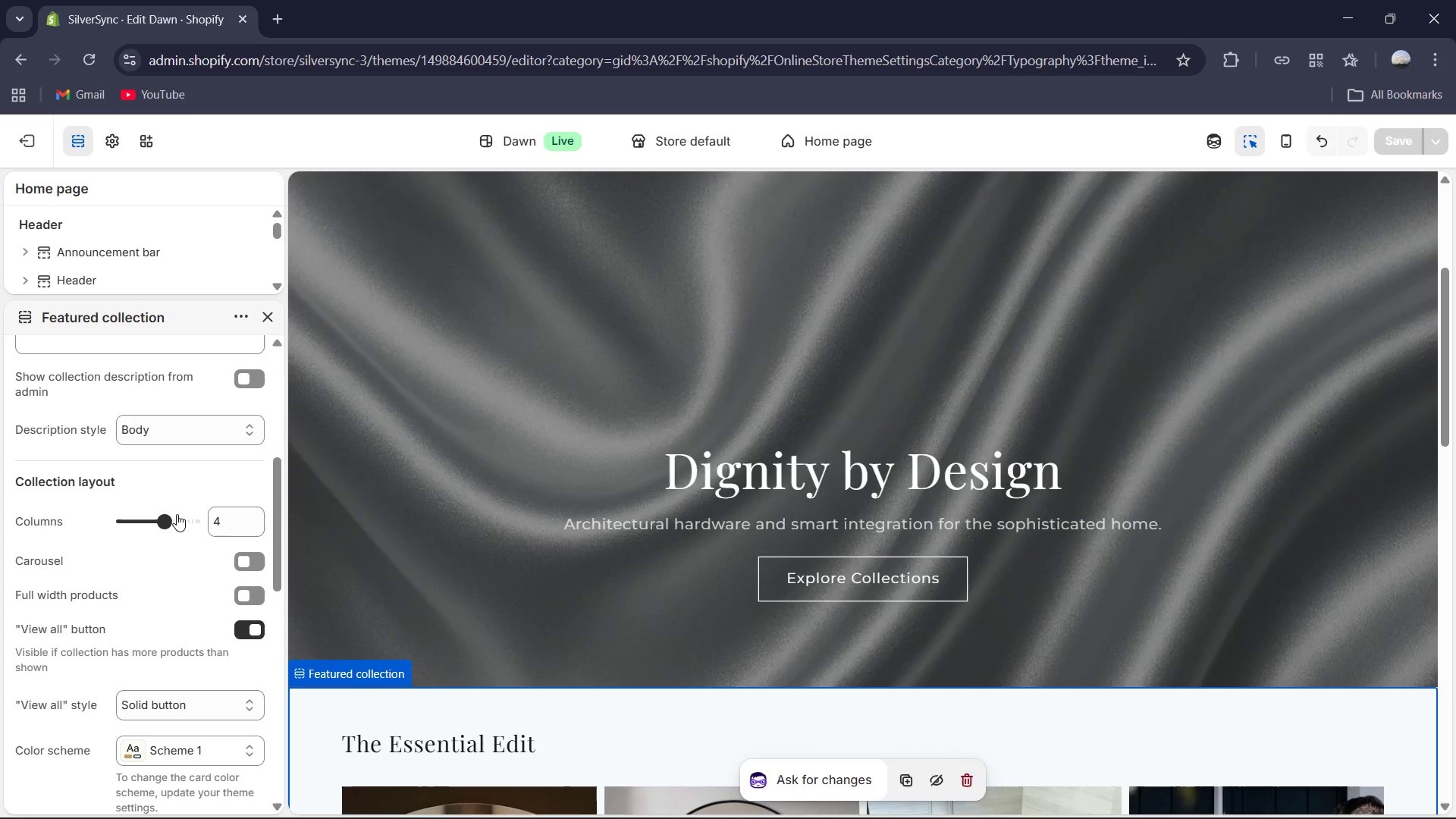 
wait(85.7)
 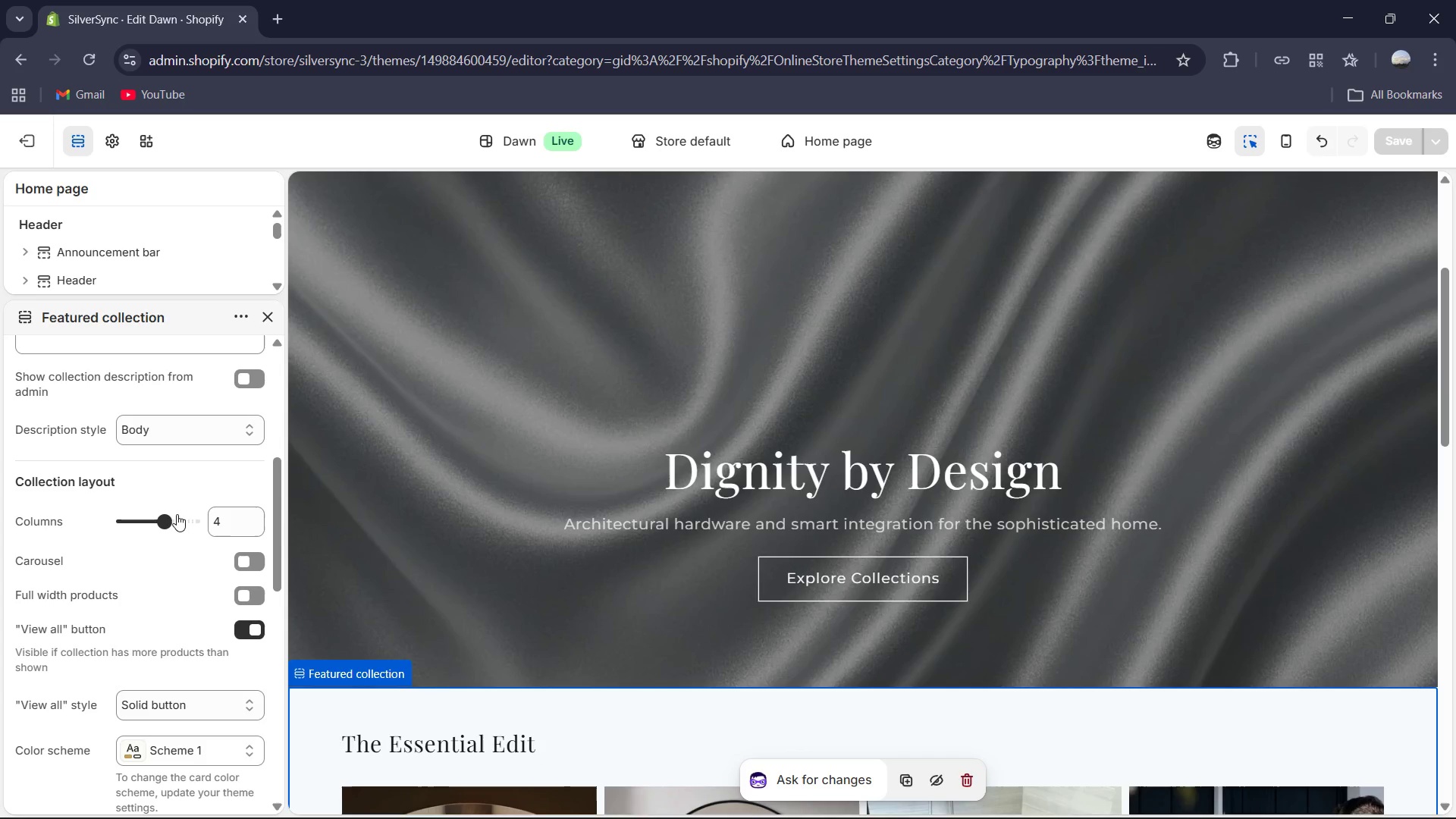 
left_click([231, 520])
 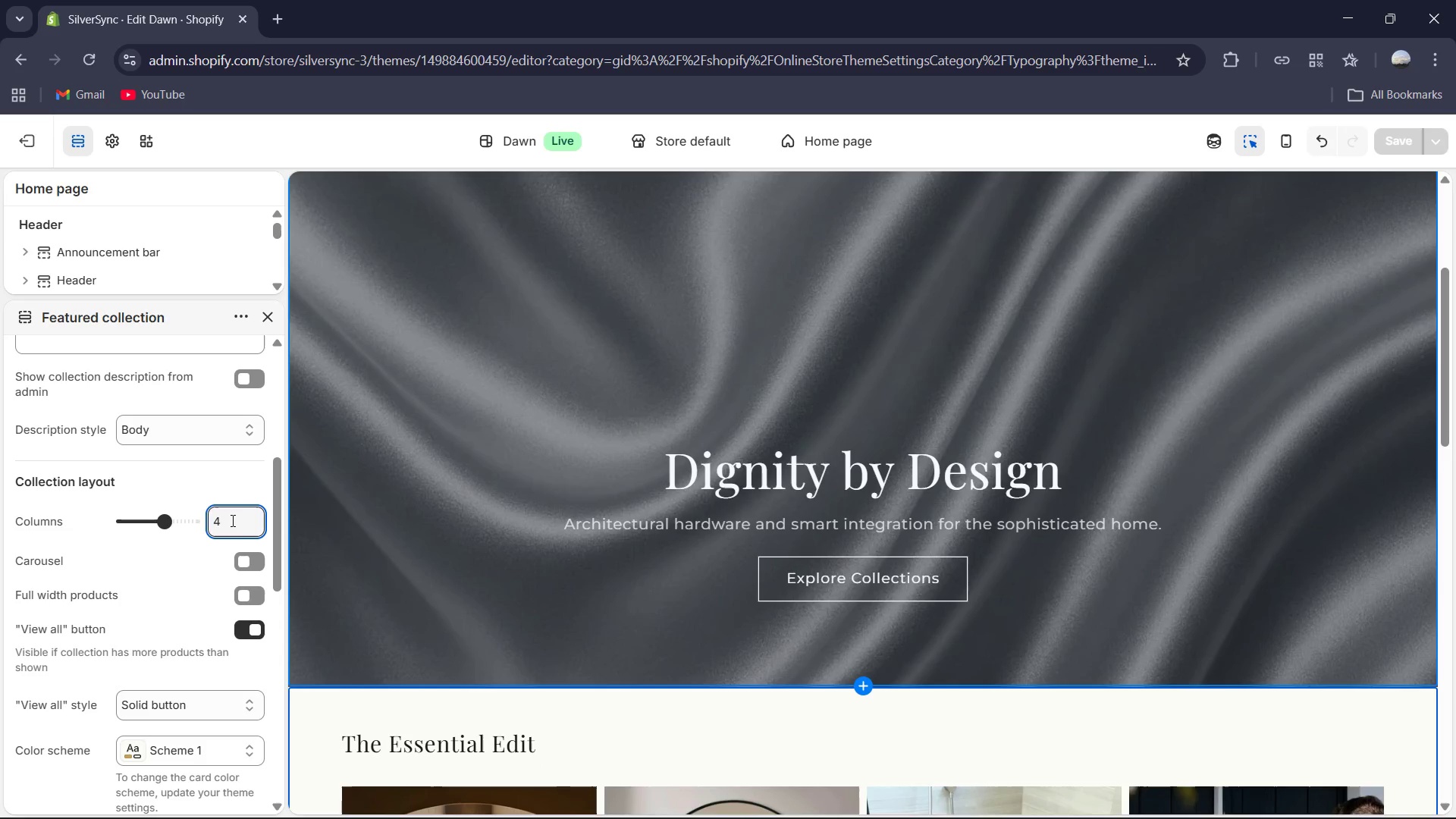 
key(Backspace)
 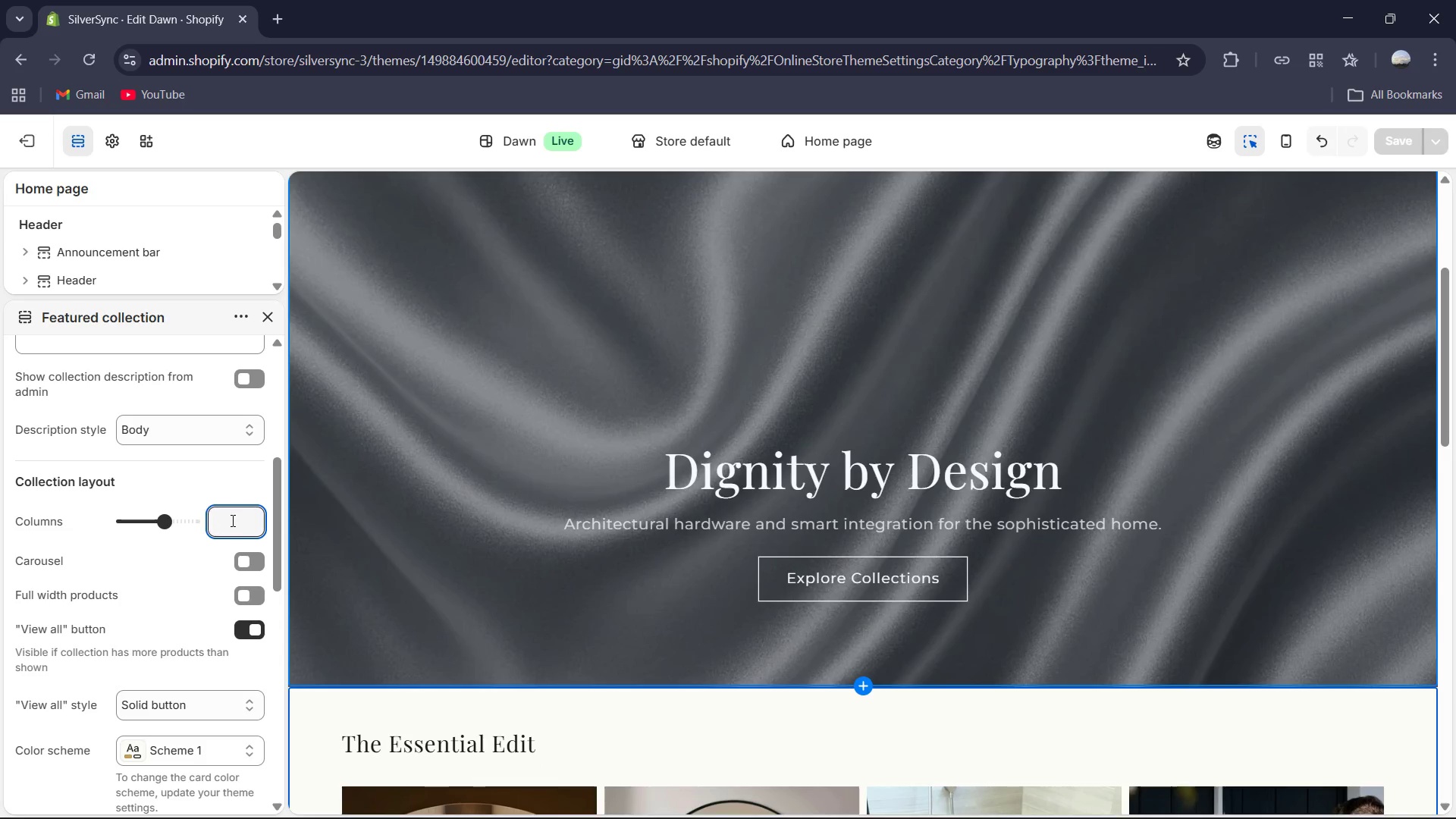 
key(Numpad3)
 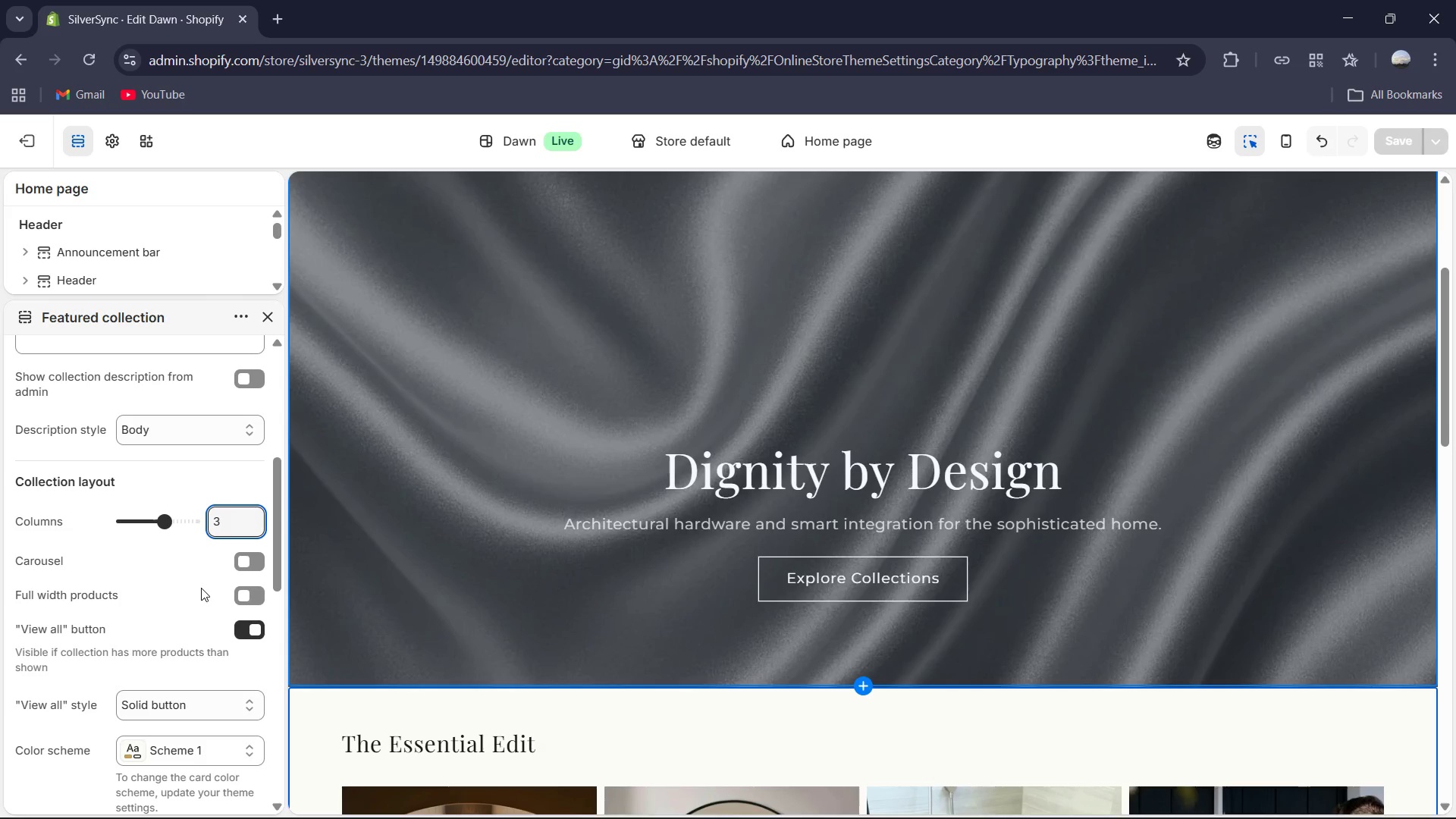 
scroll: coordinate [188, 521], scroll_direction: down, amount: 2.0
 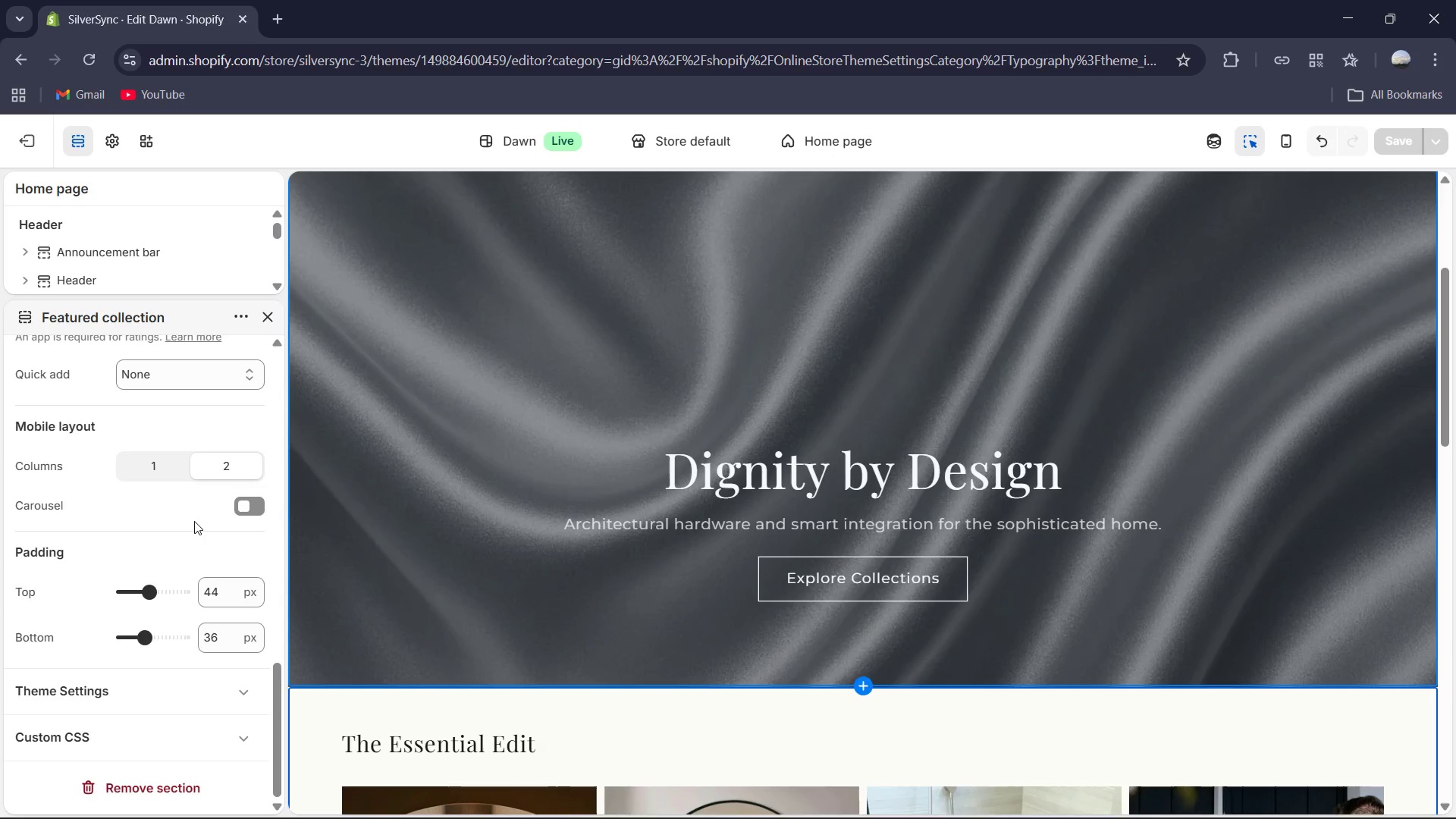 
wait(38.16)
 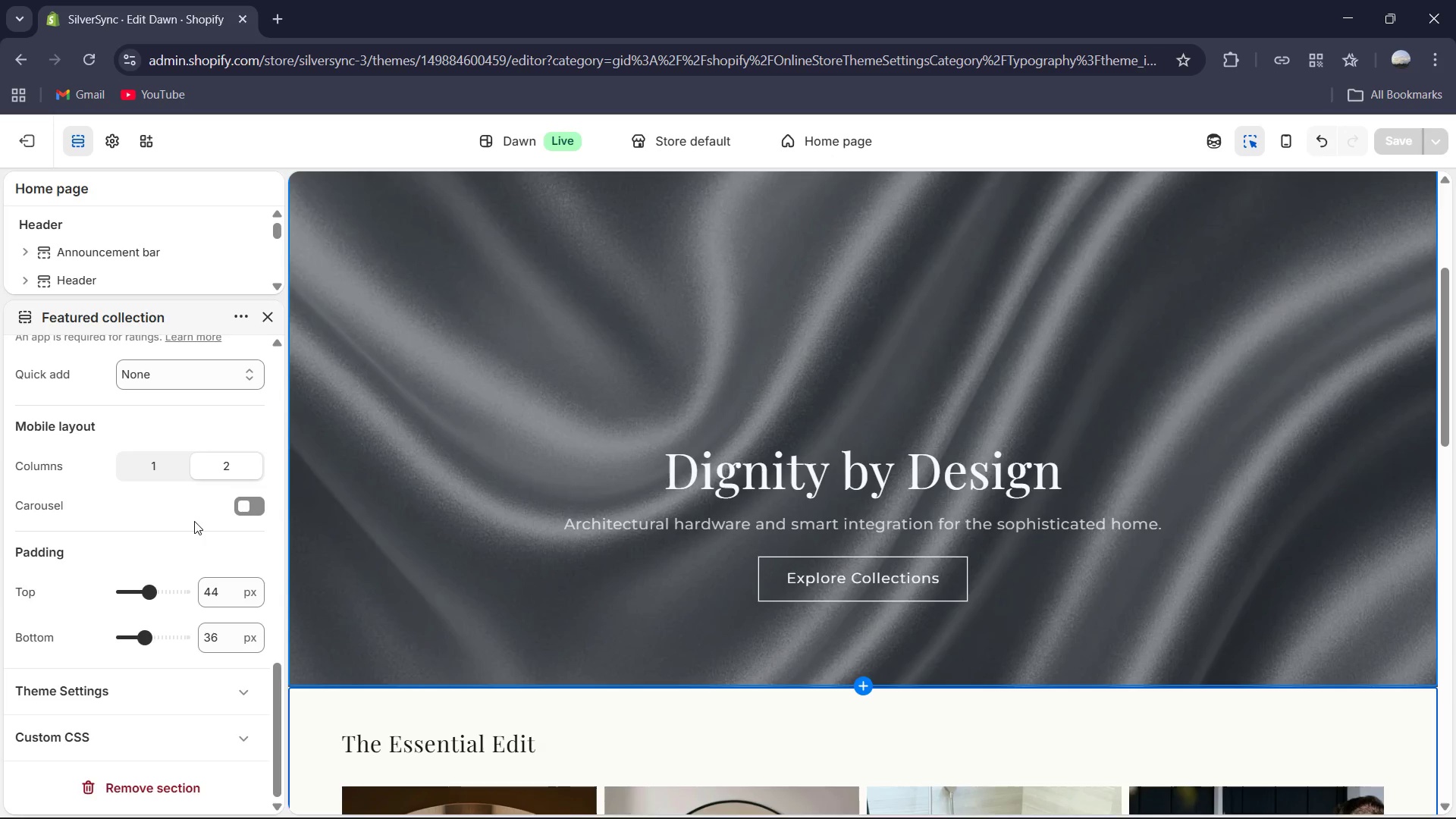 
left_click([1399, 140])
 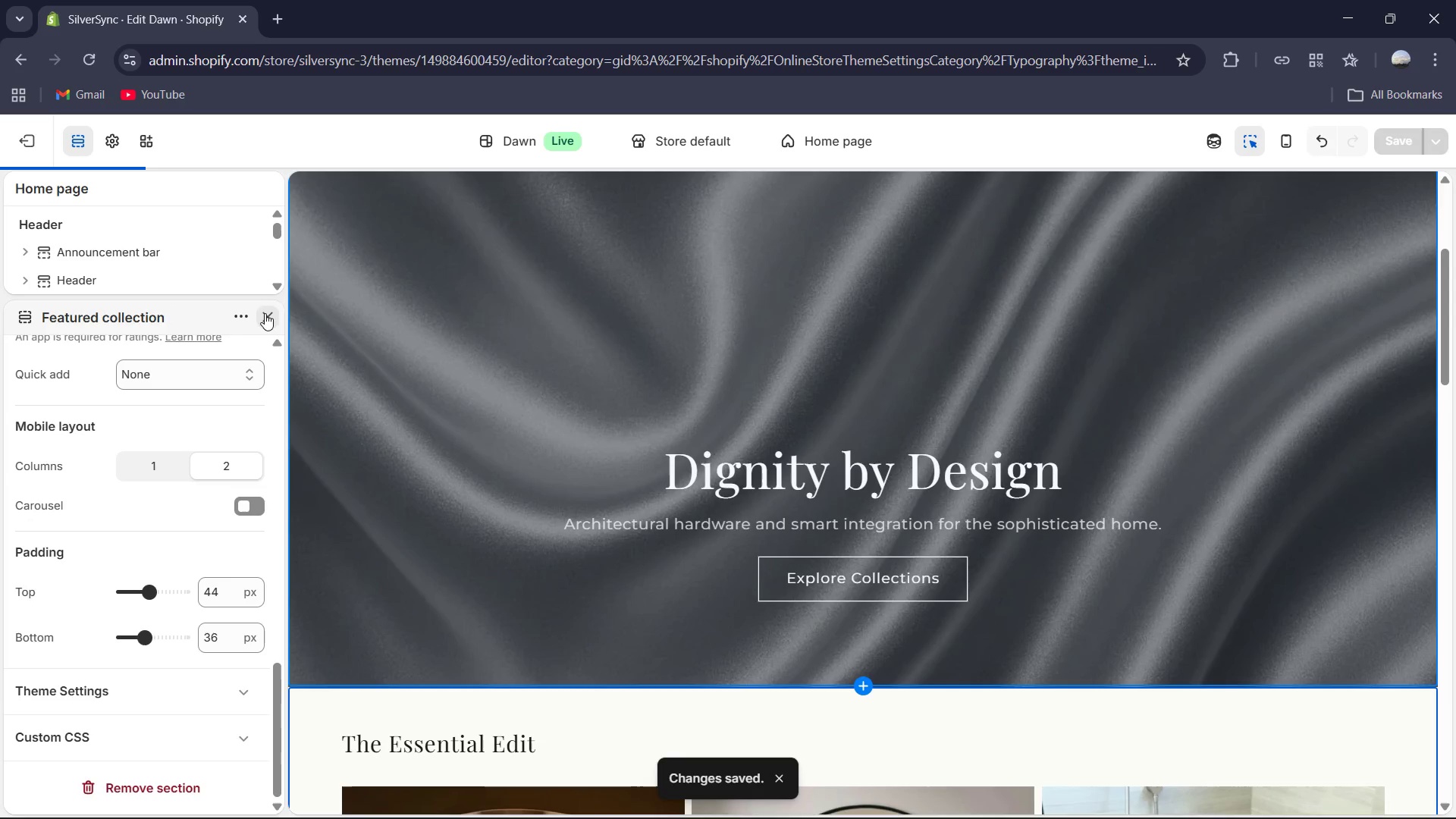 
left_click([266, 313])
 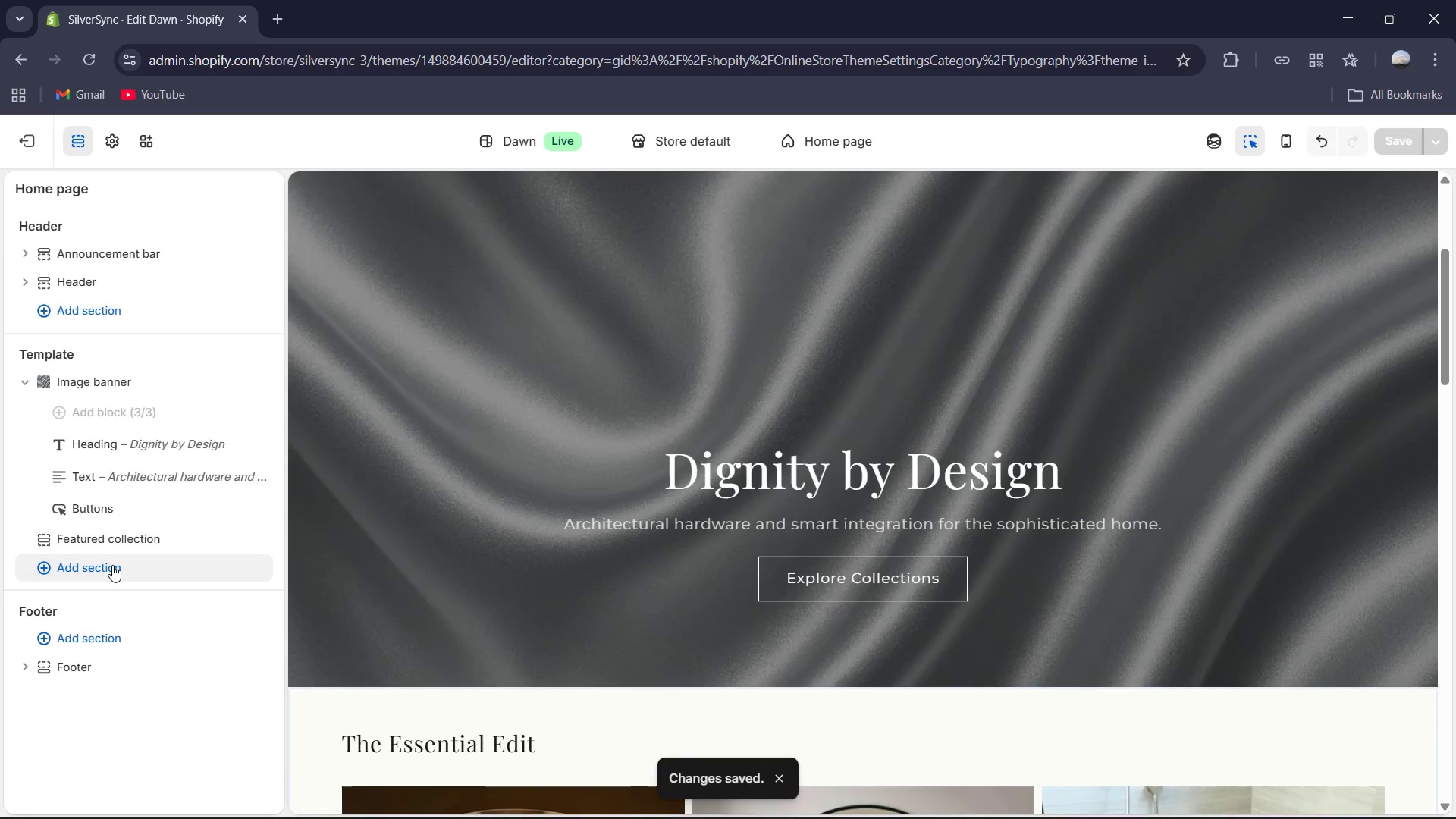 
left_click([111, 566])
 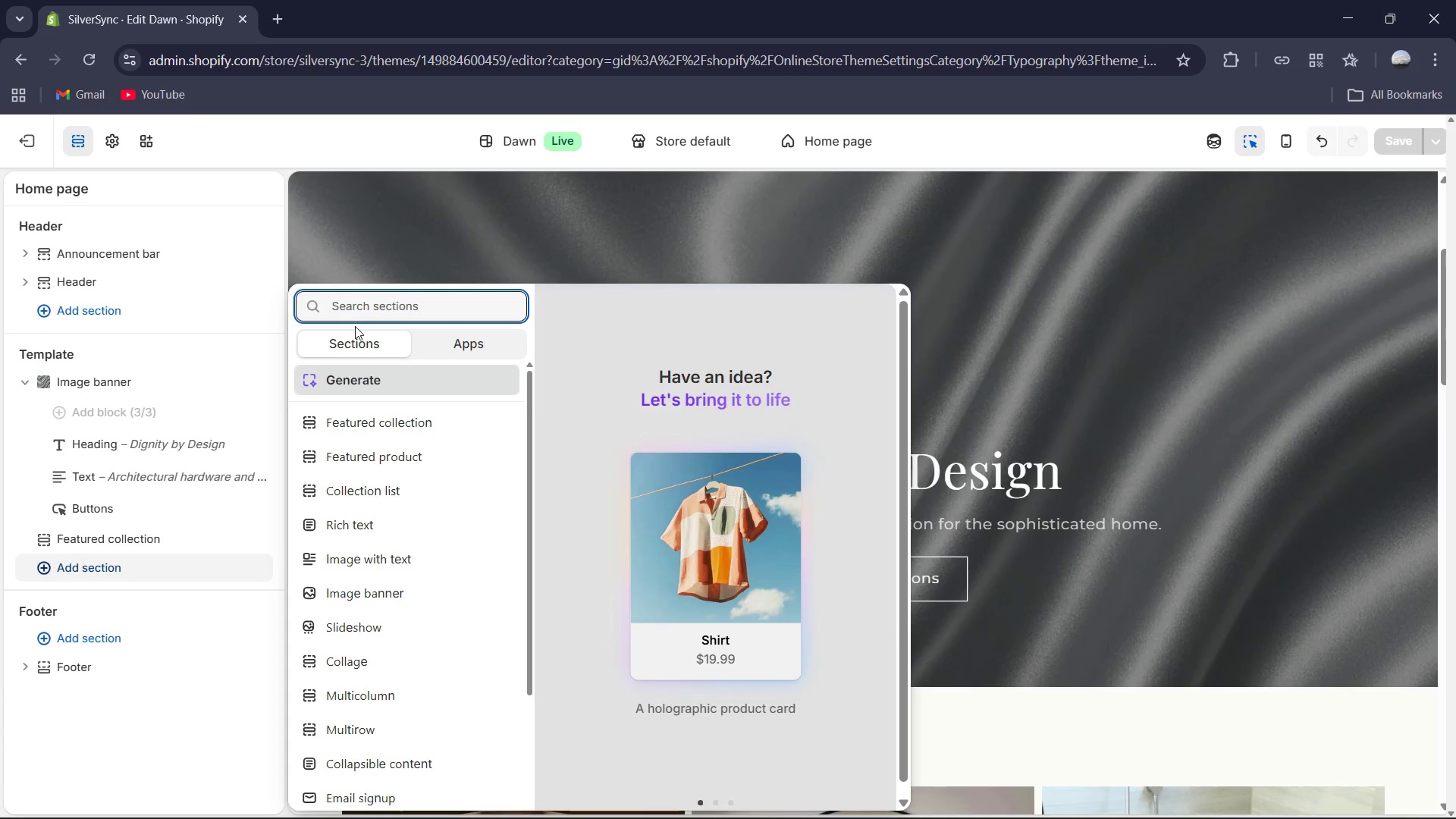 
type(Multi)
 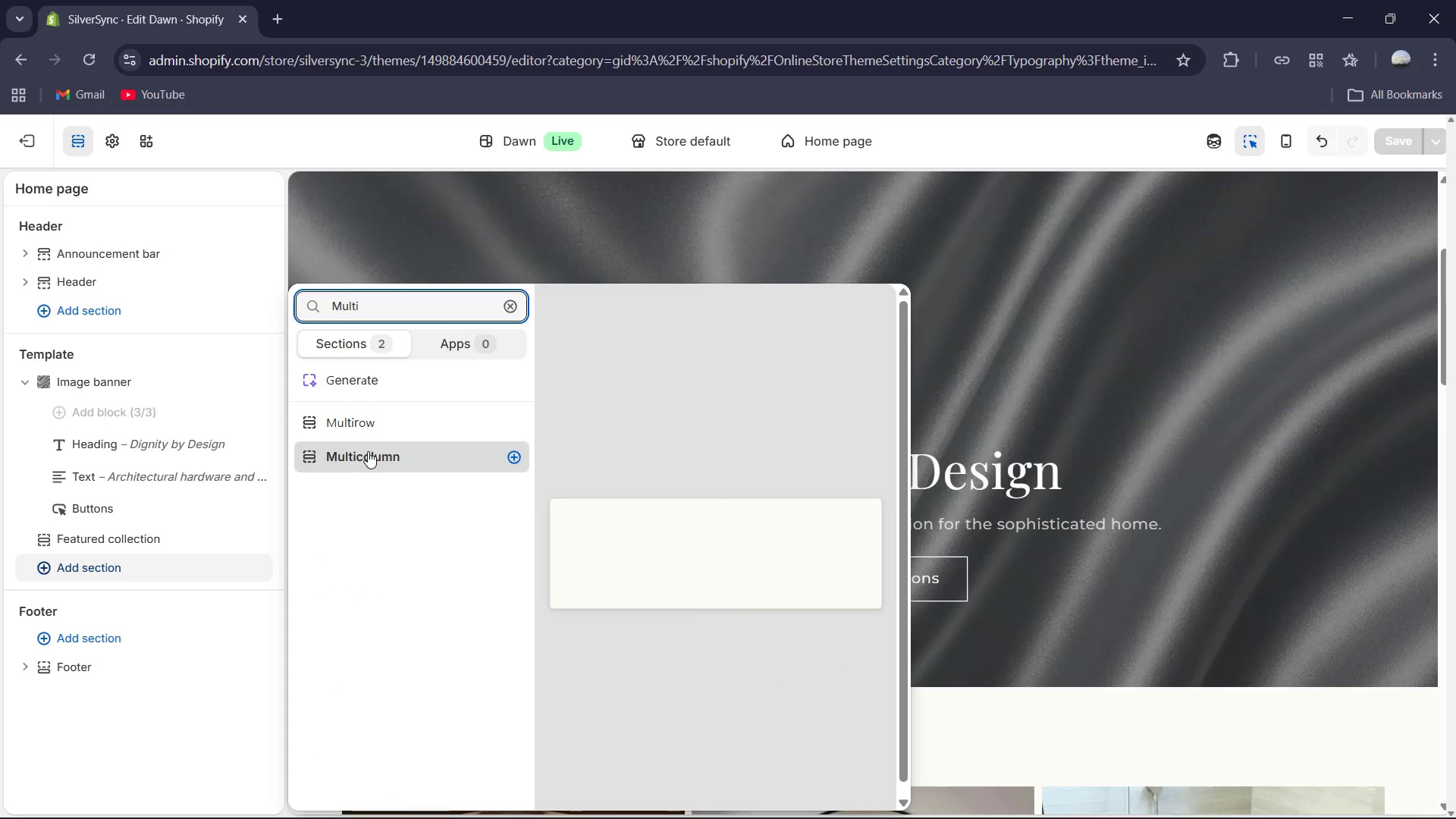 
left_click([368, 451])
 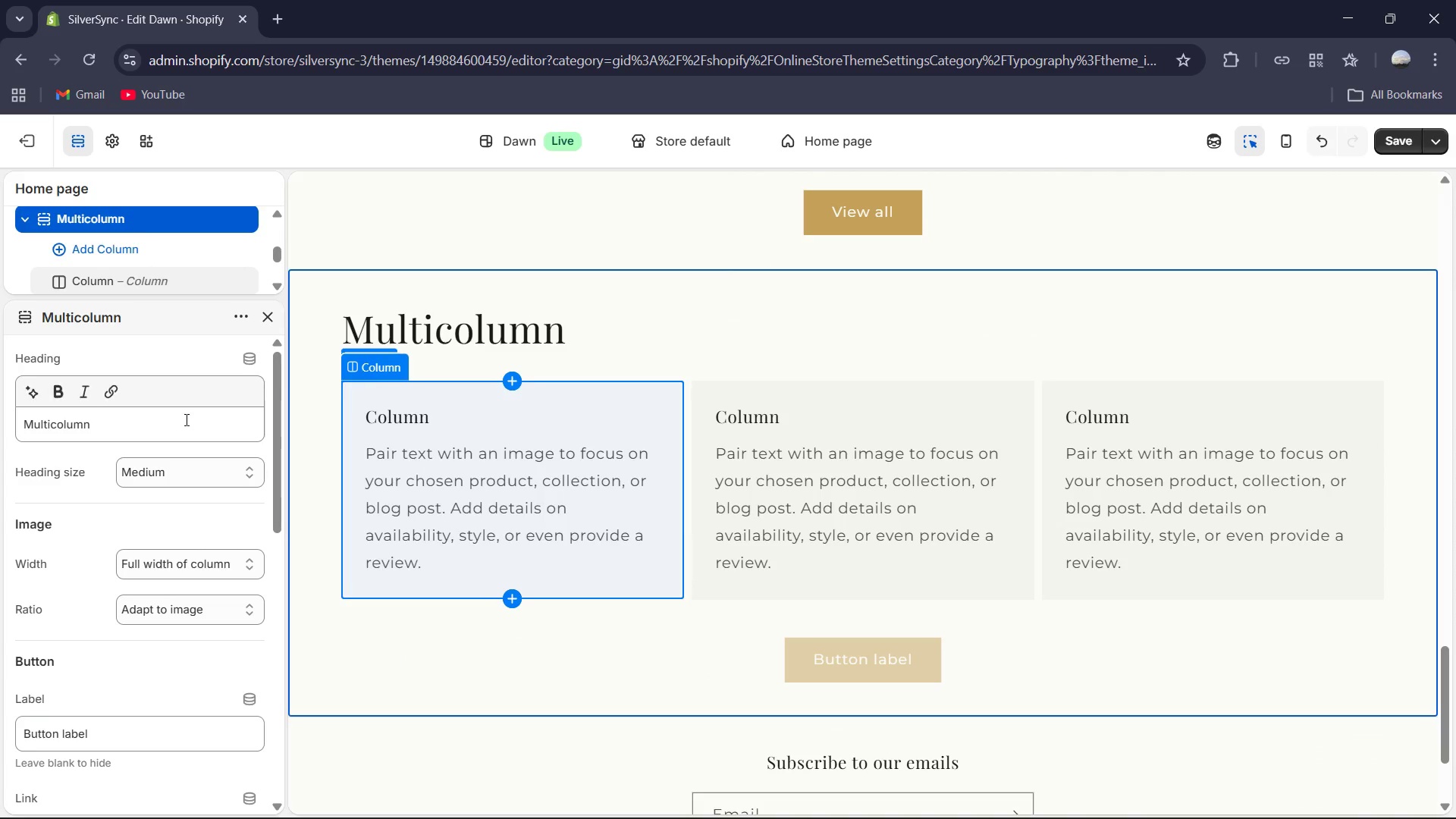 
wait(9.98)
 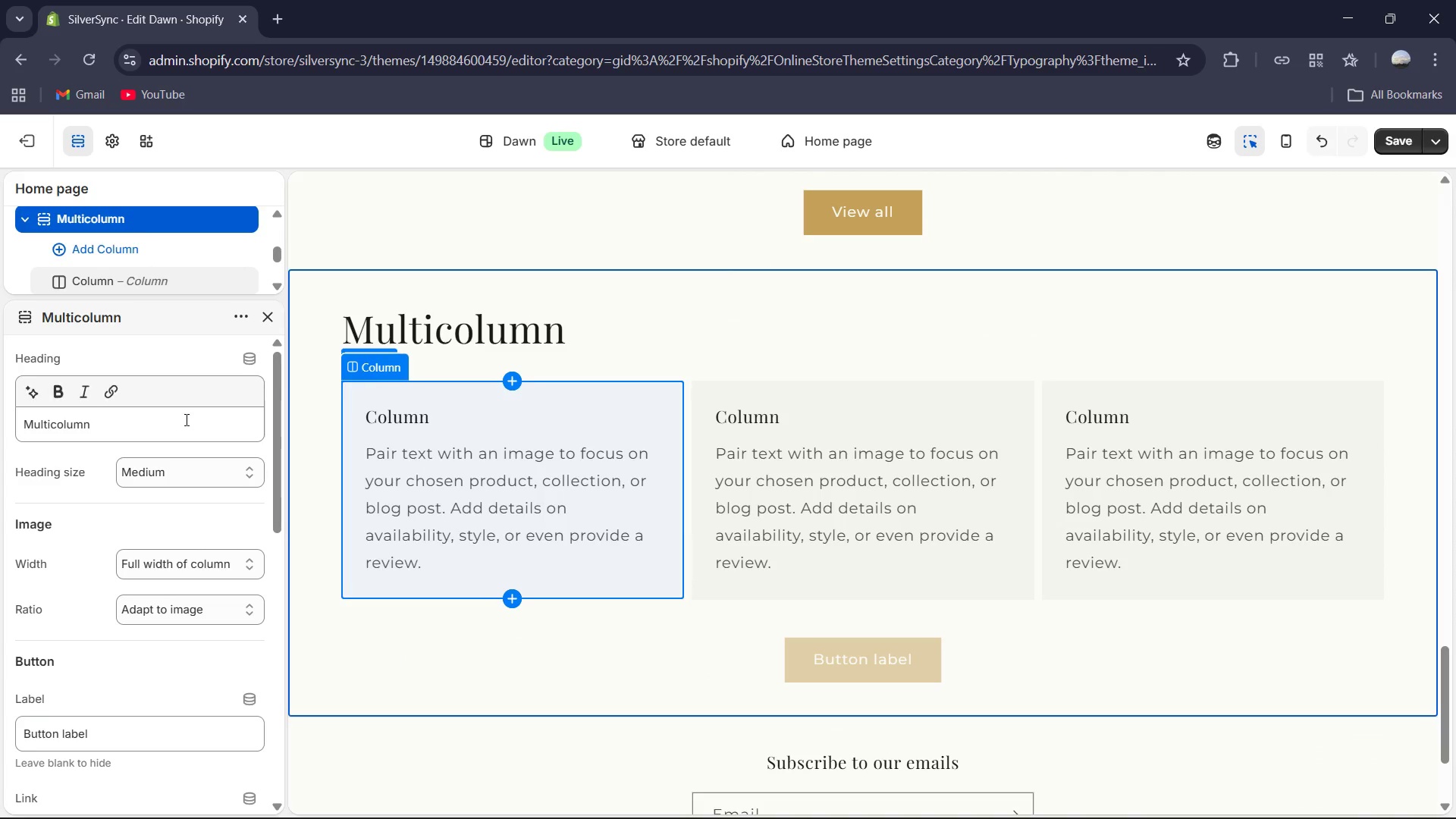 
scroll: coordinate [136, 428], scroll_direction: down, amount: 1.0
 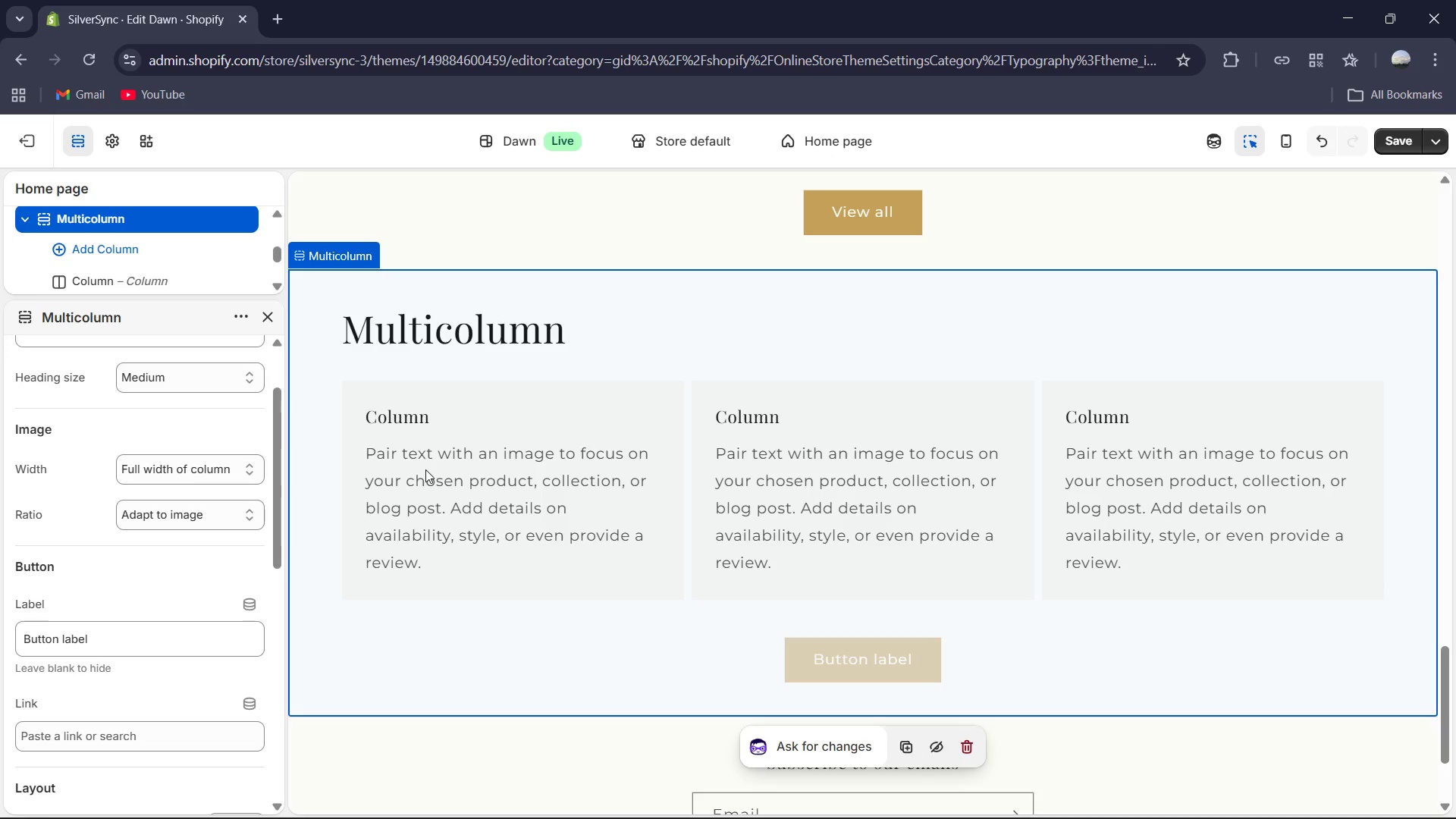 
left_click([430, 441])
 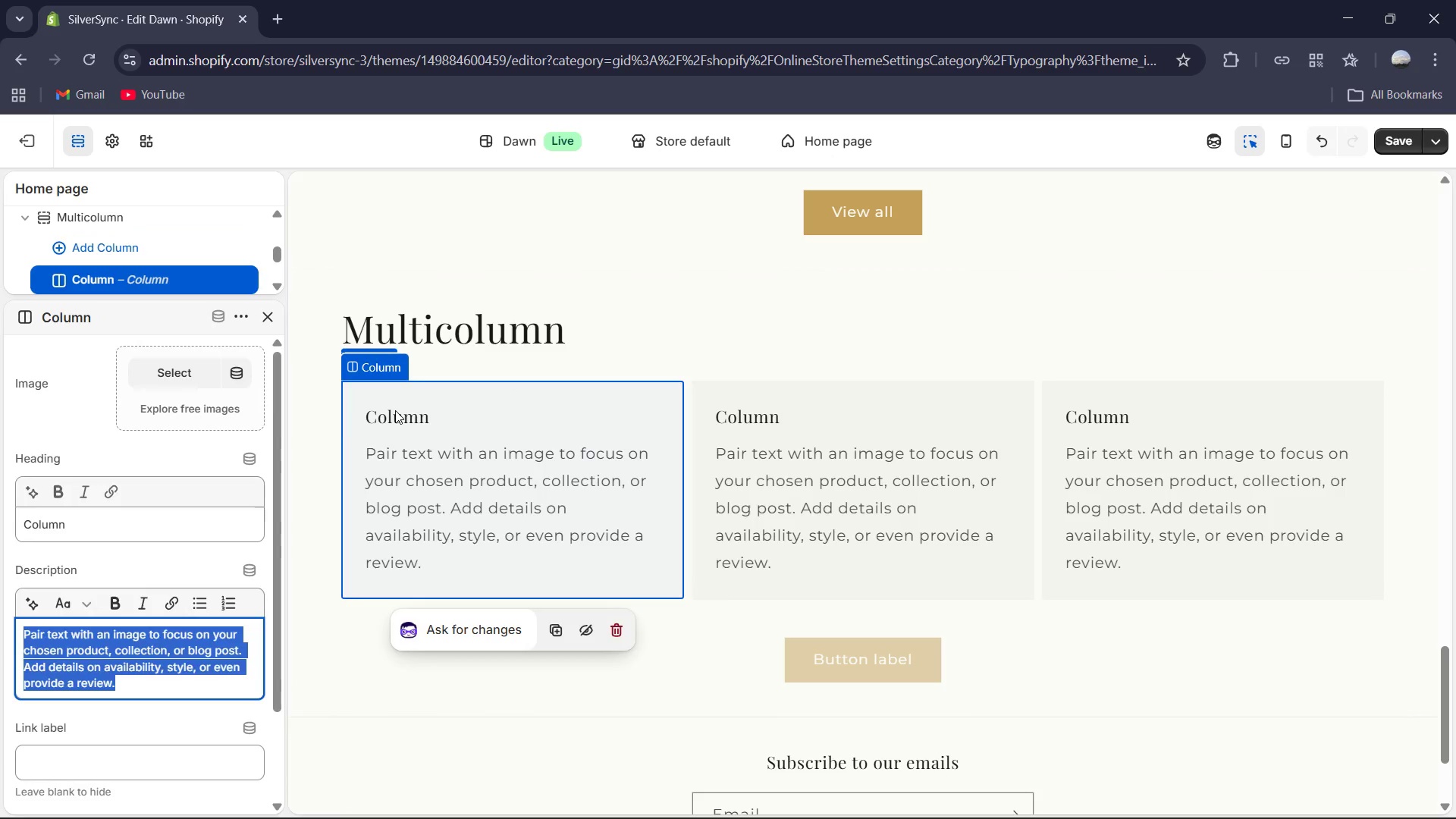 
left_click([395, 410])
 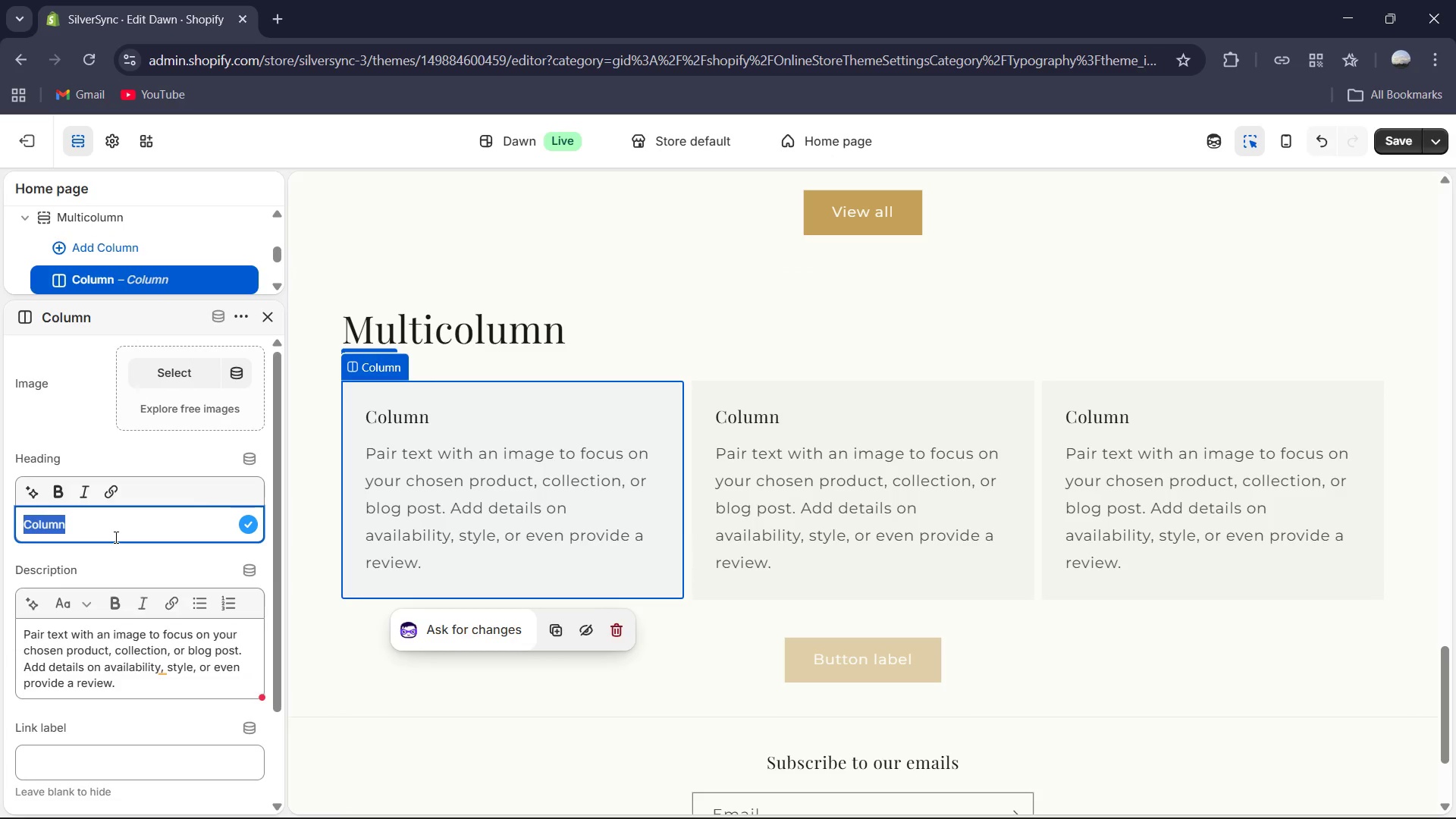 
hold_key(key=ControlLeft, duration=0.42)
 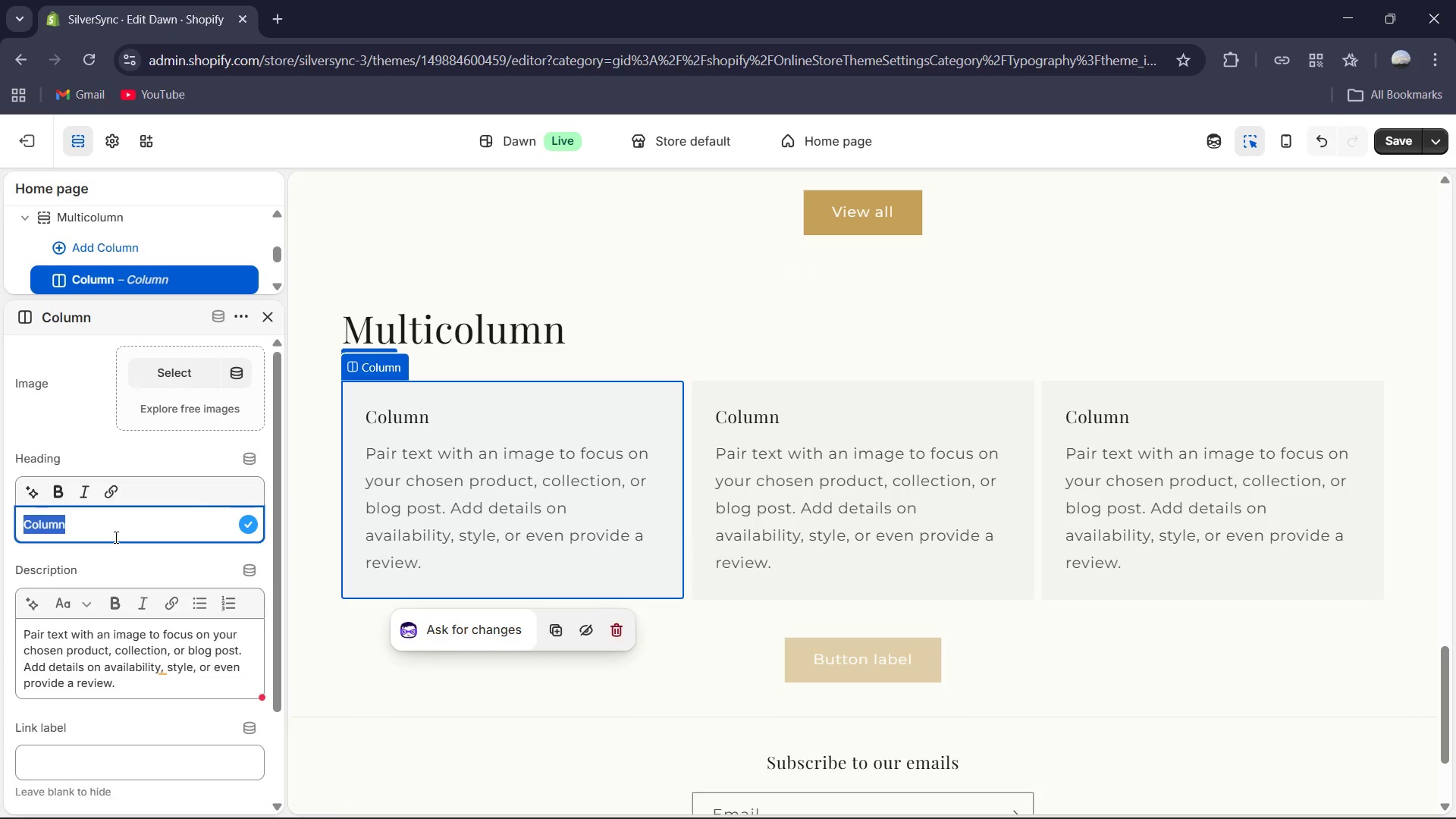 
type(Archir)
key(Backspace)
type(tectural Integrity )
 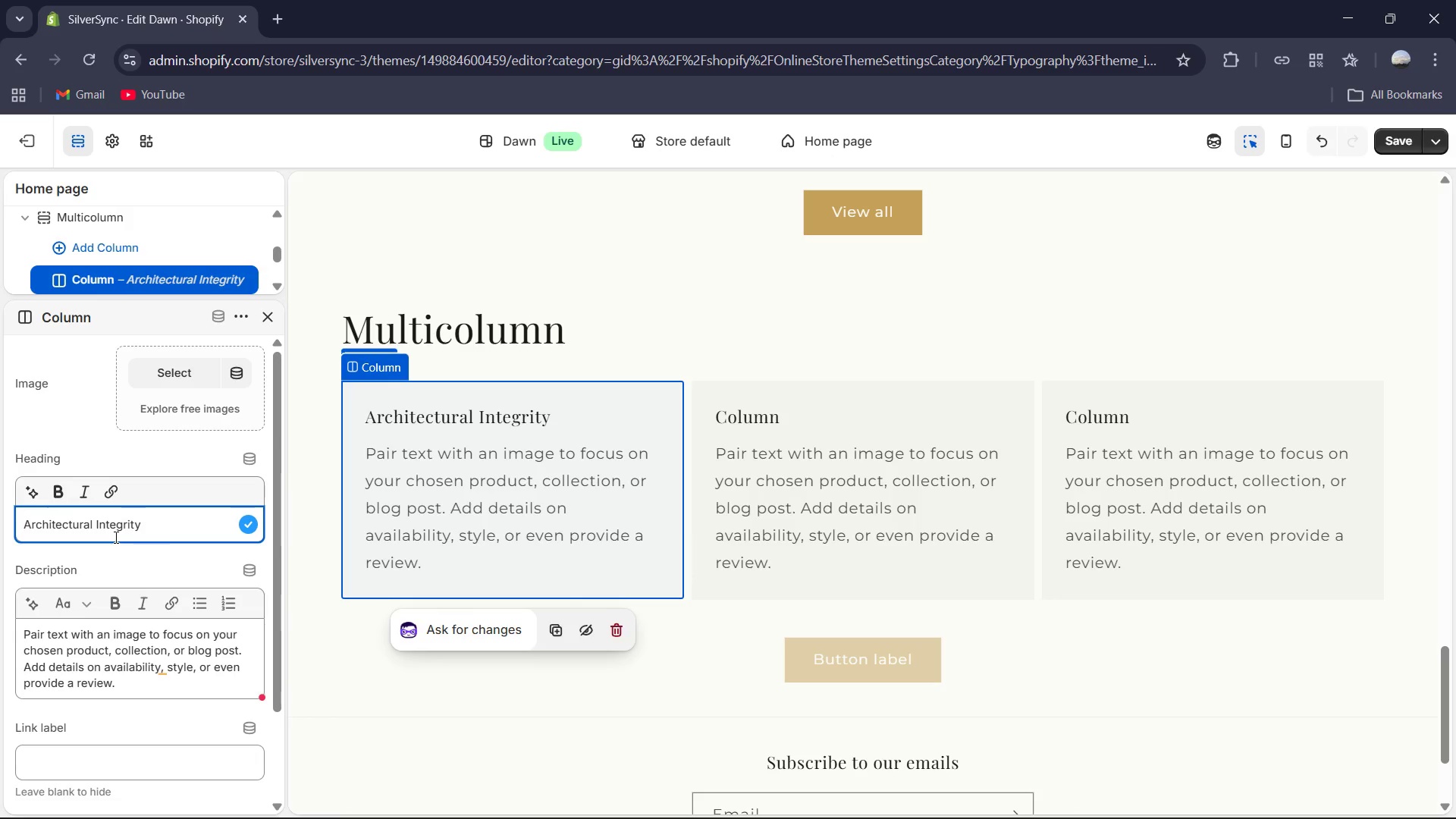 
left_click([138, 648])
 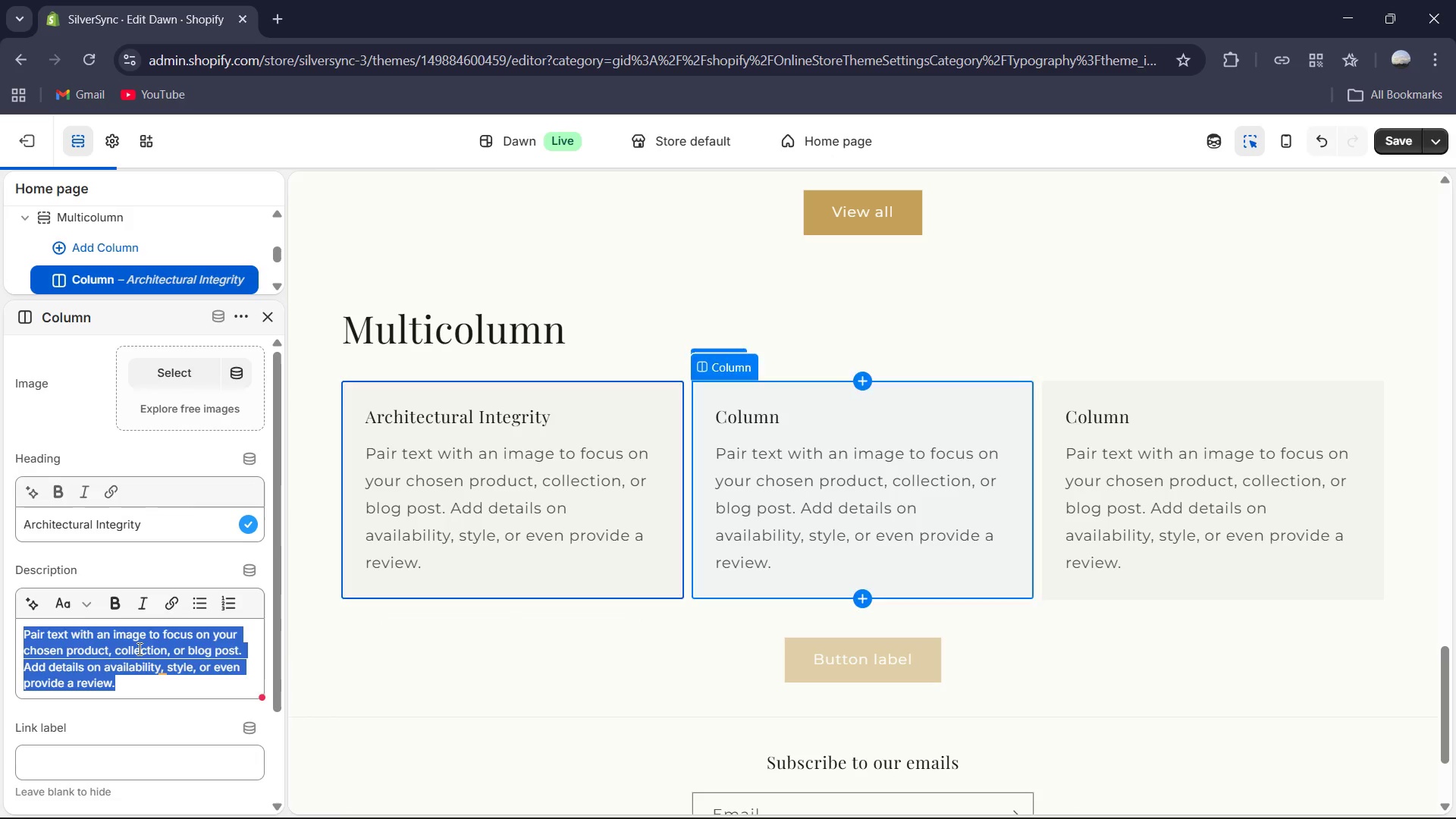 
hold_key(key=ControlLeft, duration=0.55)
 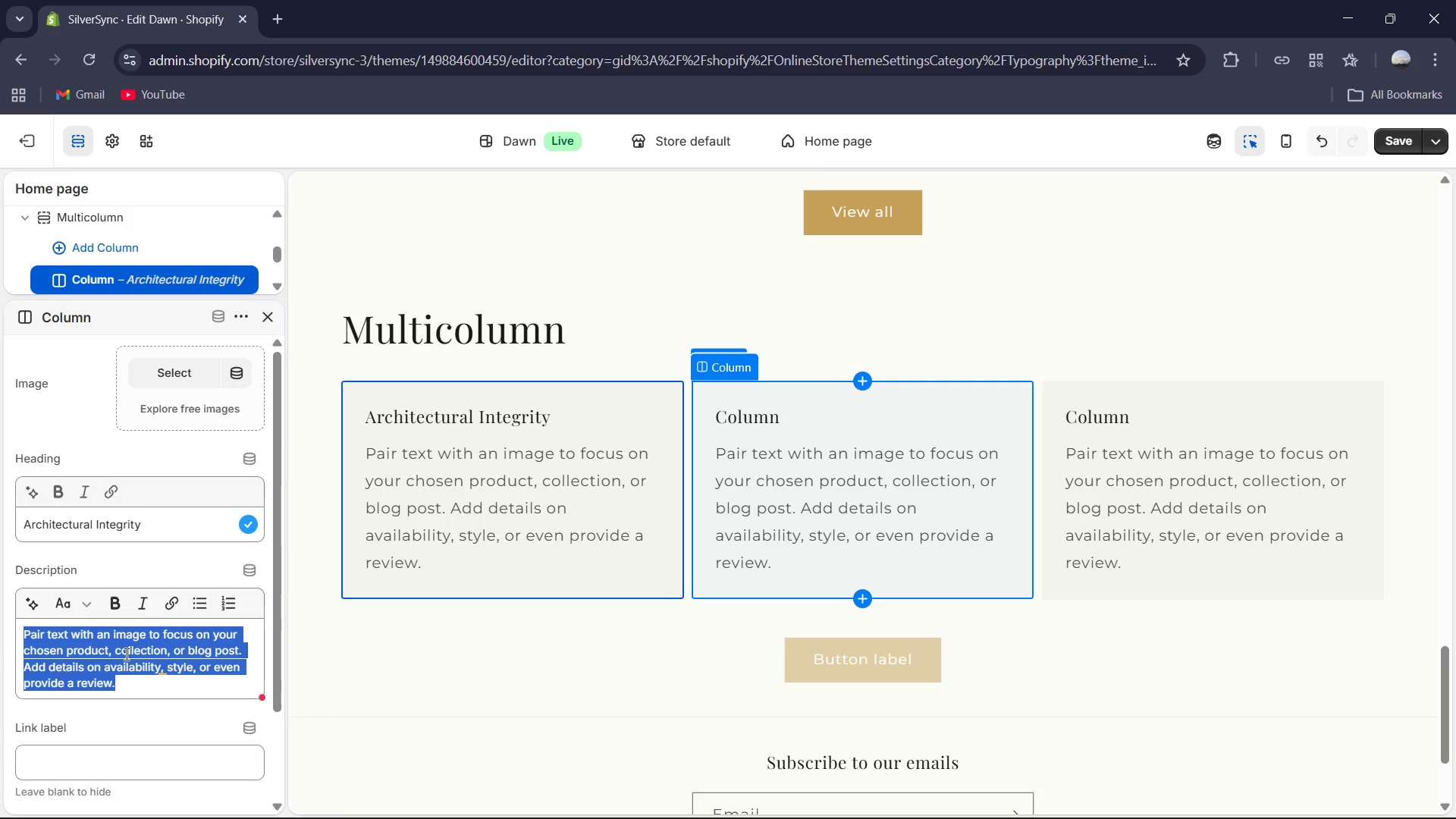 
type(Our hardware is designed to dissappear into your decor, utilizing premium finishes lk)
key(Backspace)
type(ike satin brass and onyx that complements t)
key(Backspace)
type(high-end interiors.)
 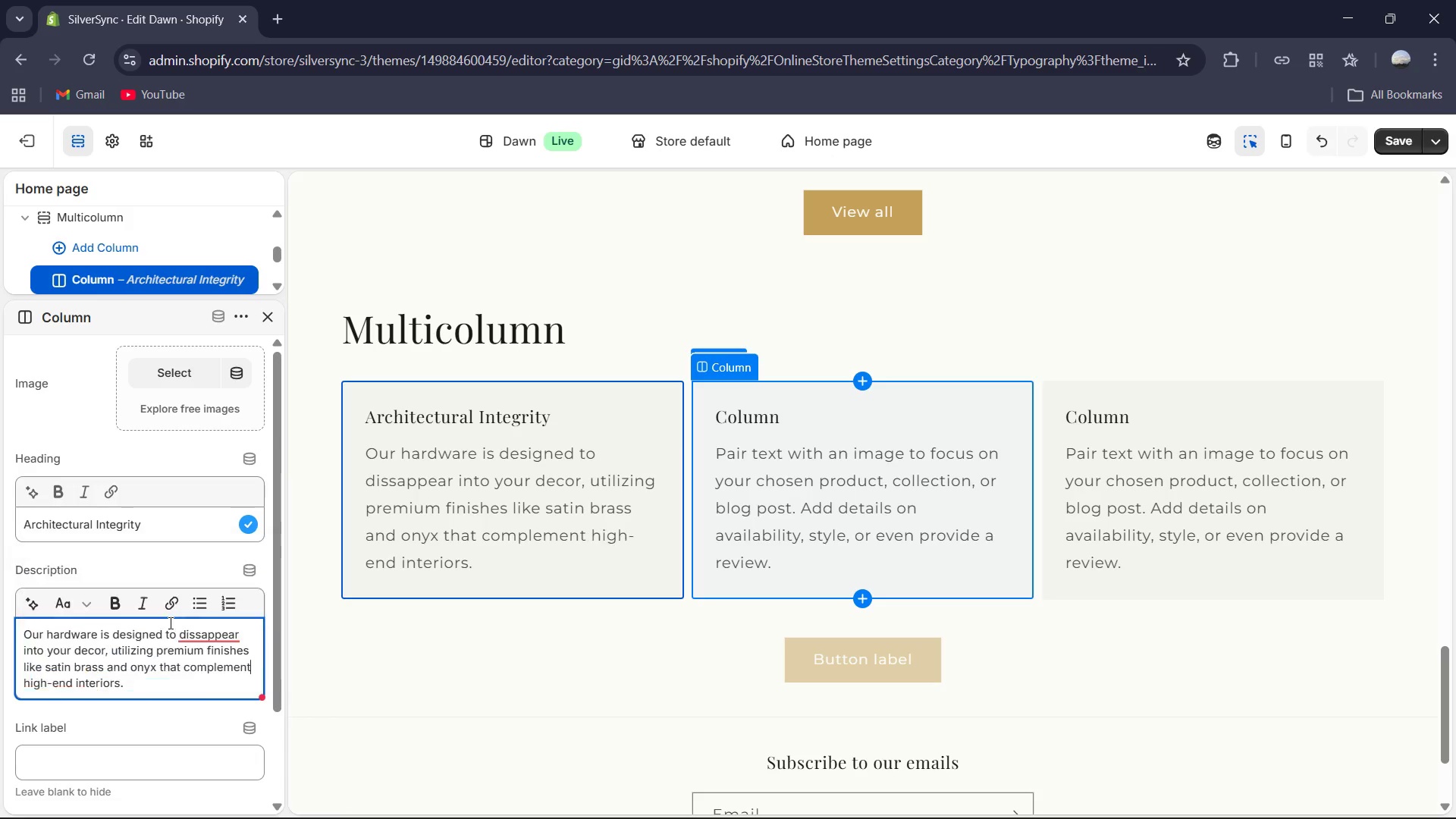 
left_click([204, 639])
 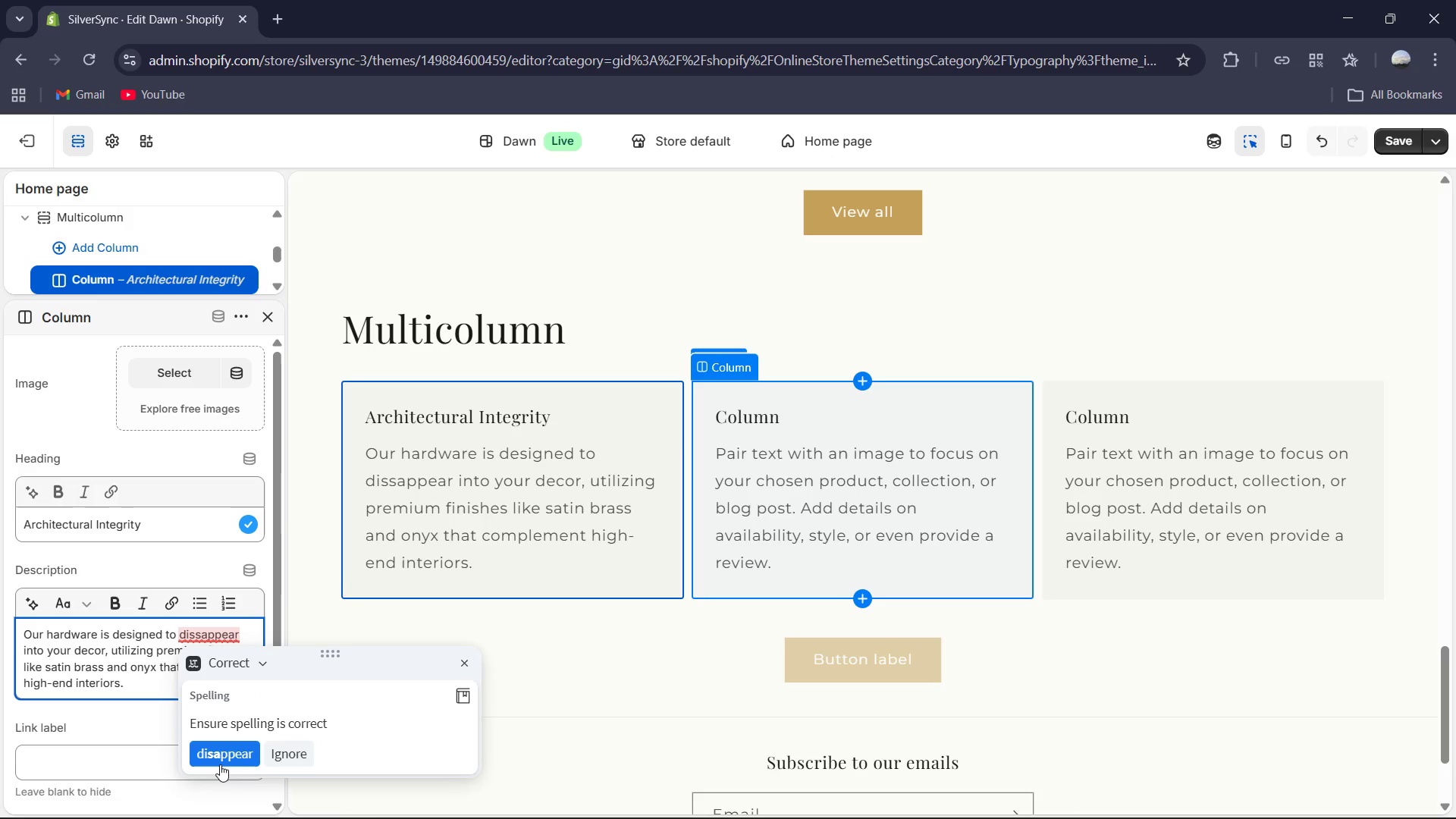 
left_click([220, 764])
 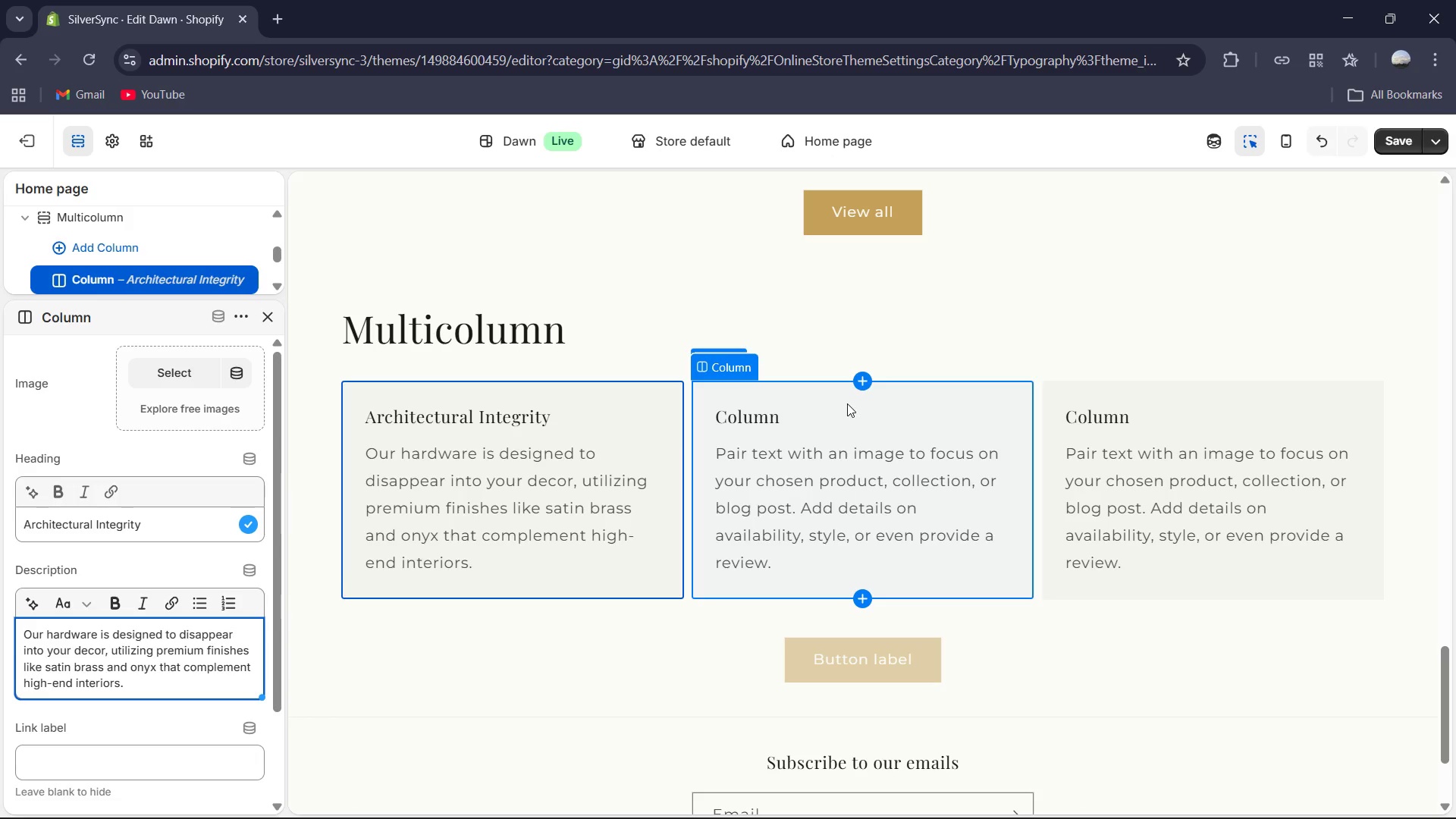 
left_click([807, 424])
 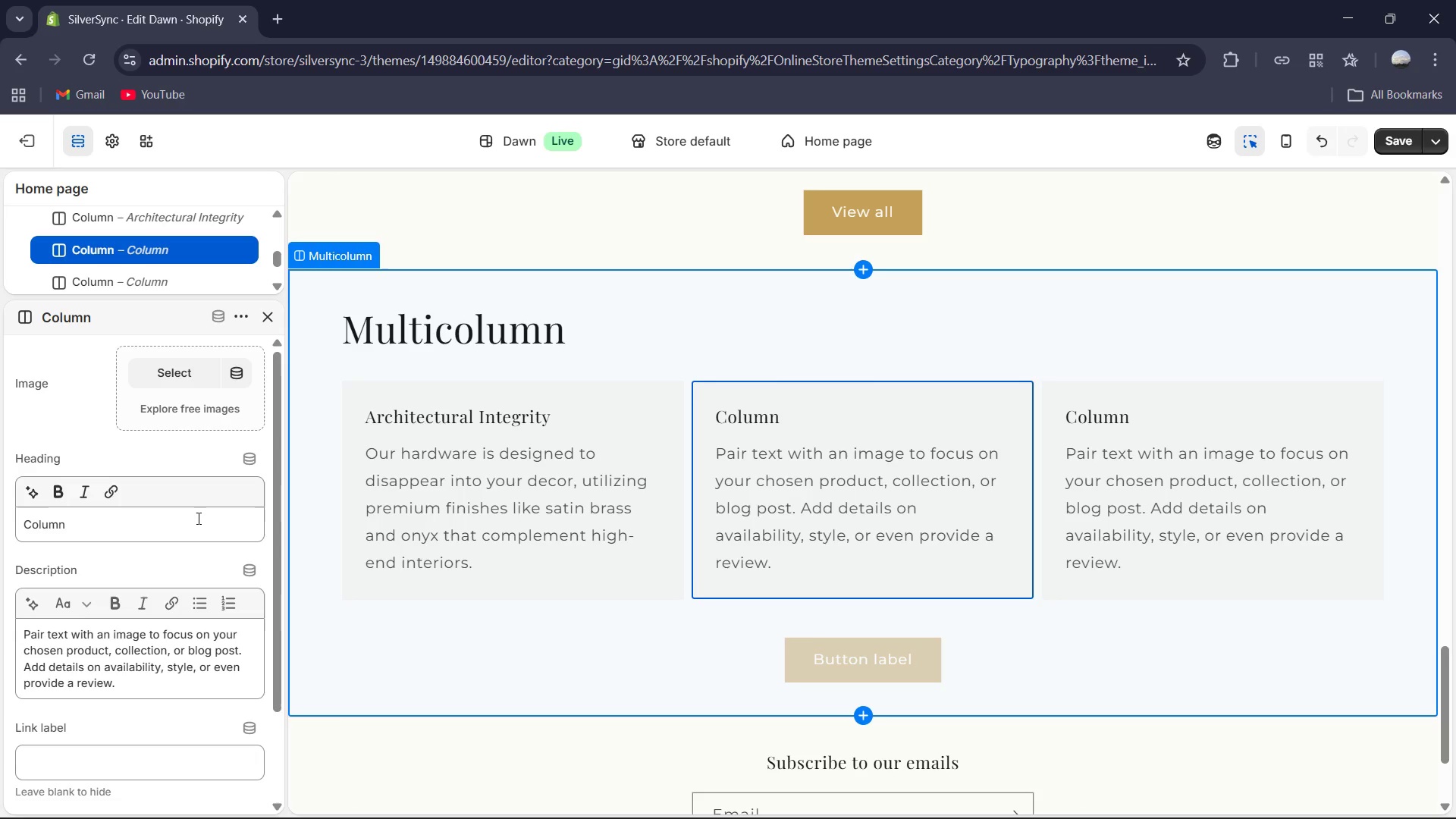 
left_click([197, 518])
 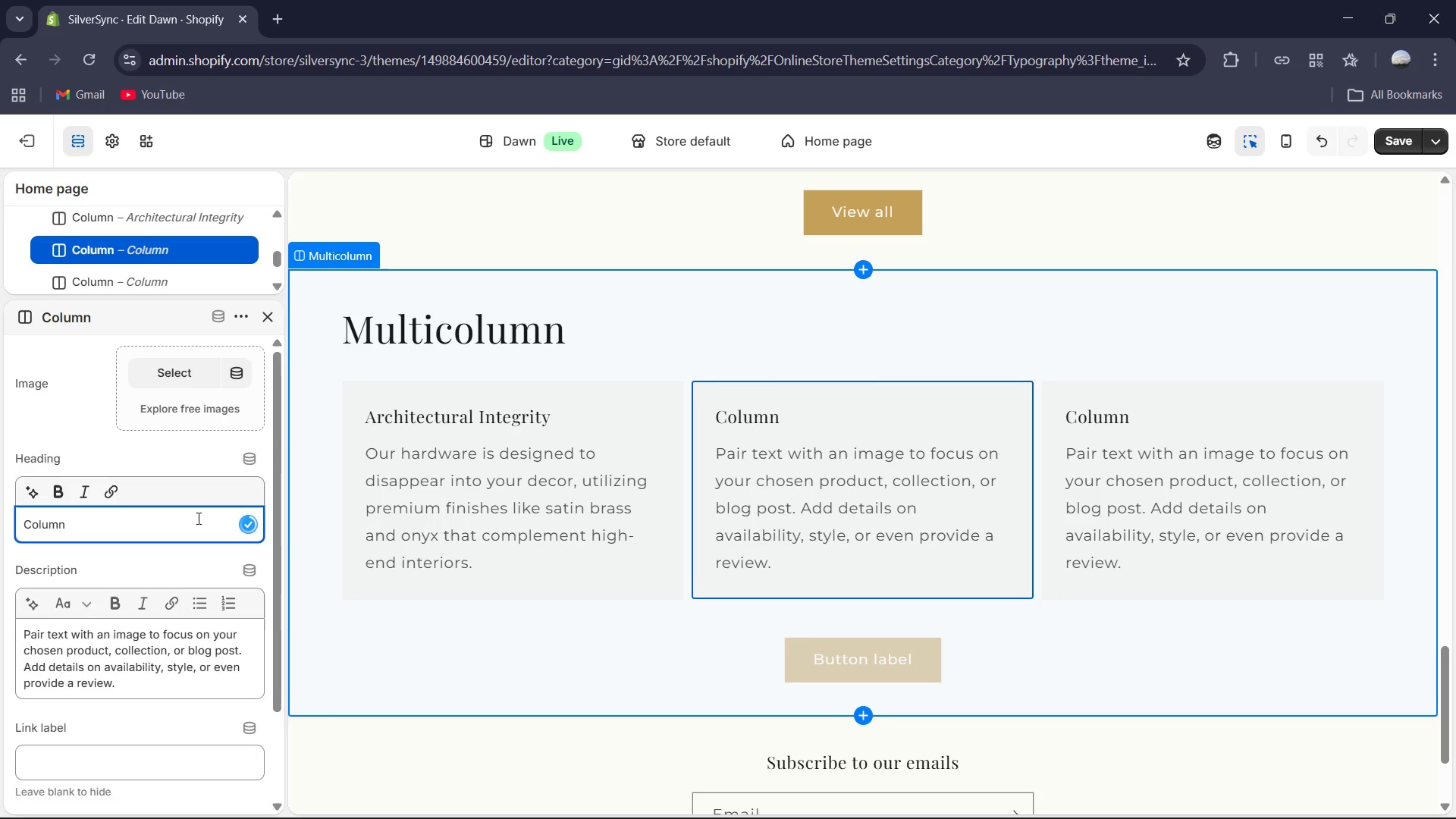 
key(Control+A)
 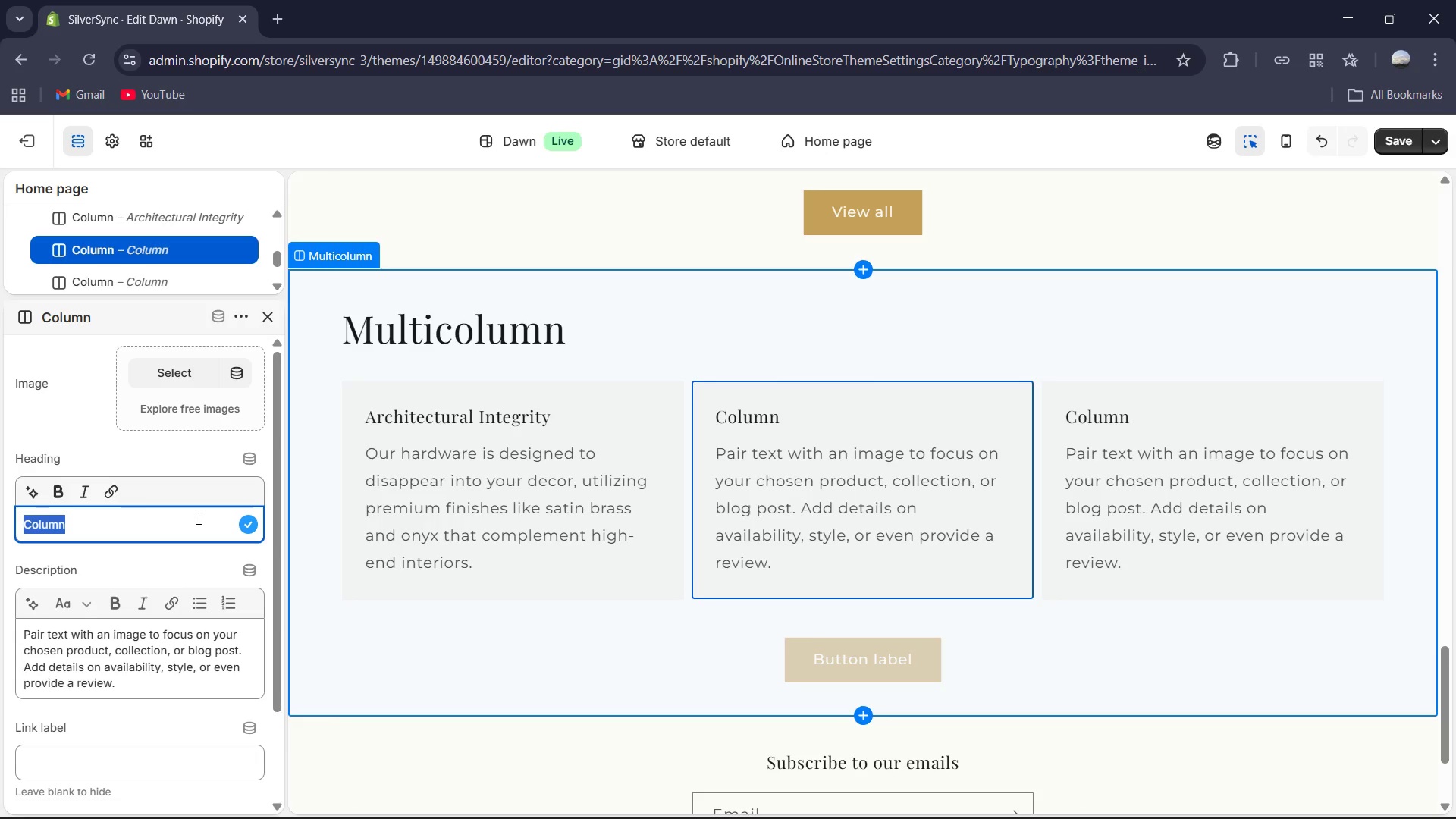 
type(Professional Grade Saftey )
 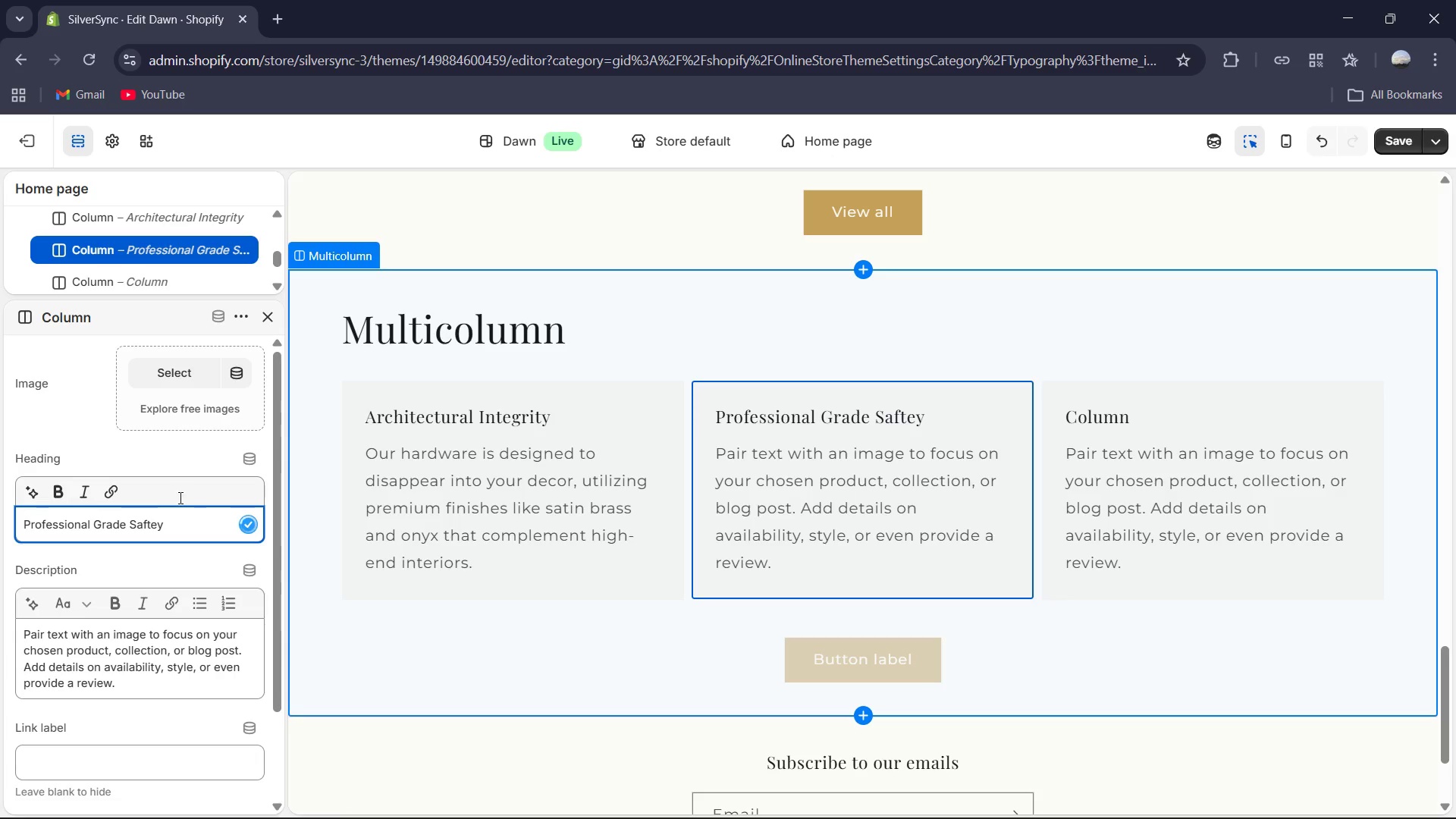 
left_click([157, 664])
 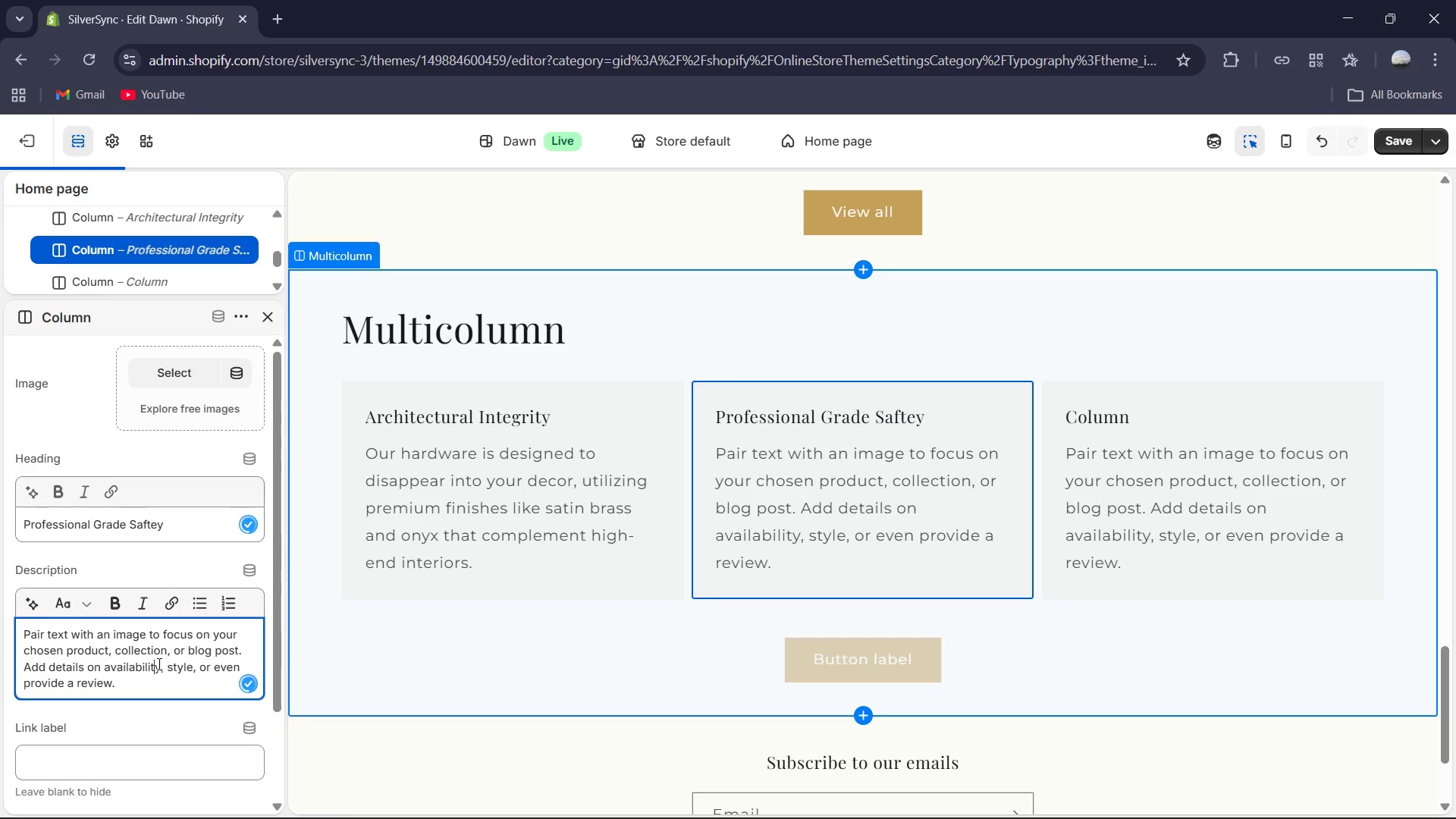 
key(Control+A)
 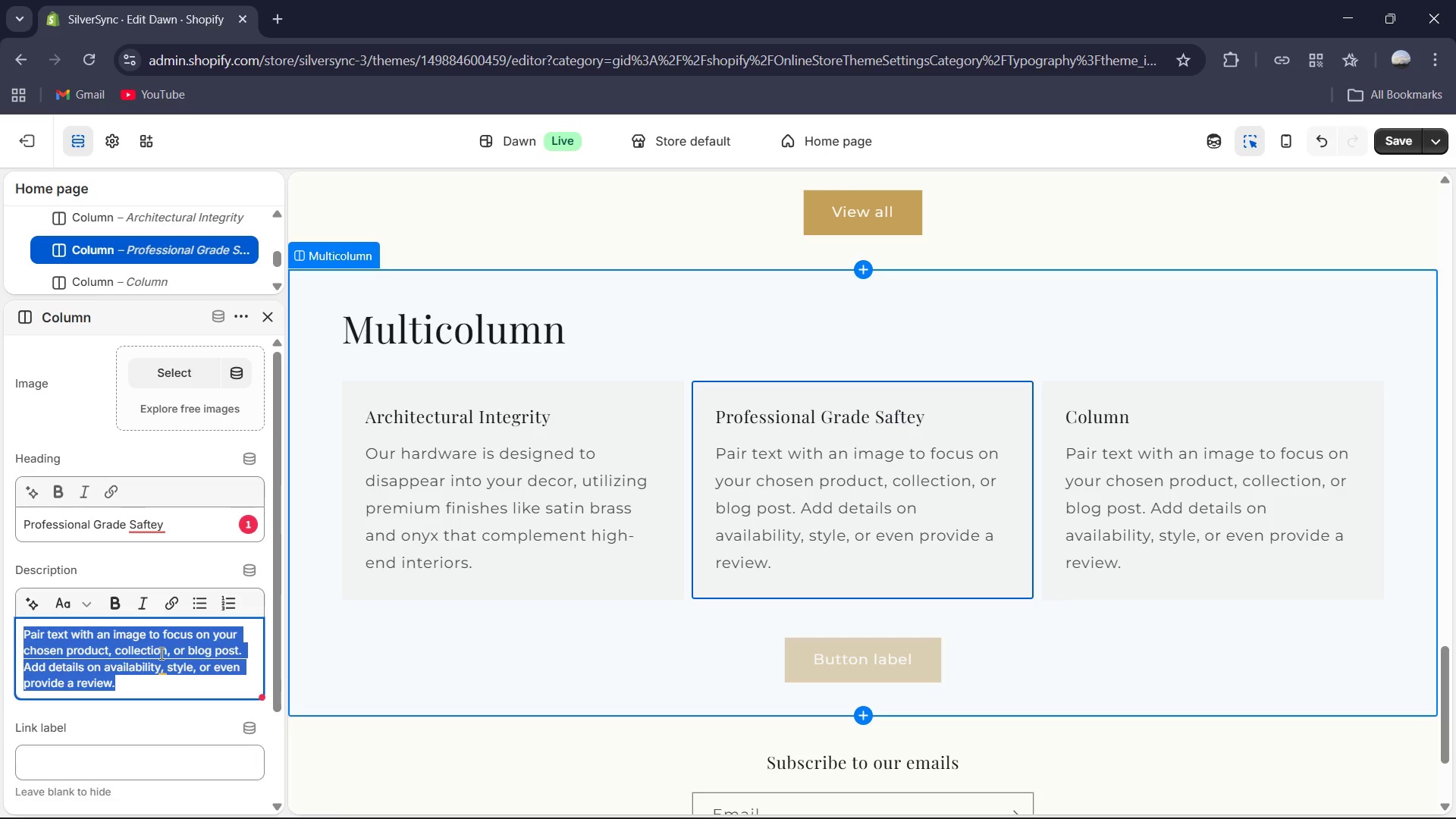 
type(Beyond aesthetics )
key(Backspace)
type(, every component meets rigious medical-grade weight )
key(Backspace)
type(-bearing standard and stability certification,)
key(Backspace)
type(.)
 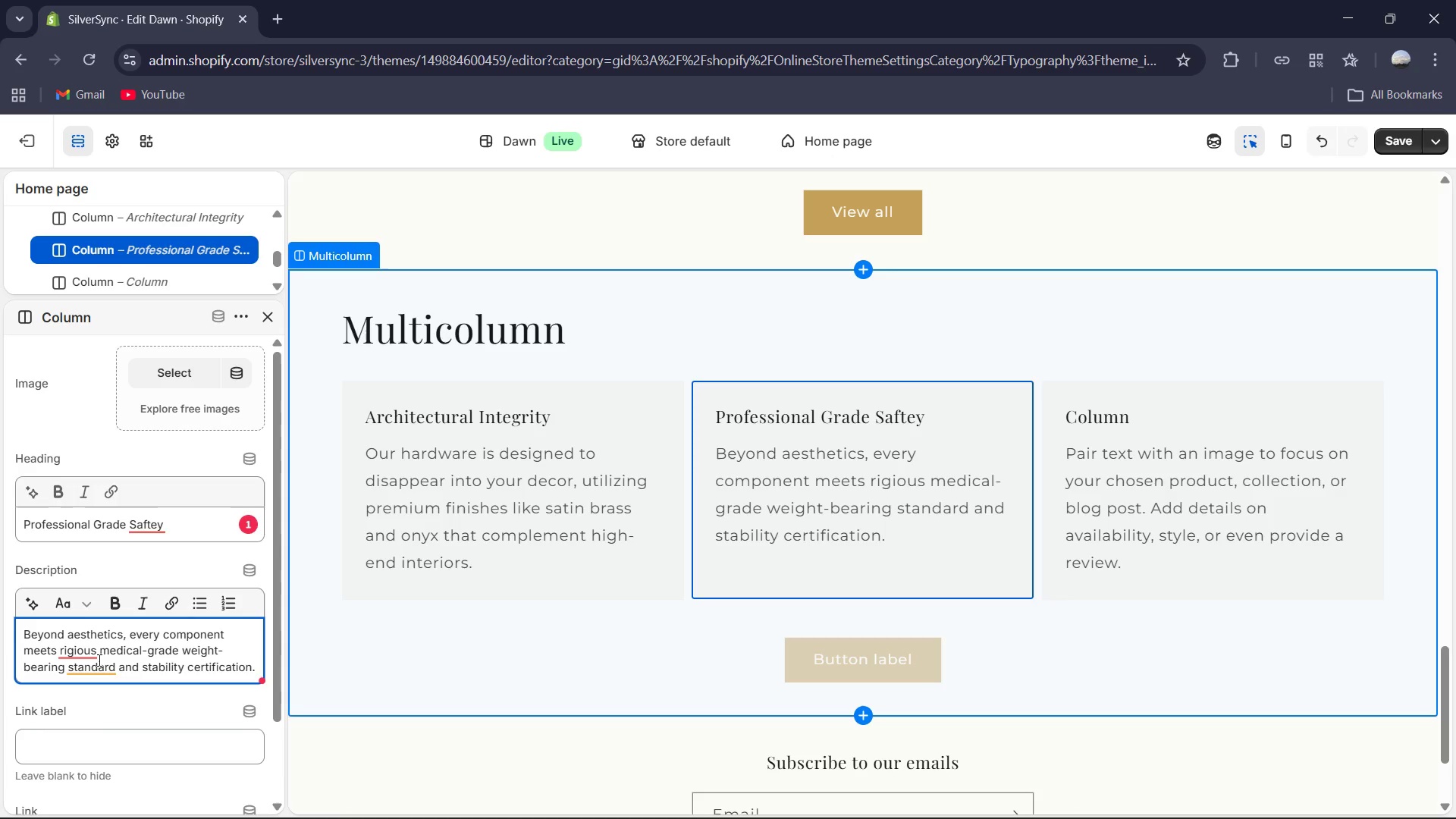 
left_click([98, 658])
 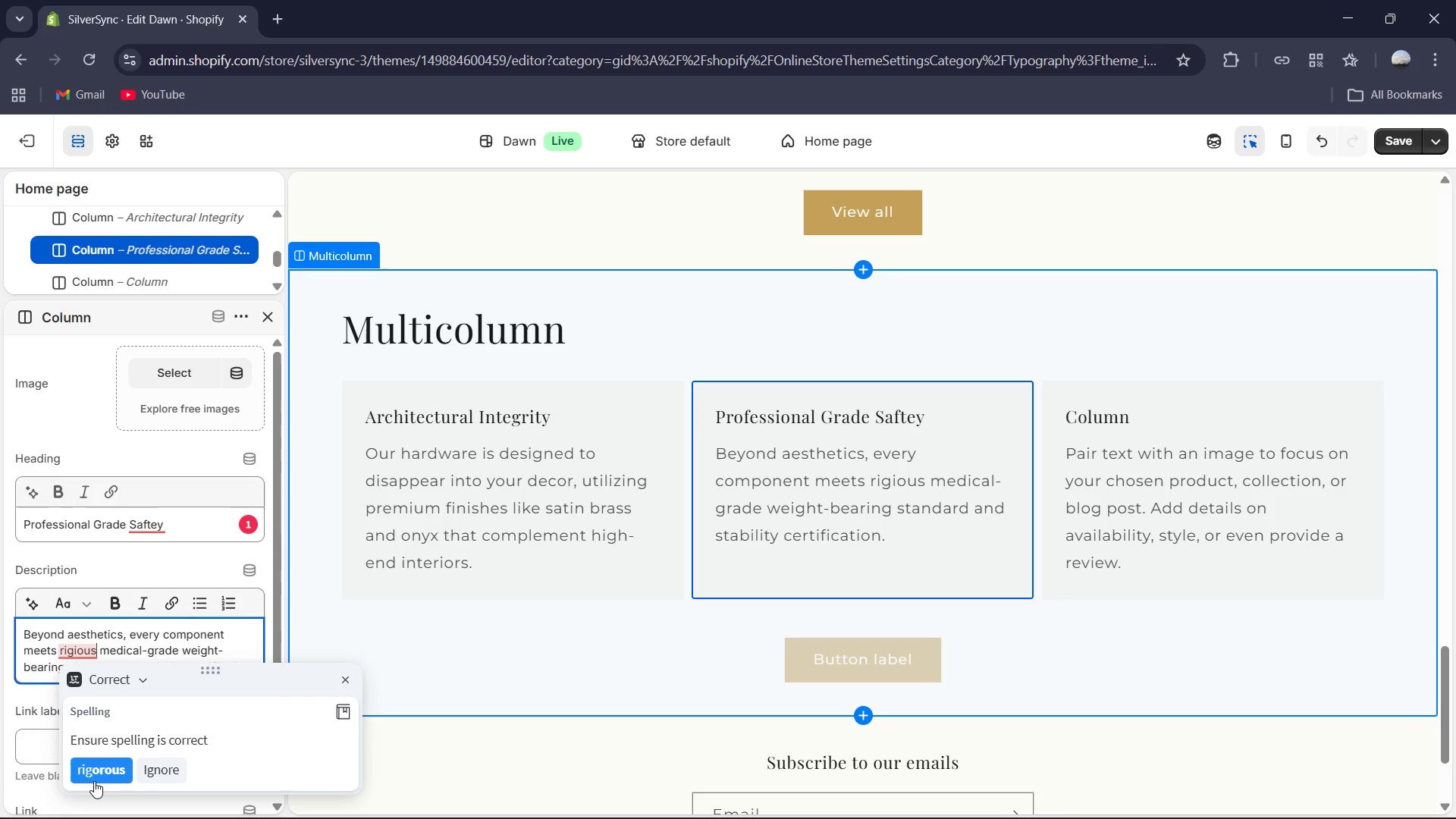 
left_click_drag(start_coordinate=[99, 778], to_coordinate=[99, 773])
 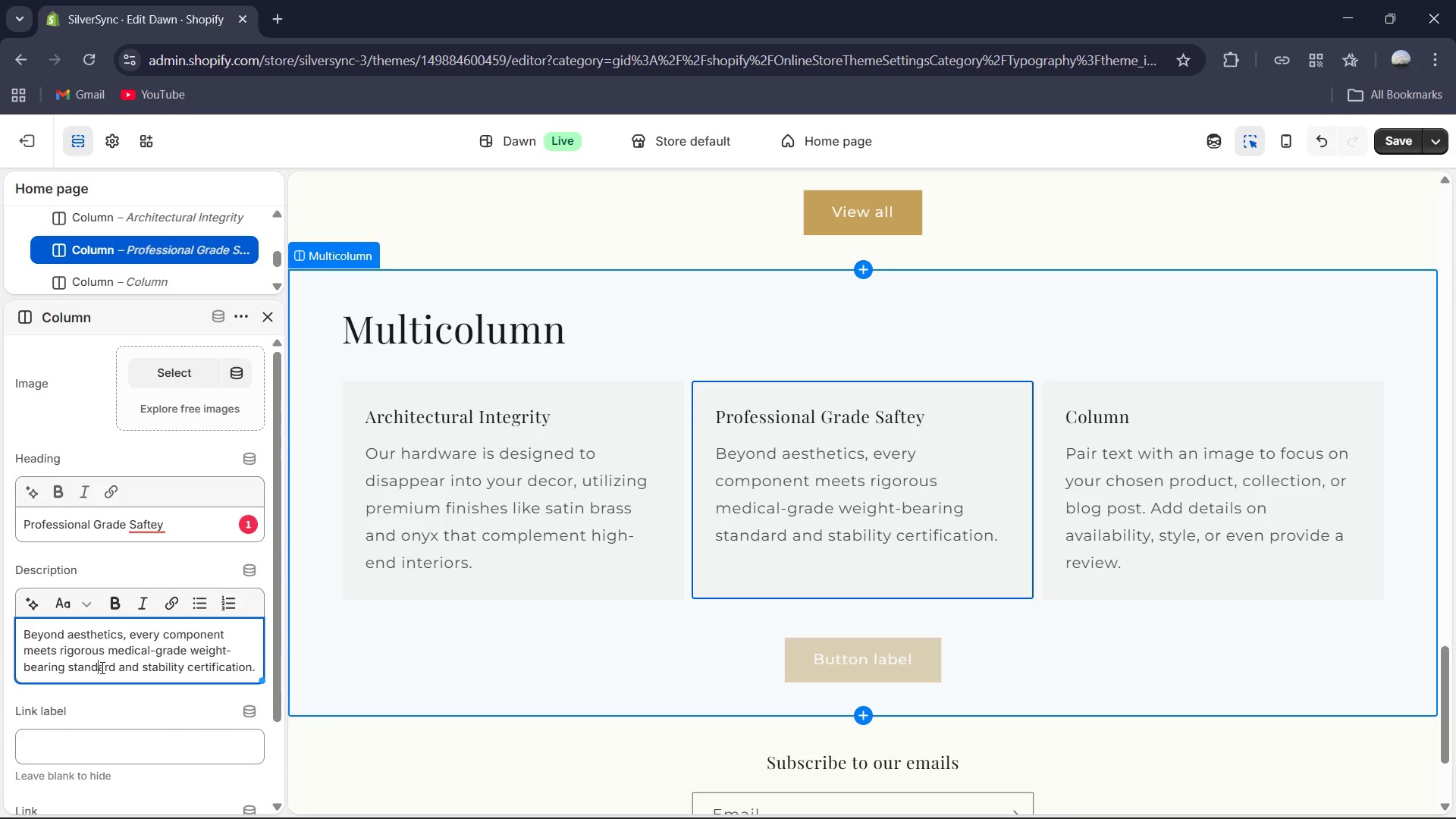 
left_click_drag(start_coordinate=[101, 667], to_coordinate=[105, 667])
 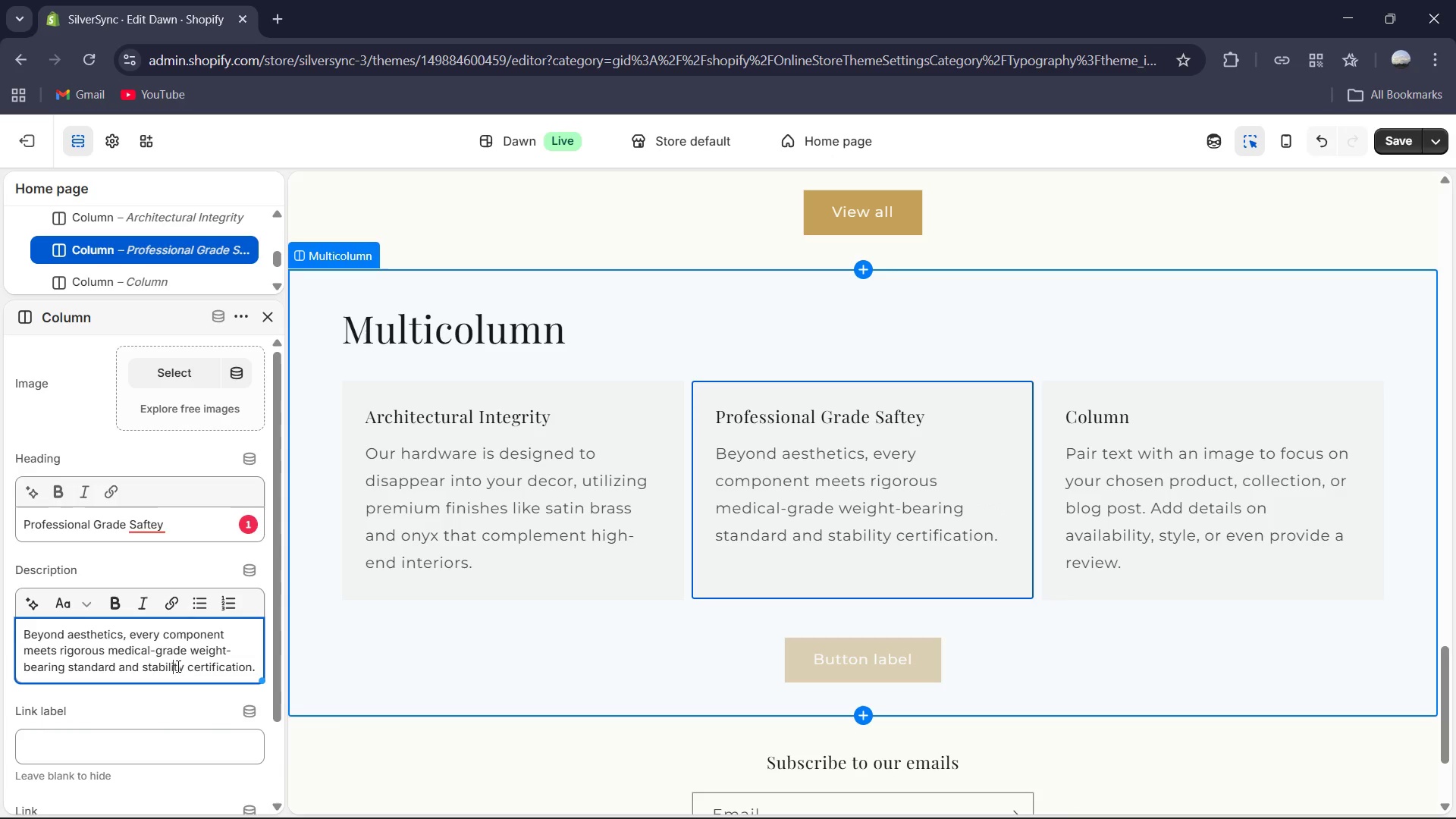 
left_click([175, 666])
 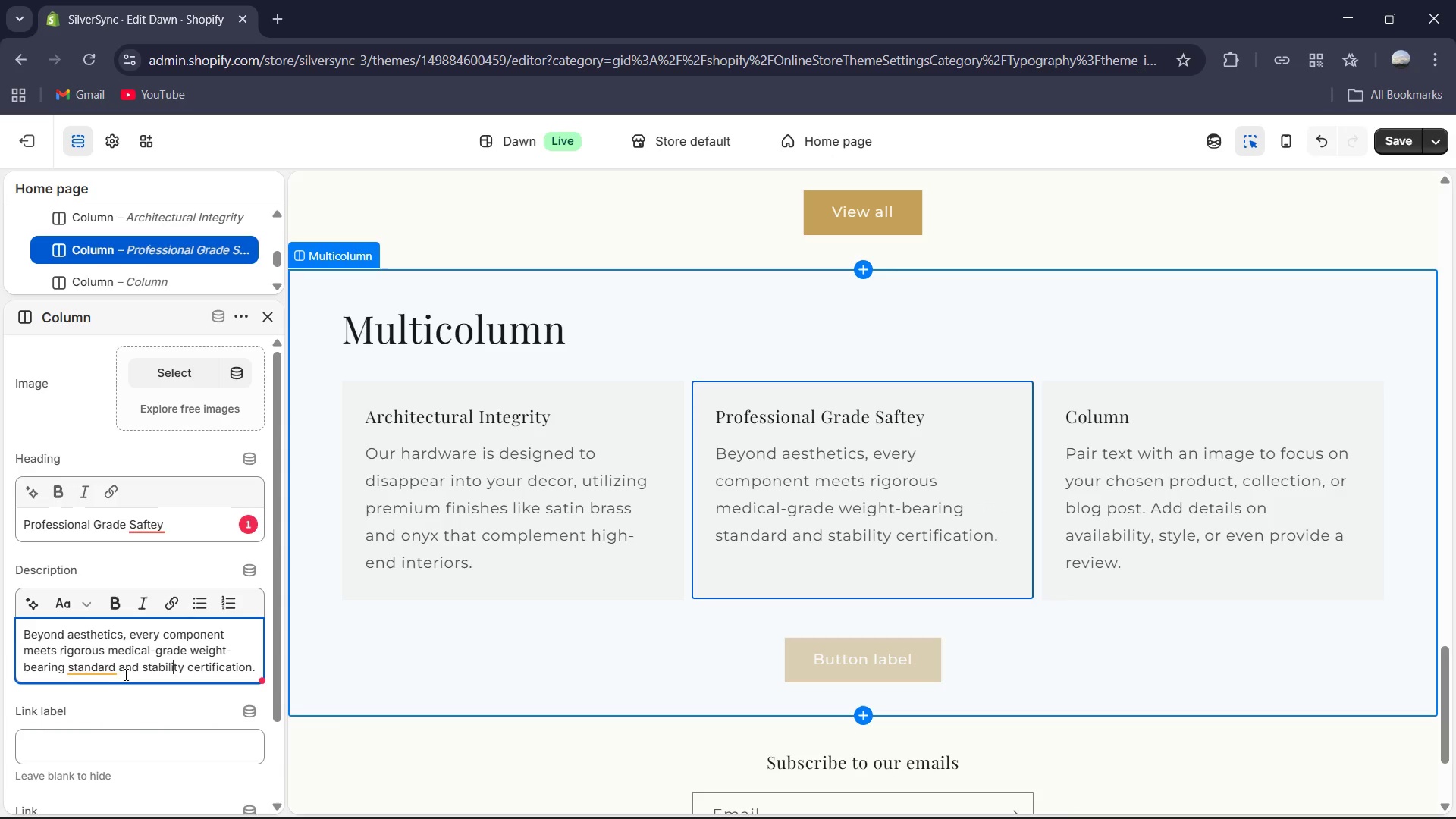 
left_click([93, 667])
 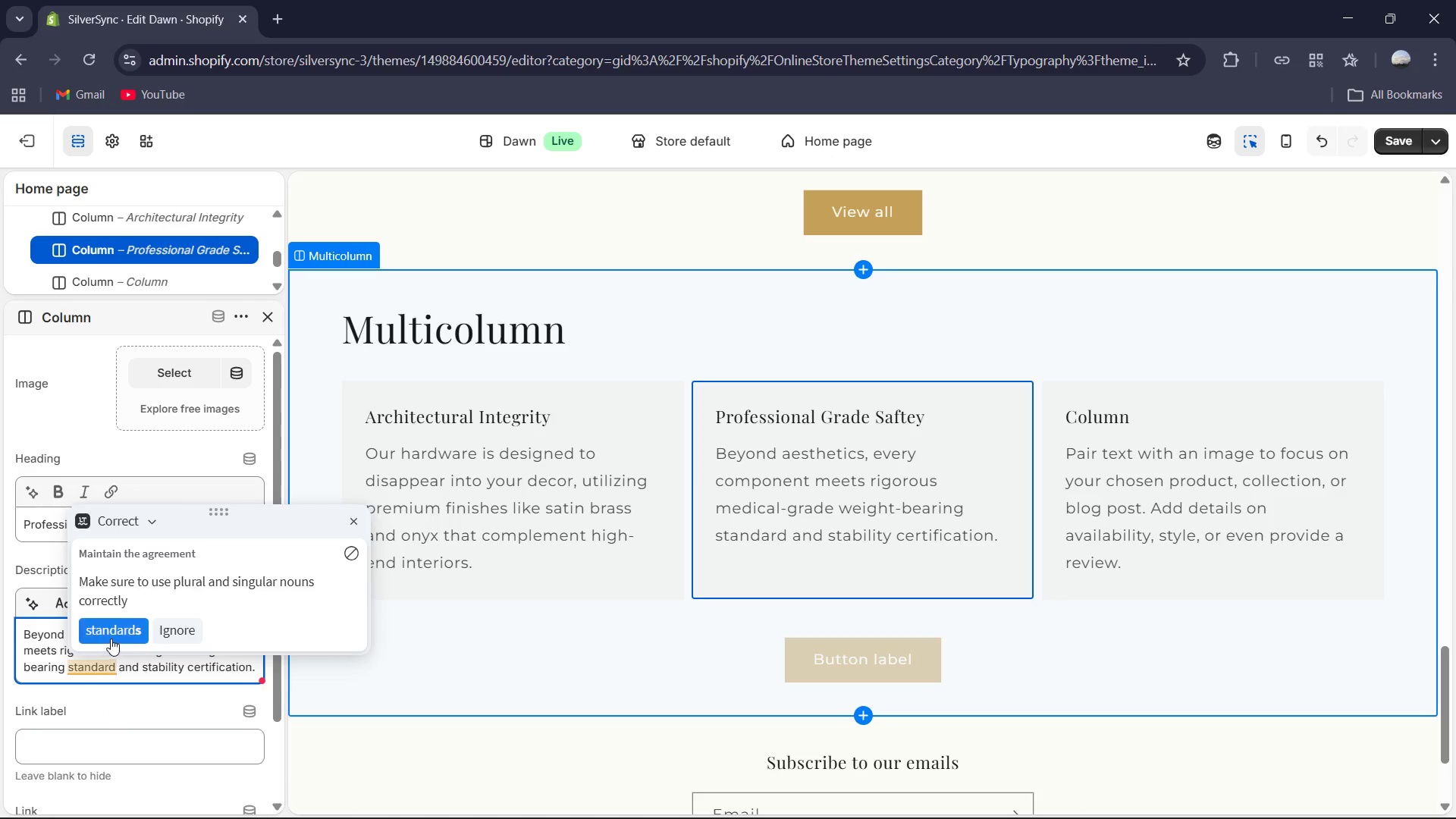 
left_click([111, 639])
 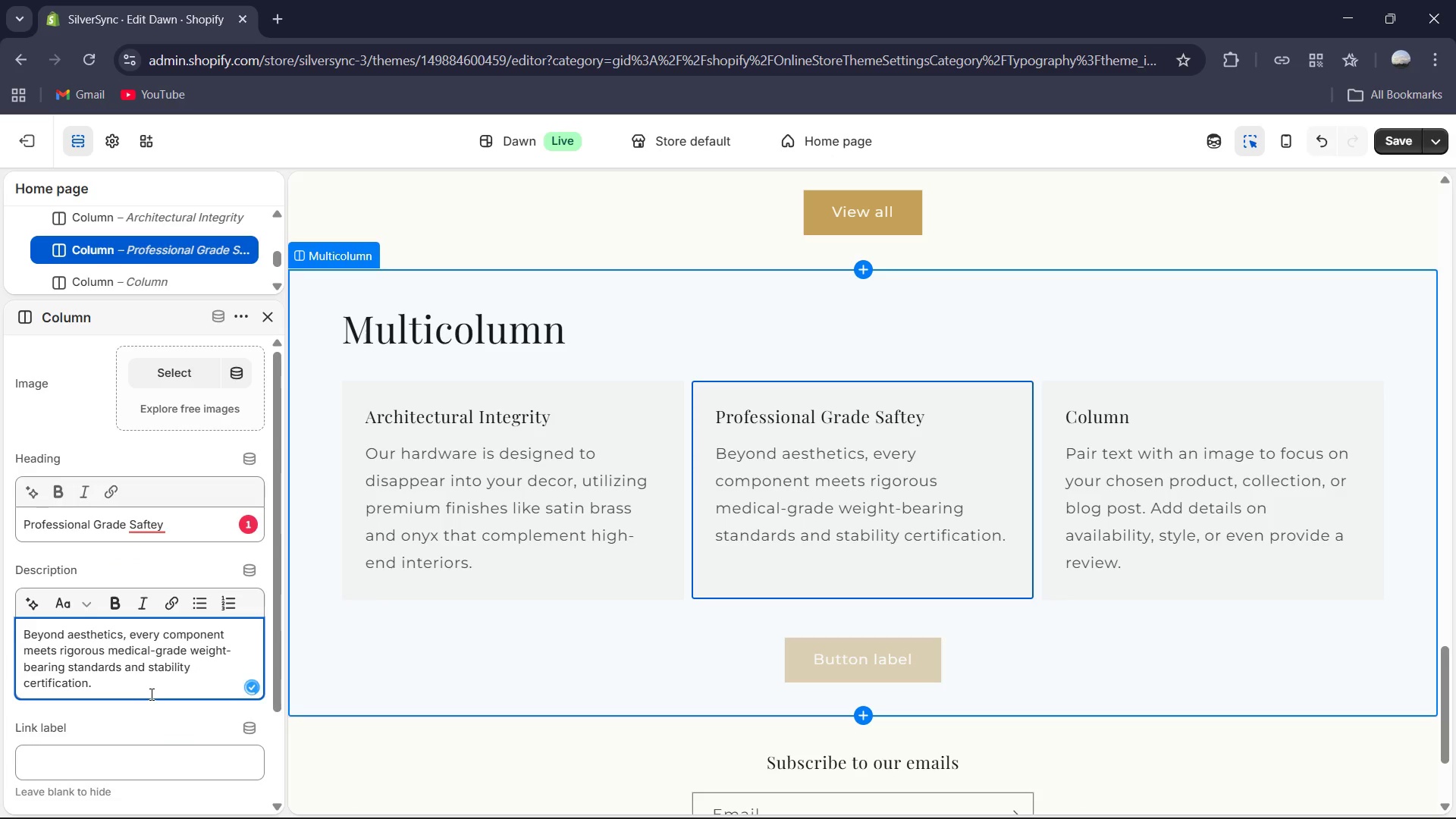 
left_click_drag(start_coordinate=[147, 695], to_coordinate=[146, 692])
 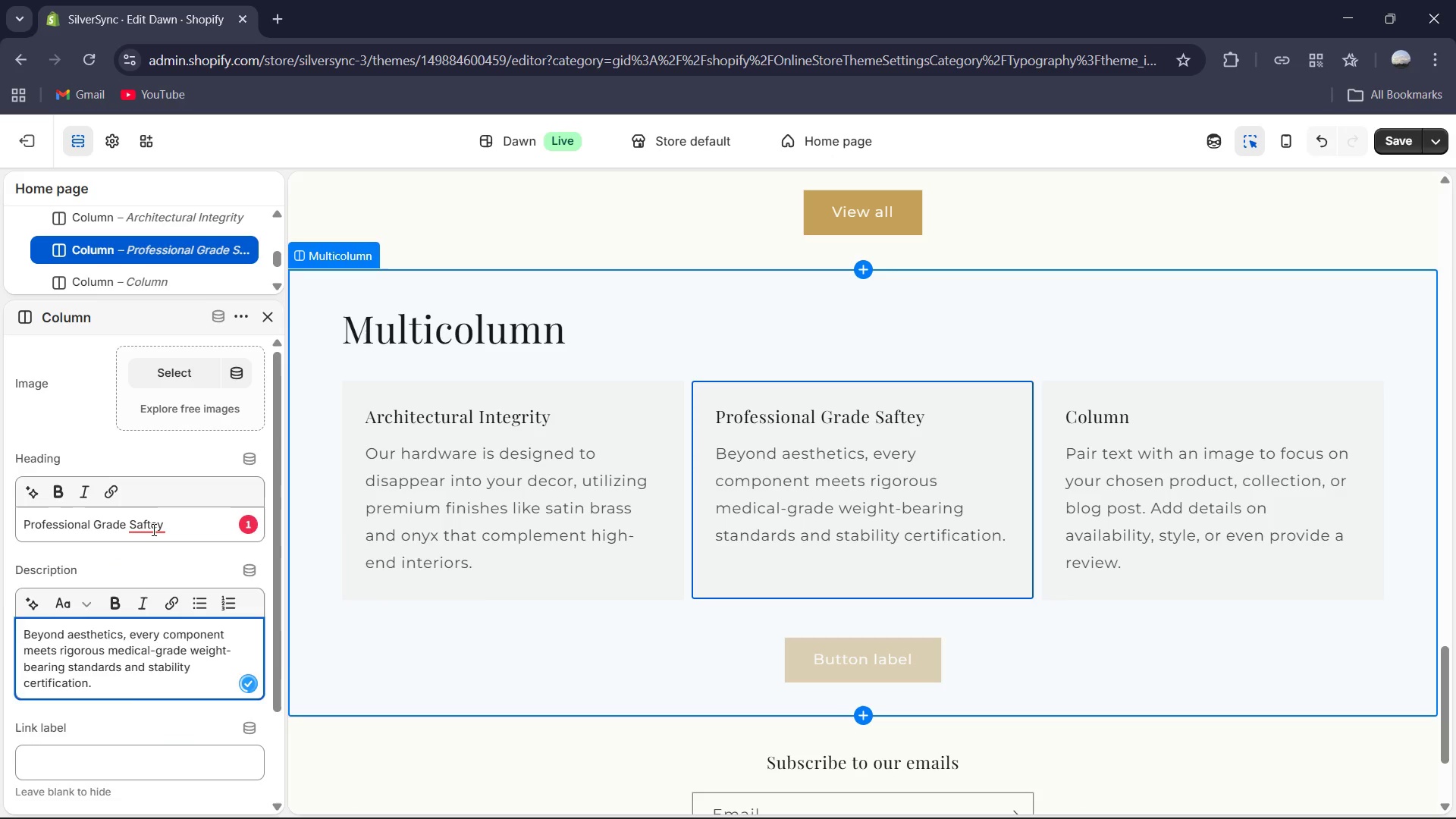 
left_click([152, 529])
 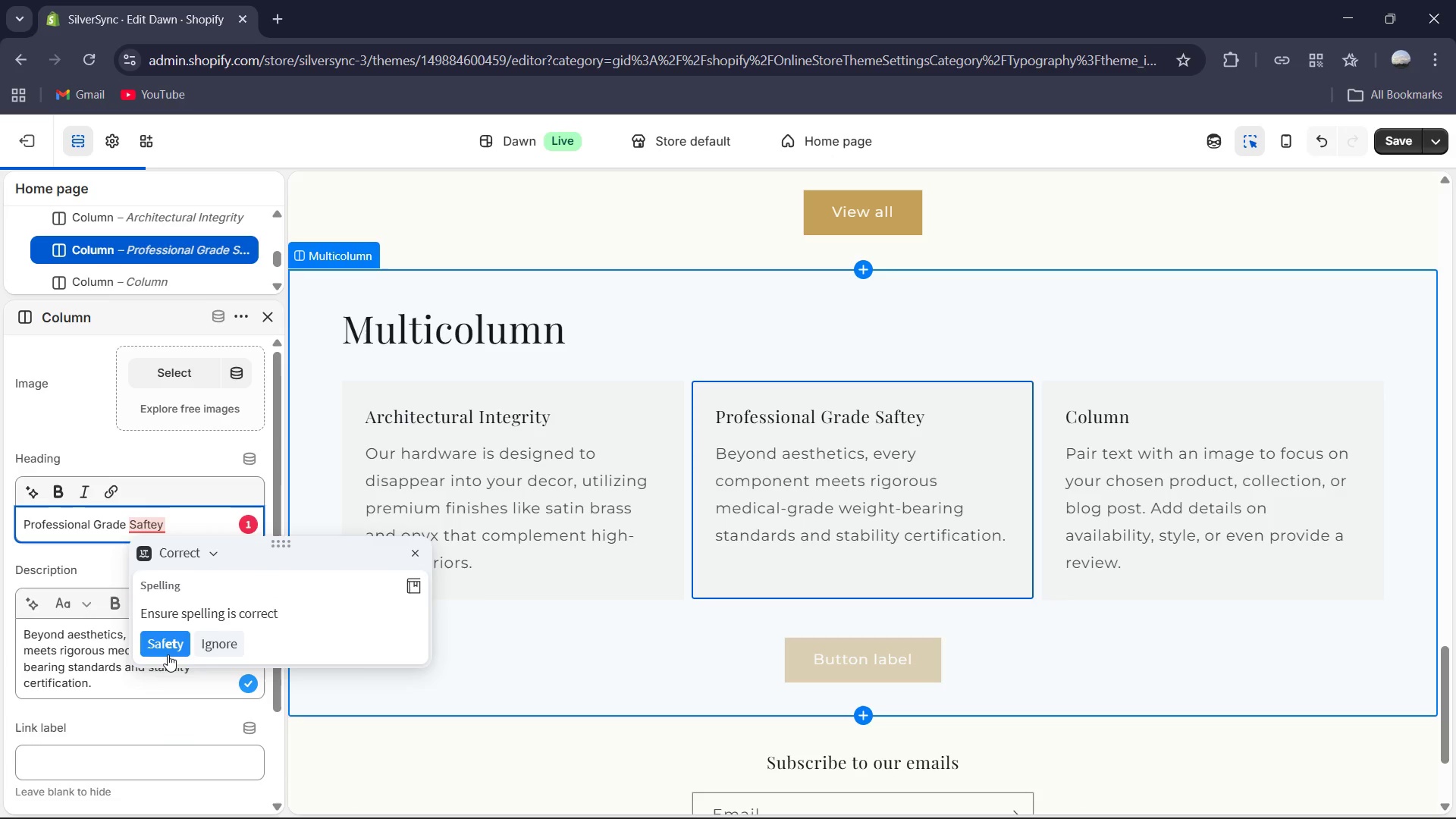 
left_click([168, 654])
 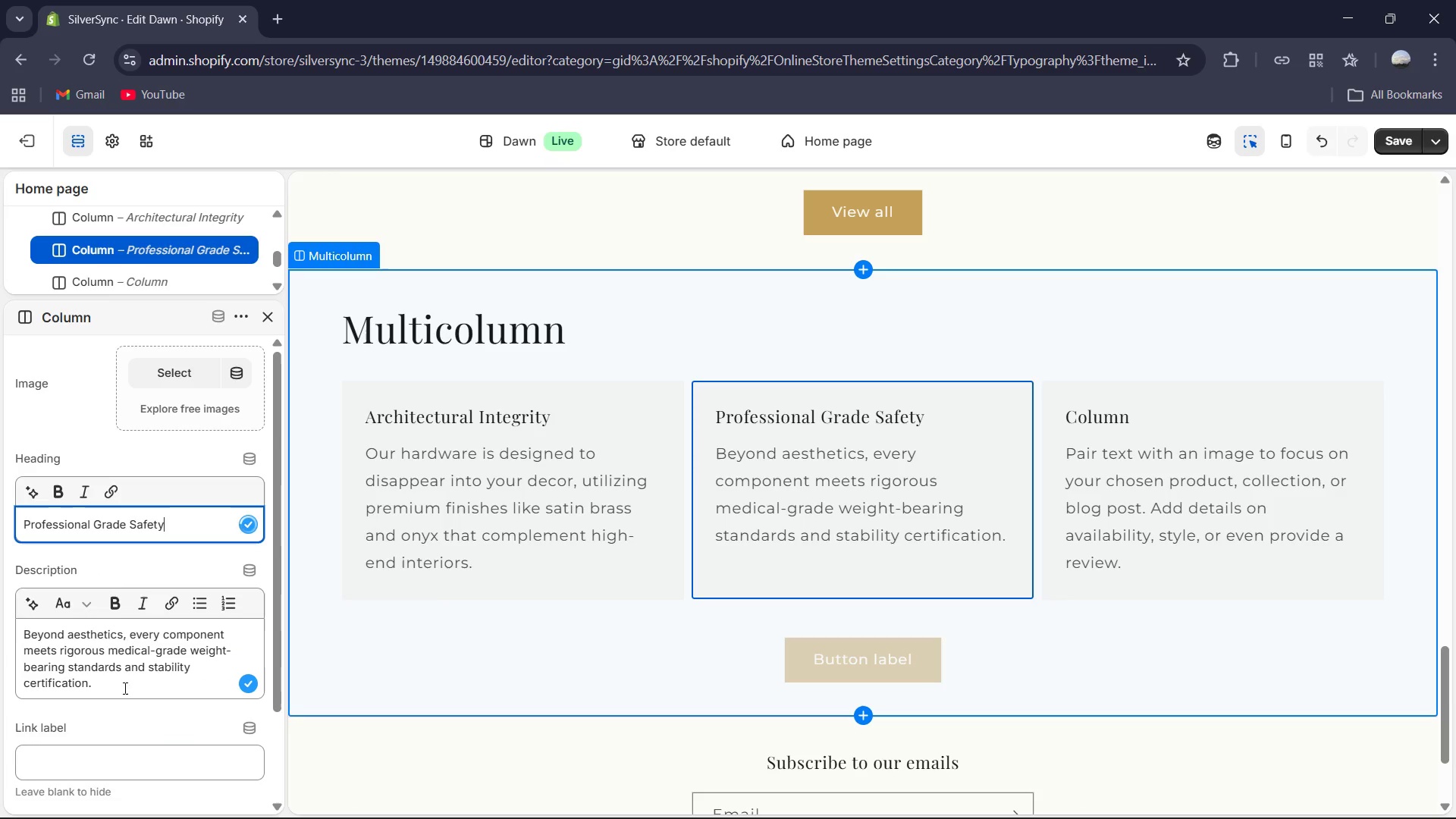 
left_click([102, 686])
 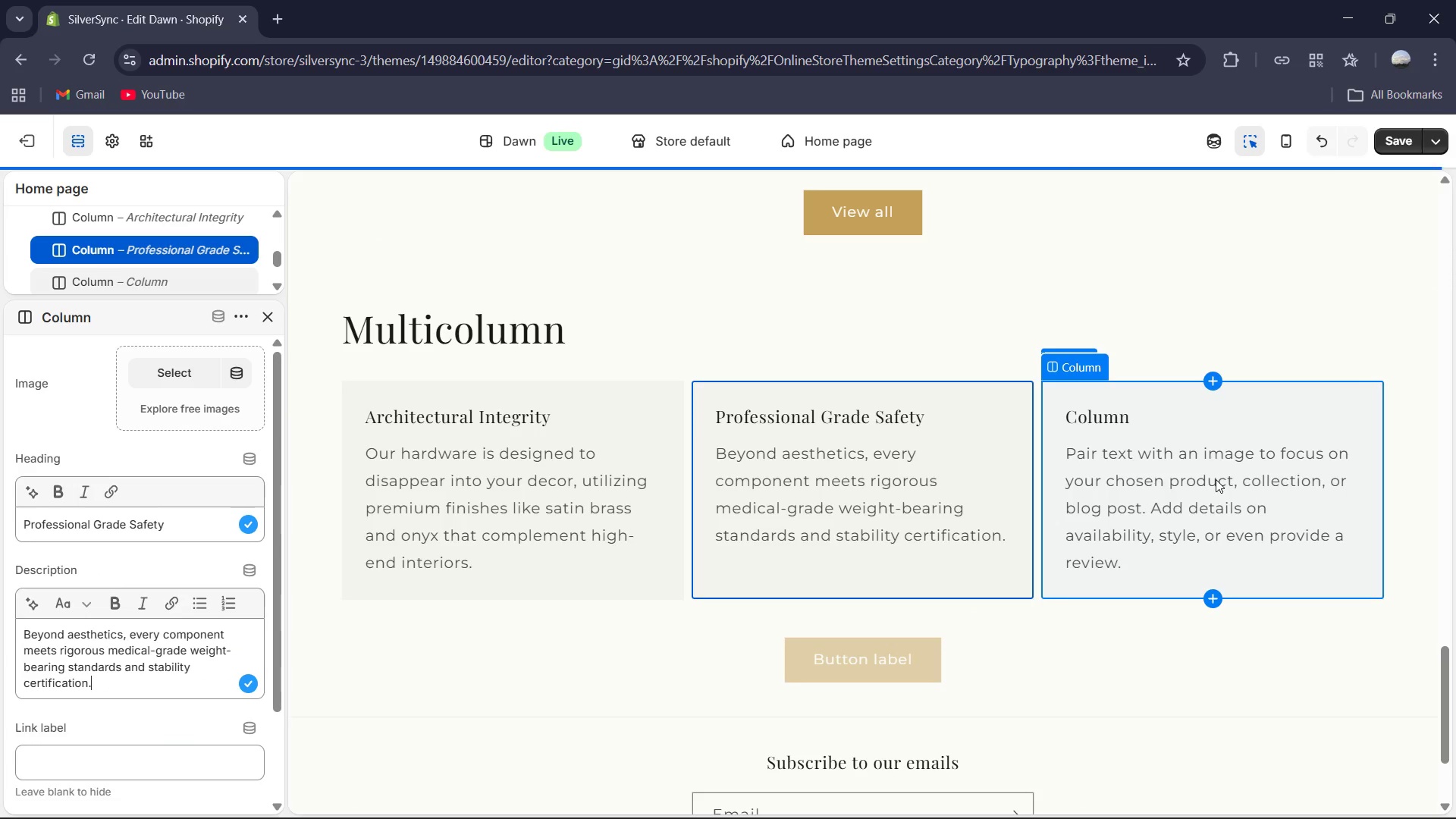 
left_click([1215, 479])
 